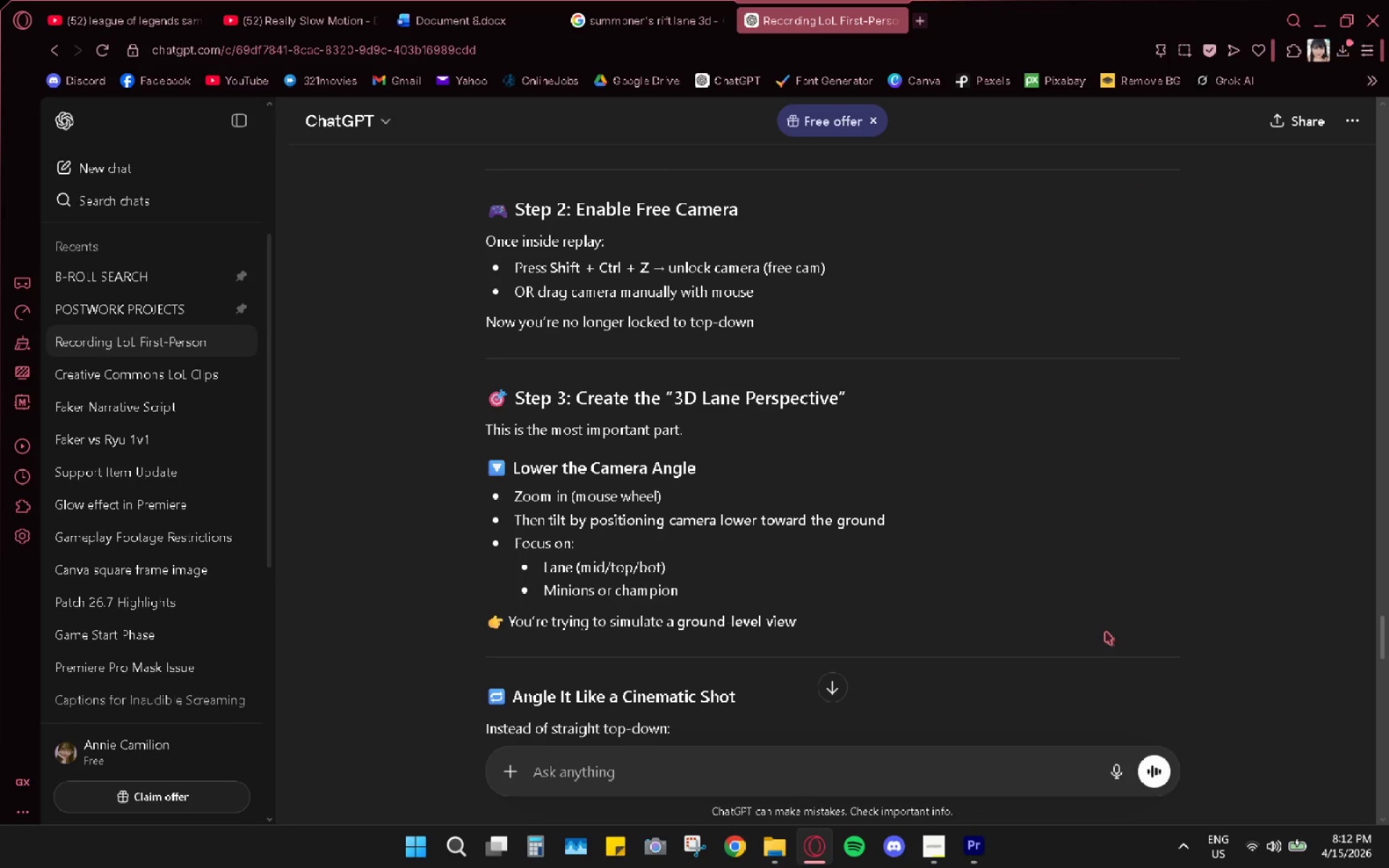 
scroll: coordinate [851, 350], scroll_direction: down, amount: 14.0
 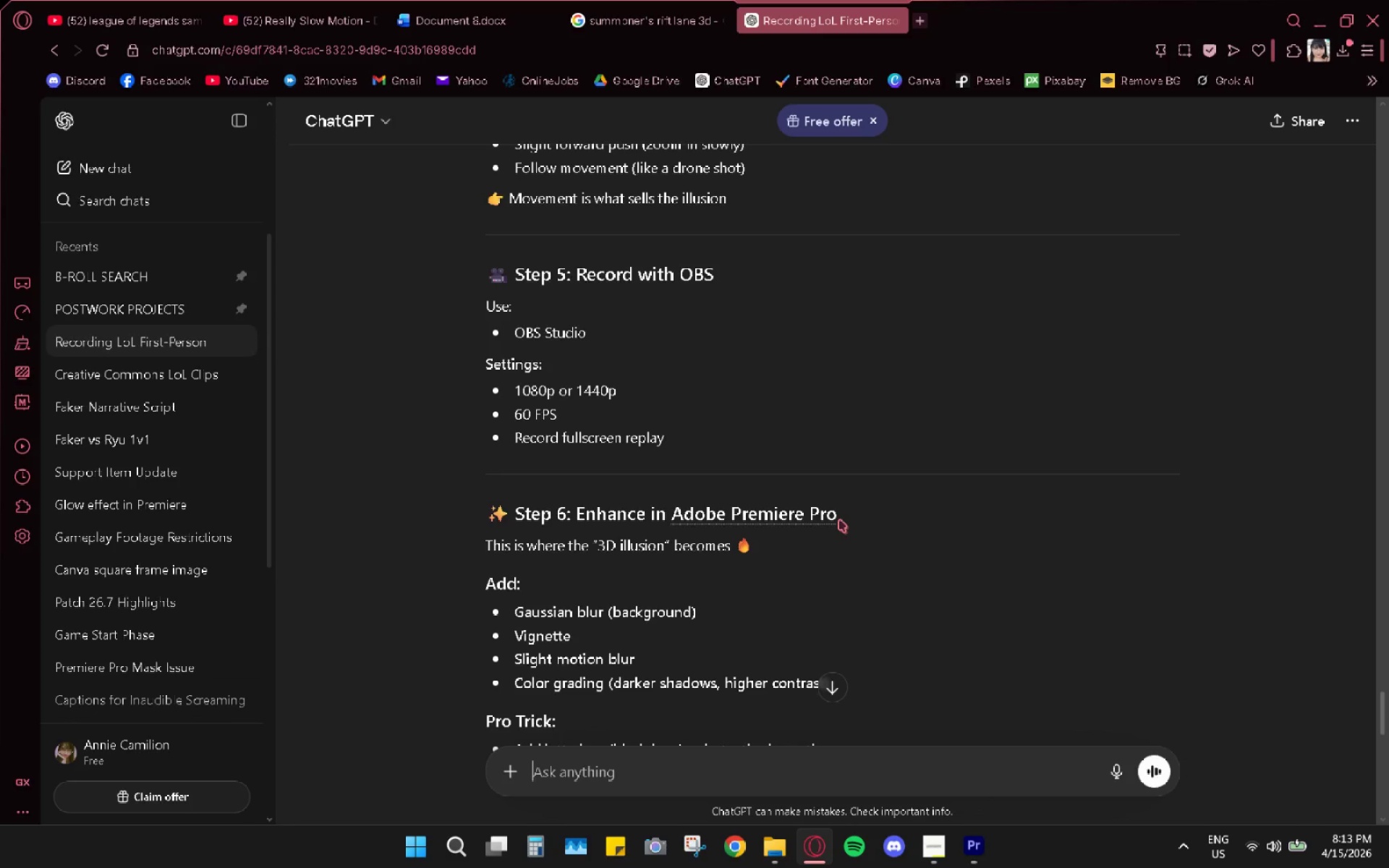 
wait(5.33)
 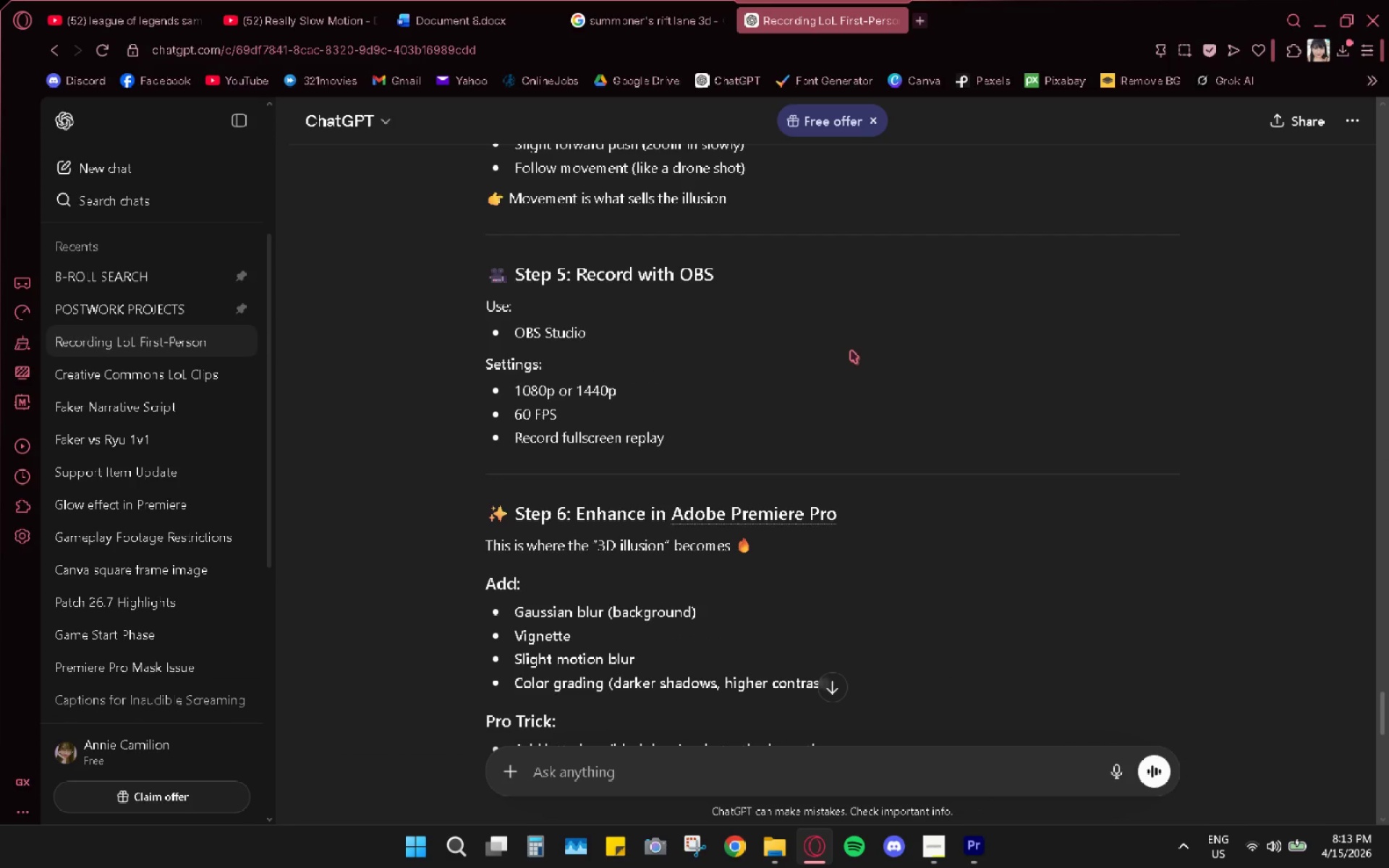 
scroll: coordinate [1054, 539], scroll_direction: down, amount: 5.0
 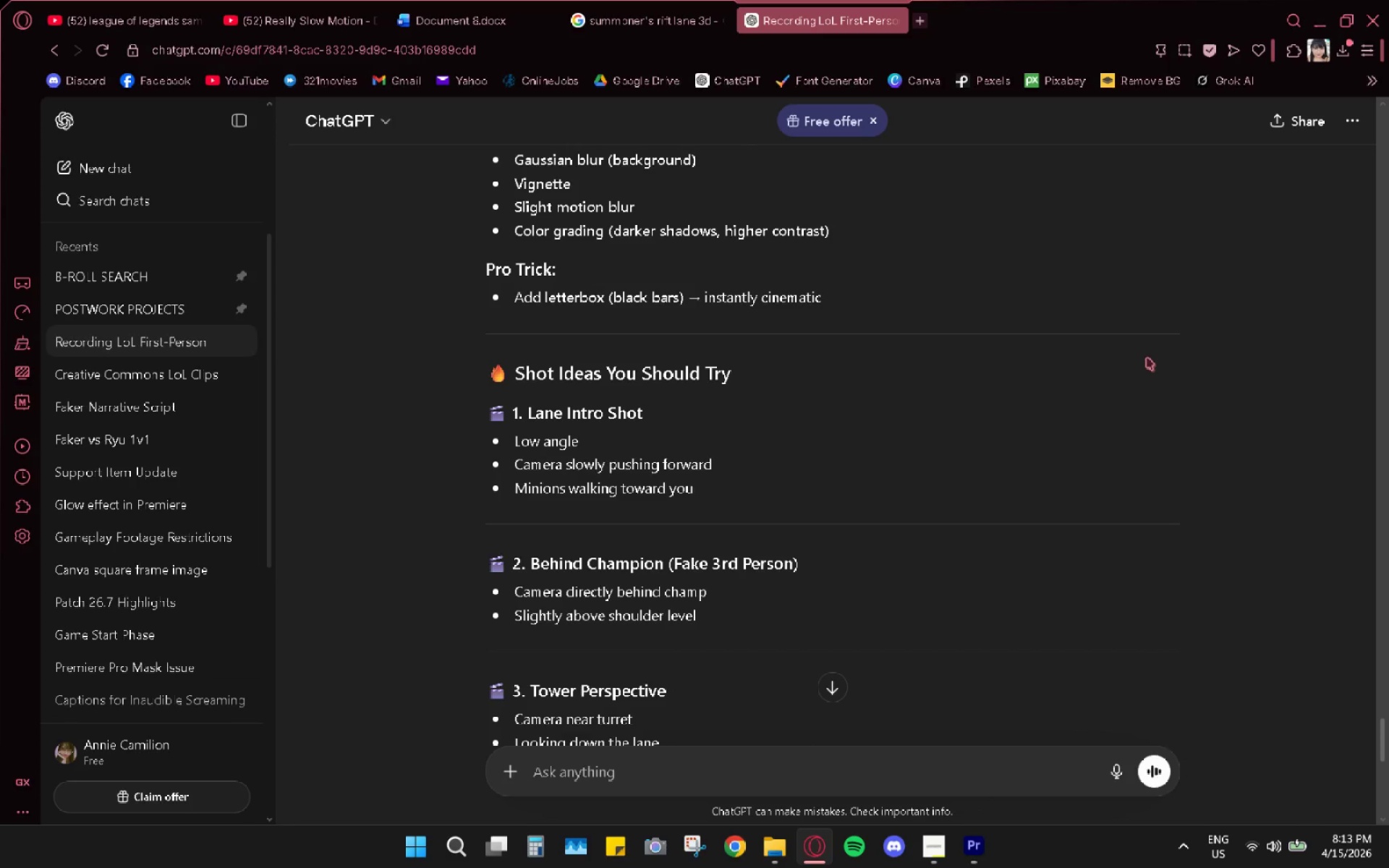 
wait(7.74)
 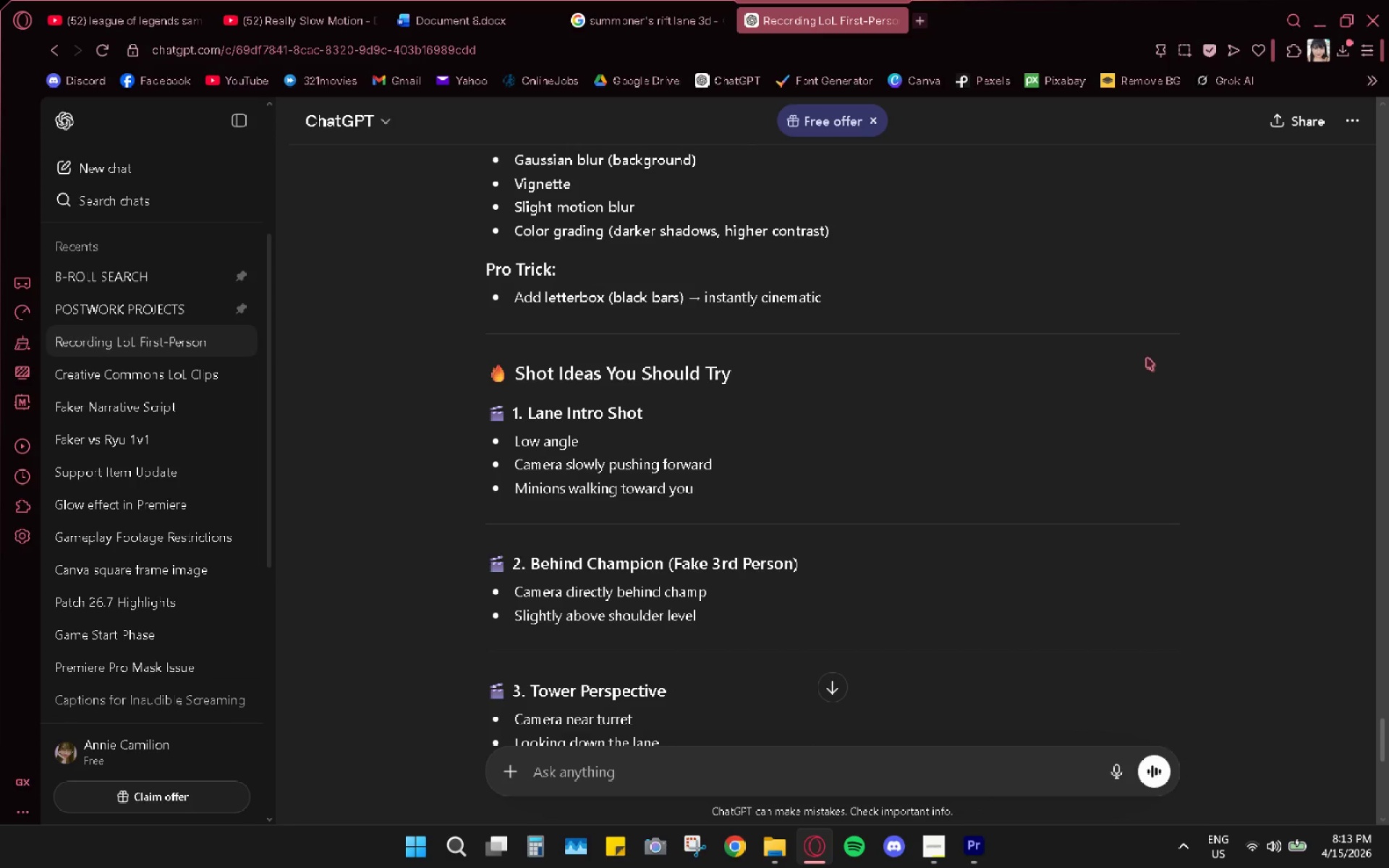 
left_click([655, 9])
 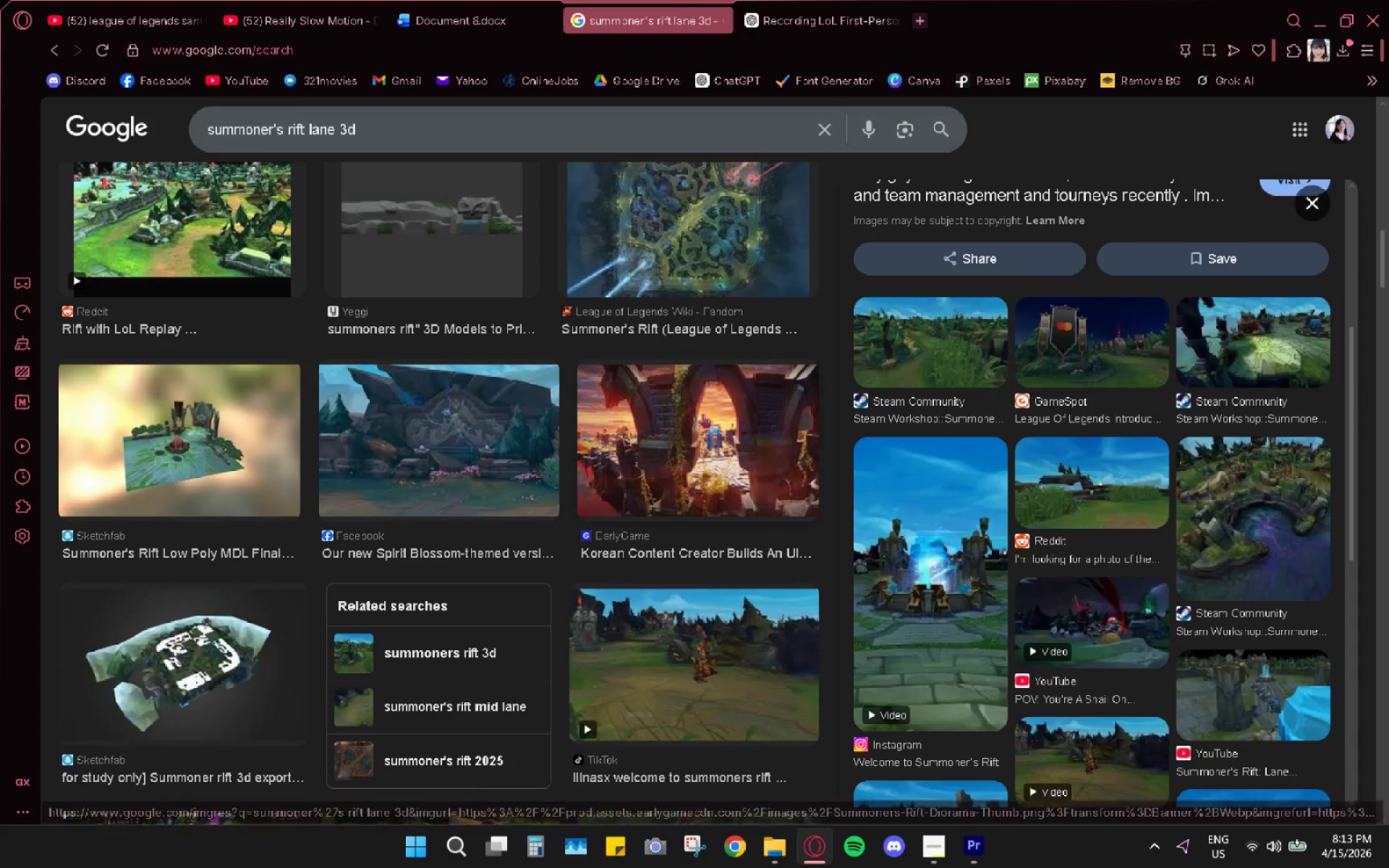 
scroll: coordinate [781, 470], scroll_direction: down, amount: 12.0
 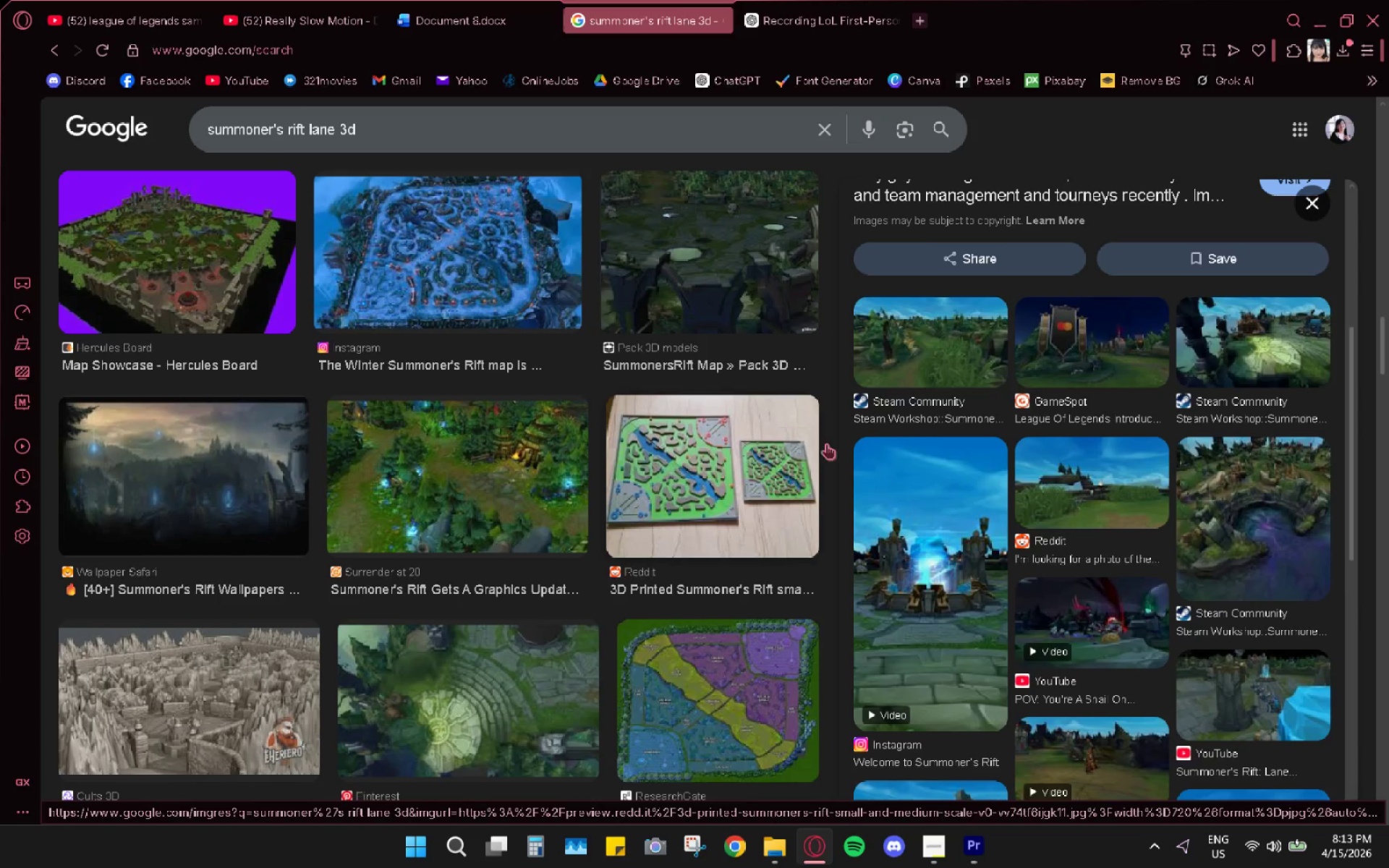 
left_click([825, 41])
 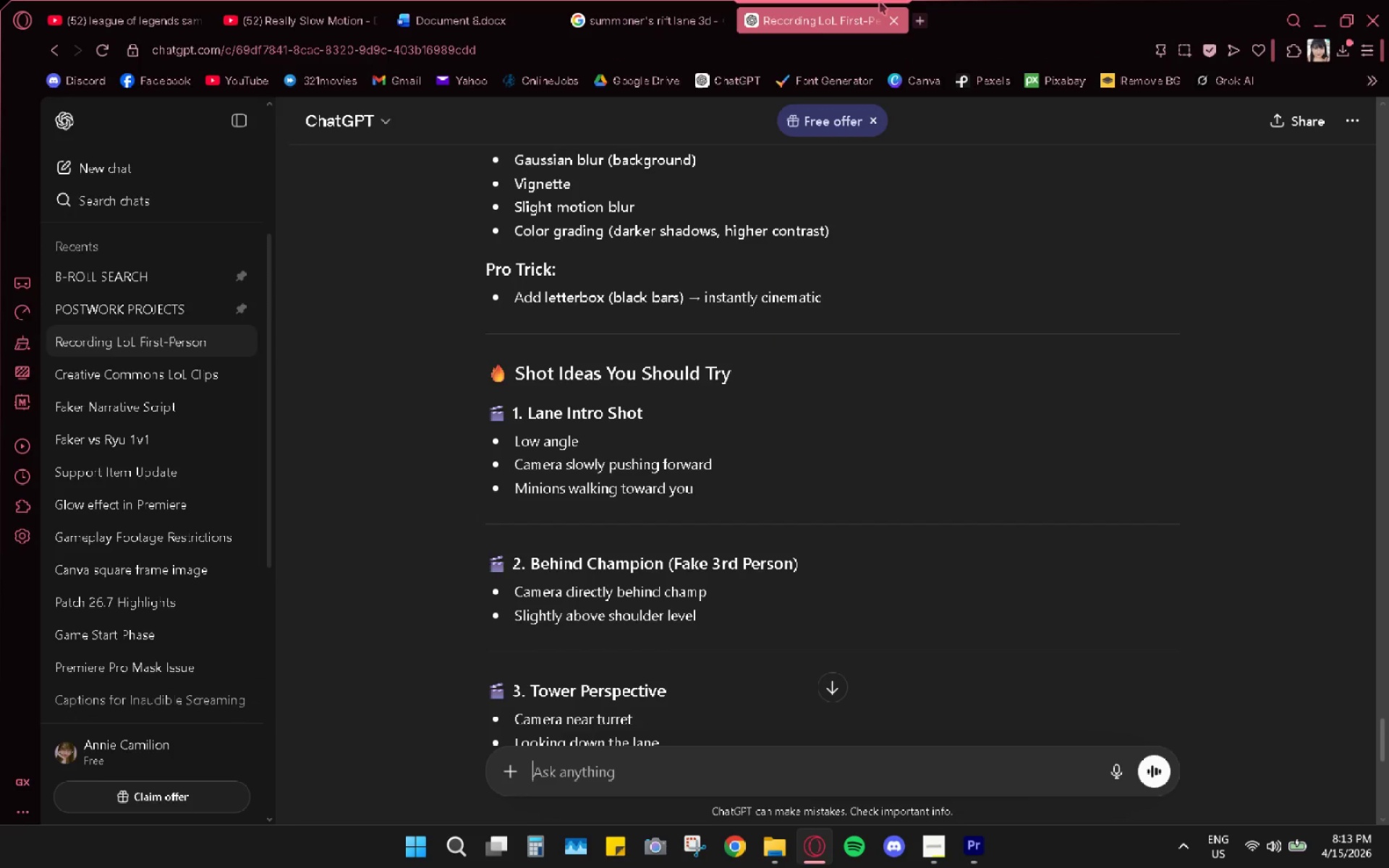 
type(free camera dow)
key(Backspace)
type(es not exist)
 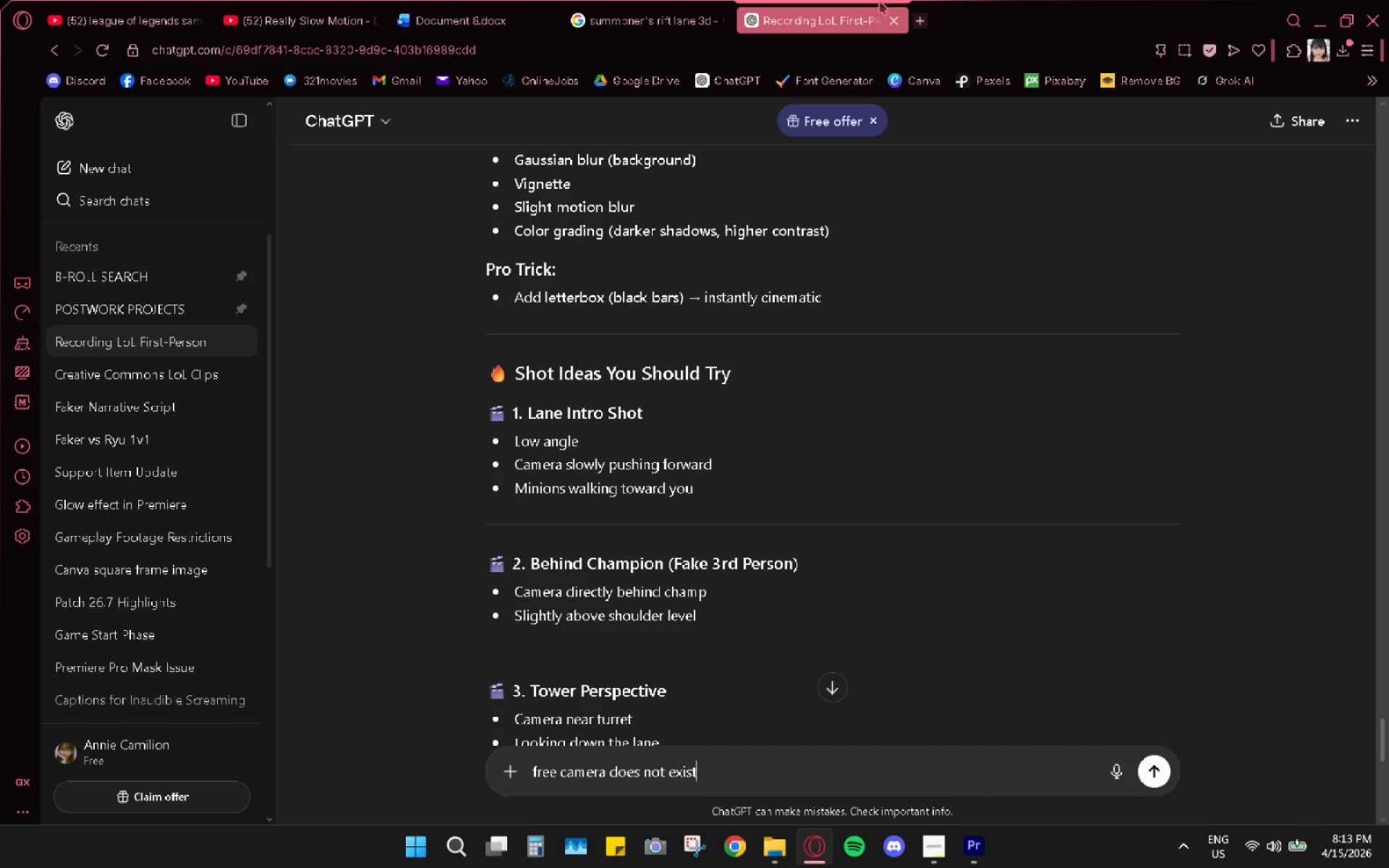 
key(Enter)
 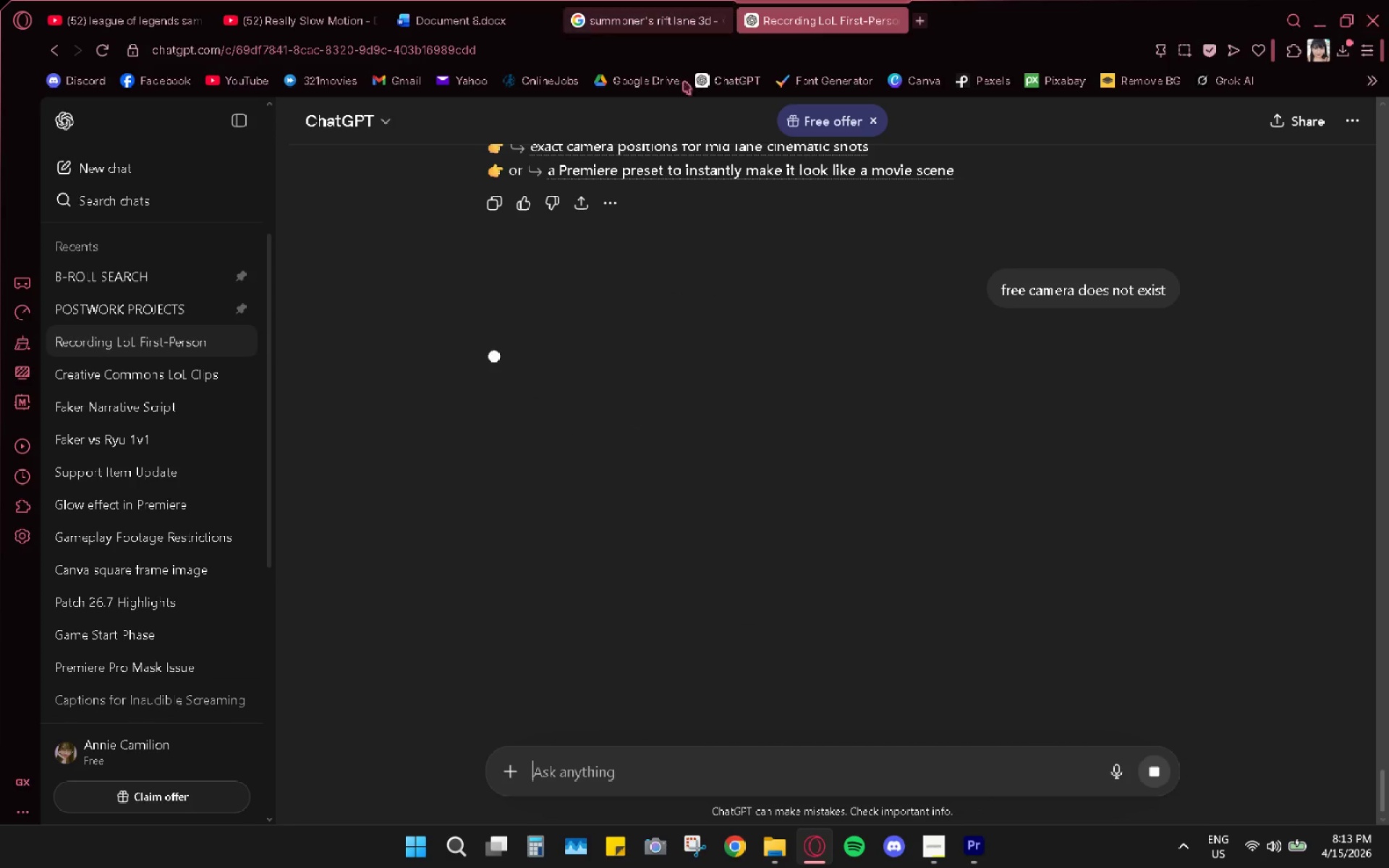 
mouse_move([713, 480])
 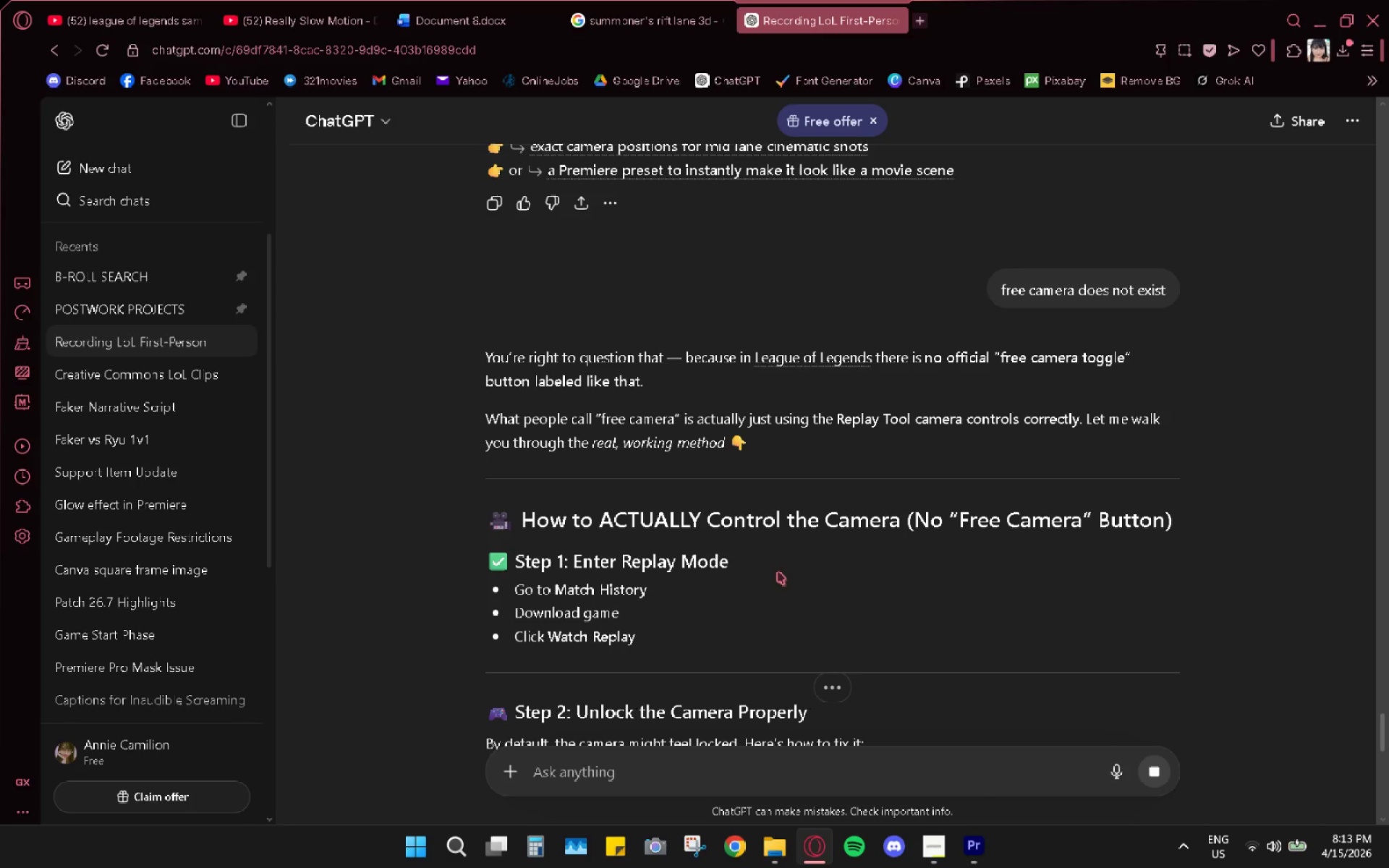 
wait(5.53)
 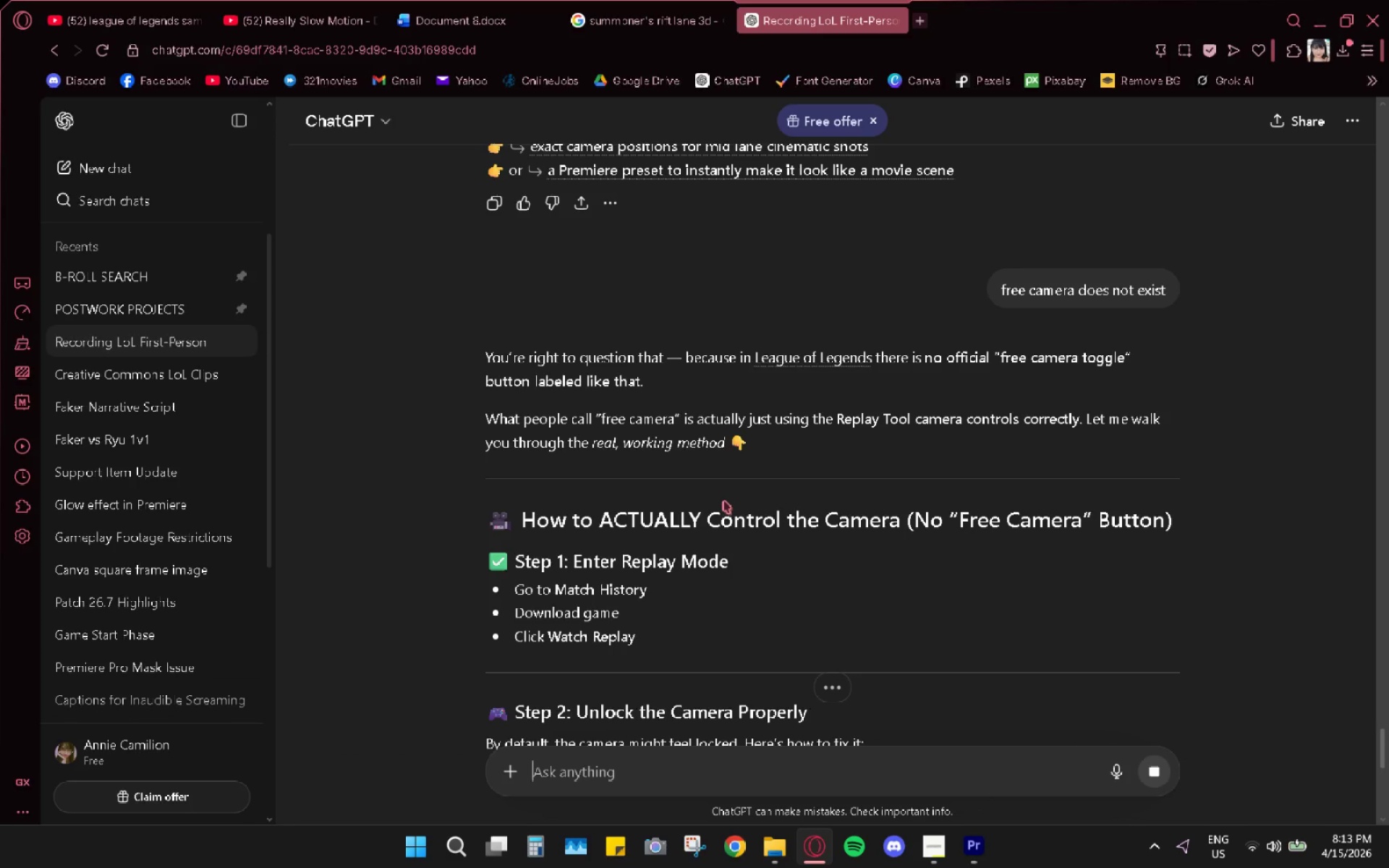 
scroll: coordinate [802, 643], scroll_direction: down, amount: 7.0
 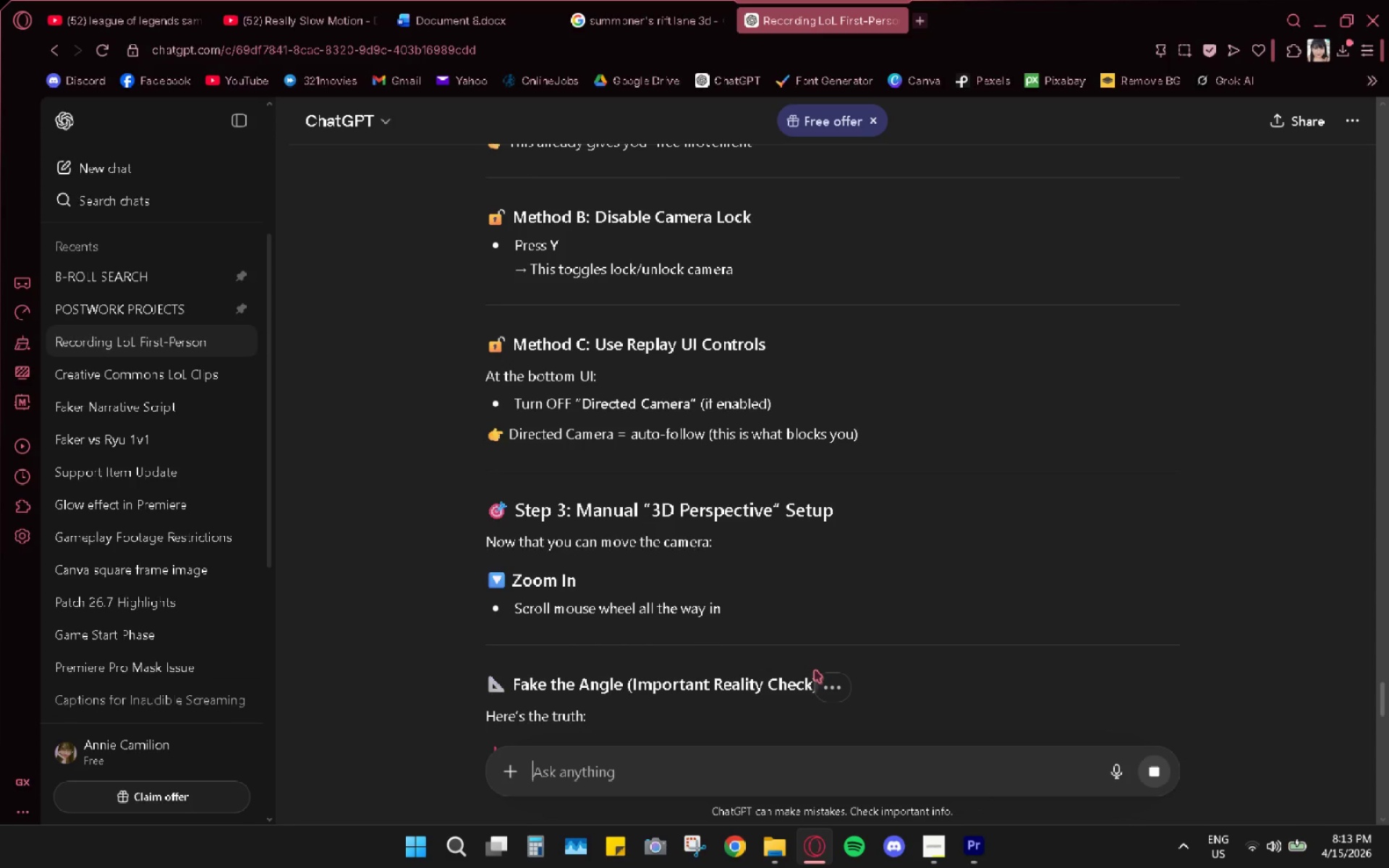 
scroll: coordinate [736, 559], scroll_direction: down, amount: 9.0
 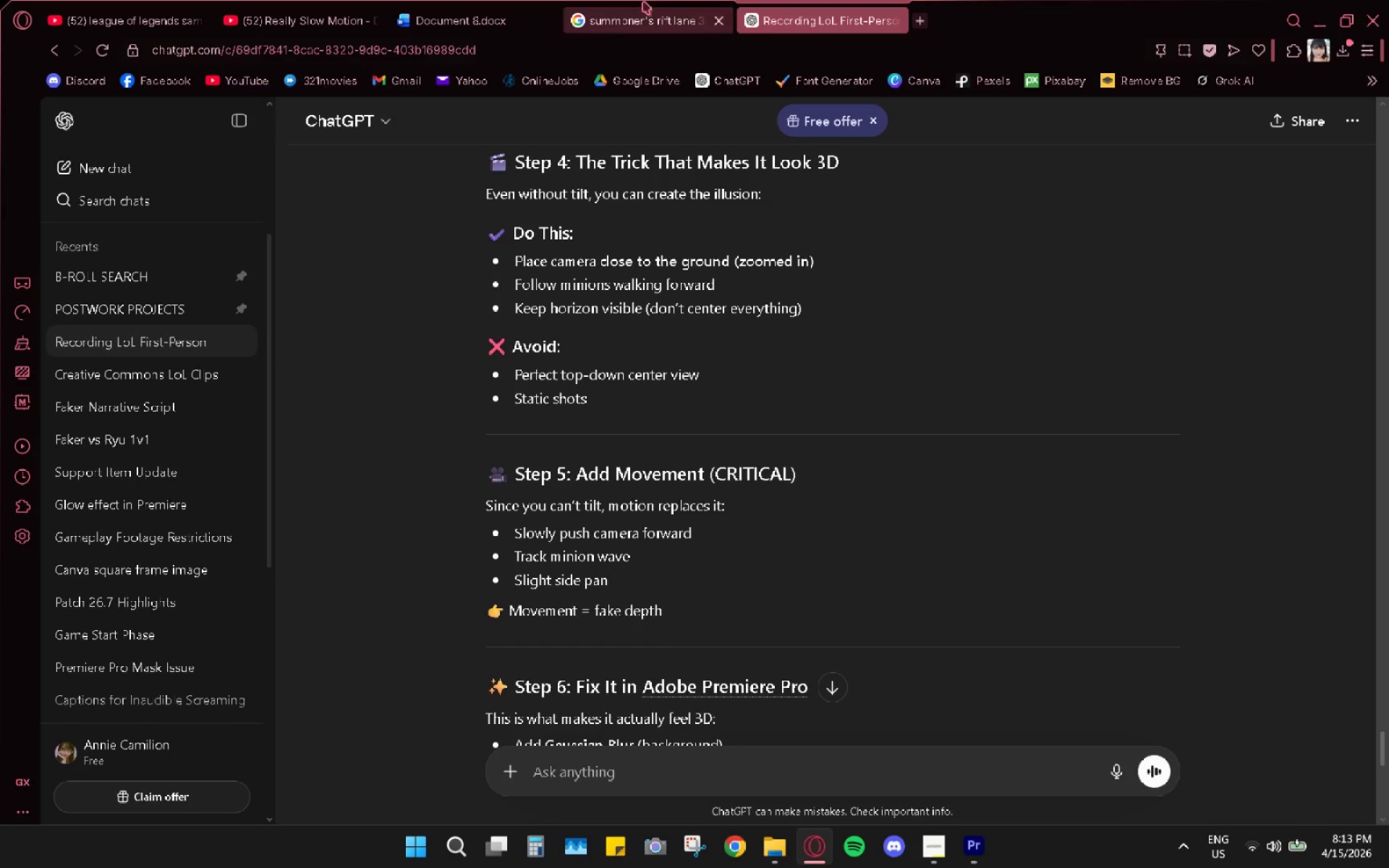 
left_click([643, 1])
 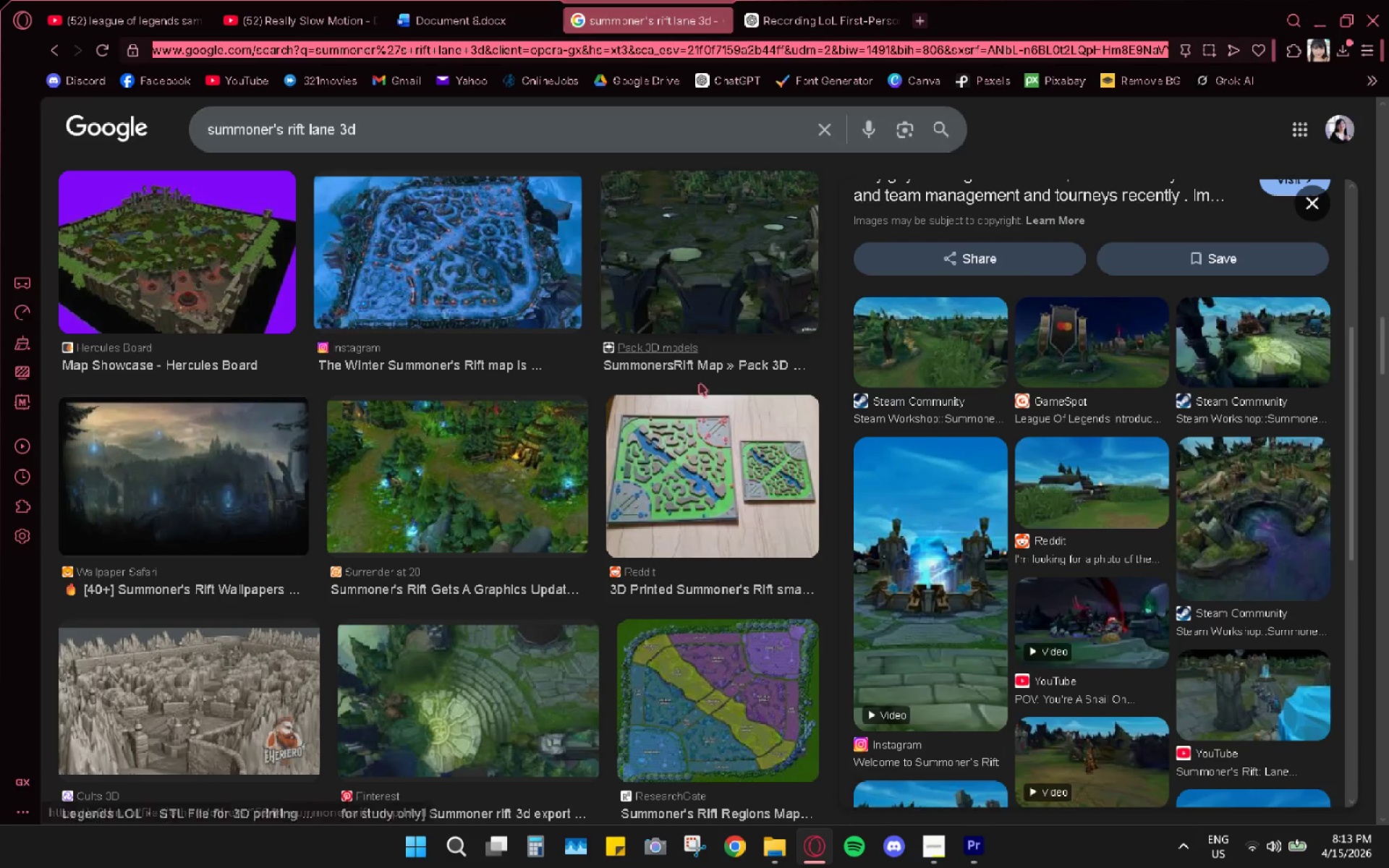 
scroll: coordinate [1012, 587], scroll_direction: up, amount: 6.0
 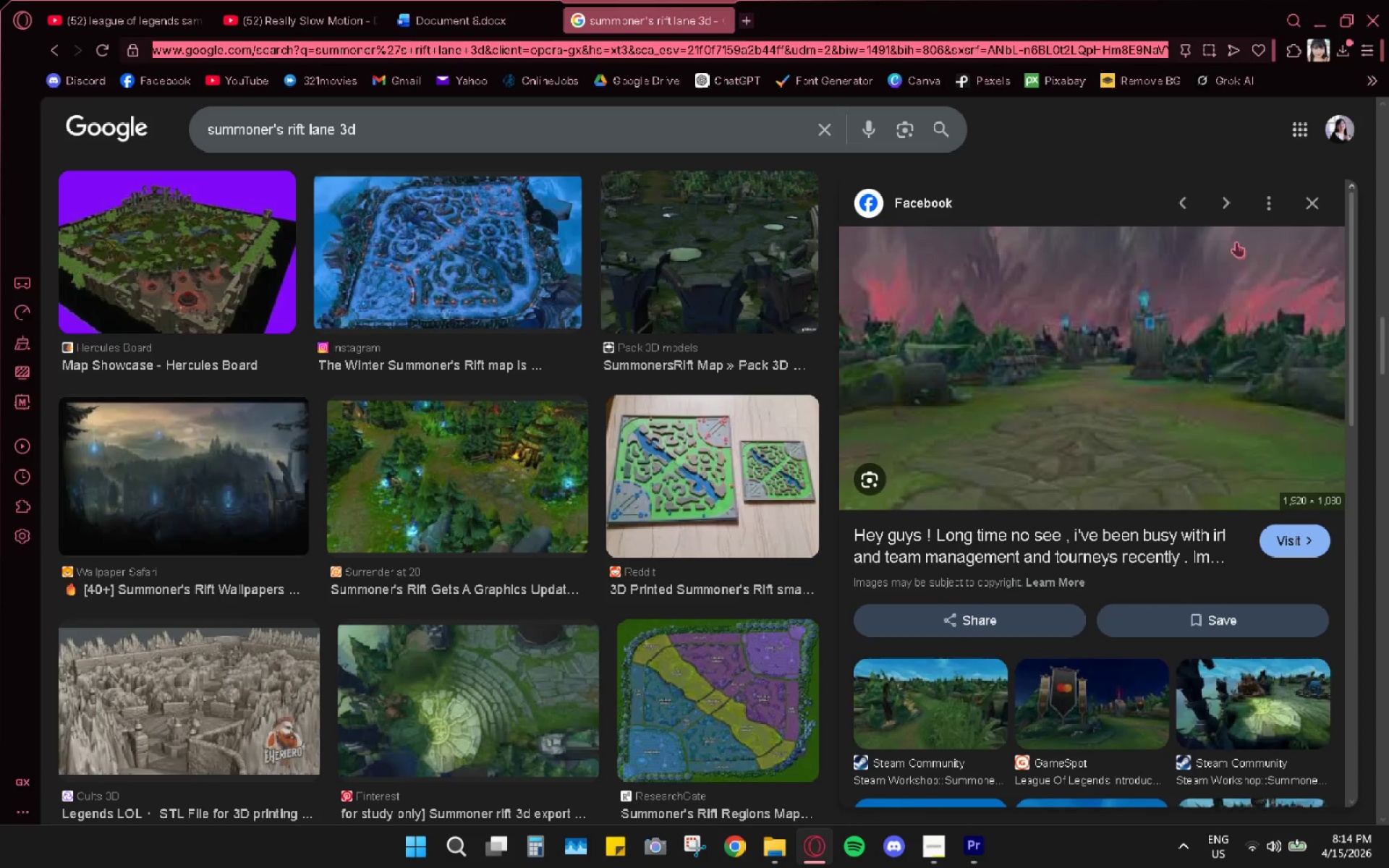 
scroll: coordinate [1115, 482], scroll_direction: down, amount: 7.0
 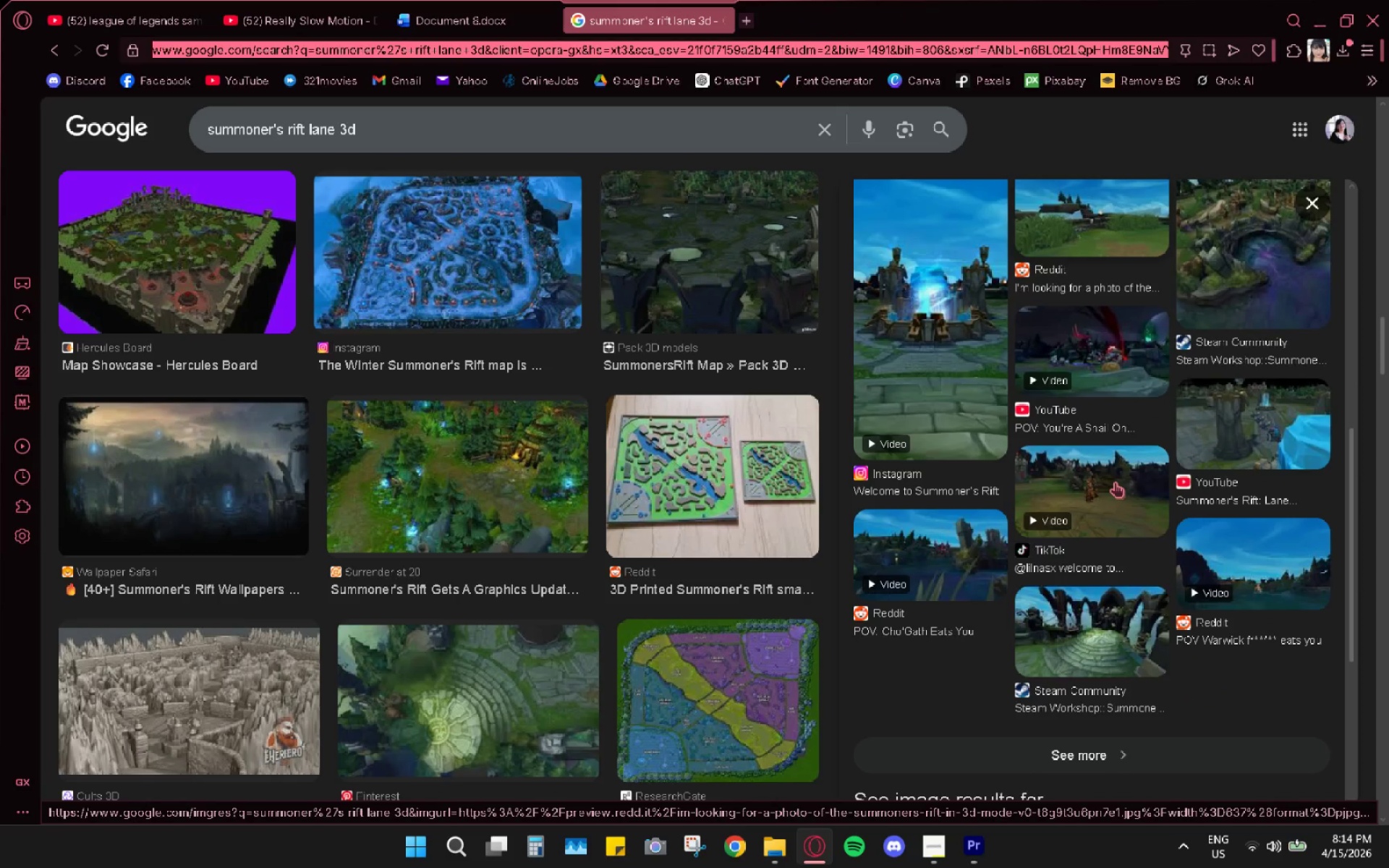 
scroll: coordinate [747, 467], scroll_direction: up, amount: 12.0
 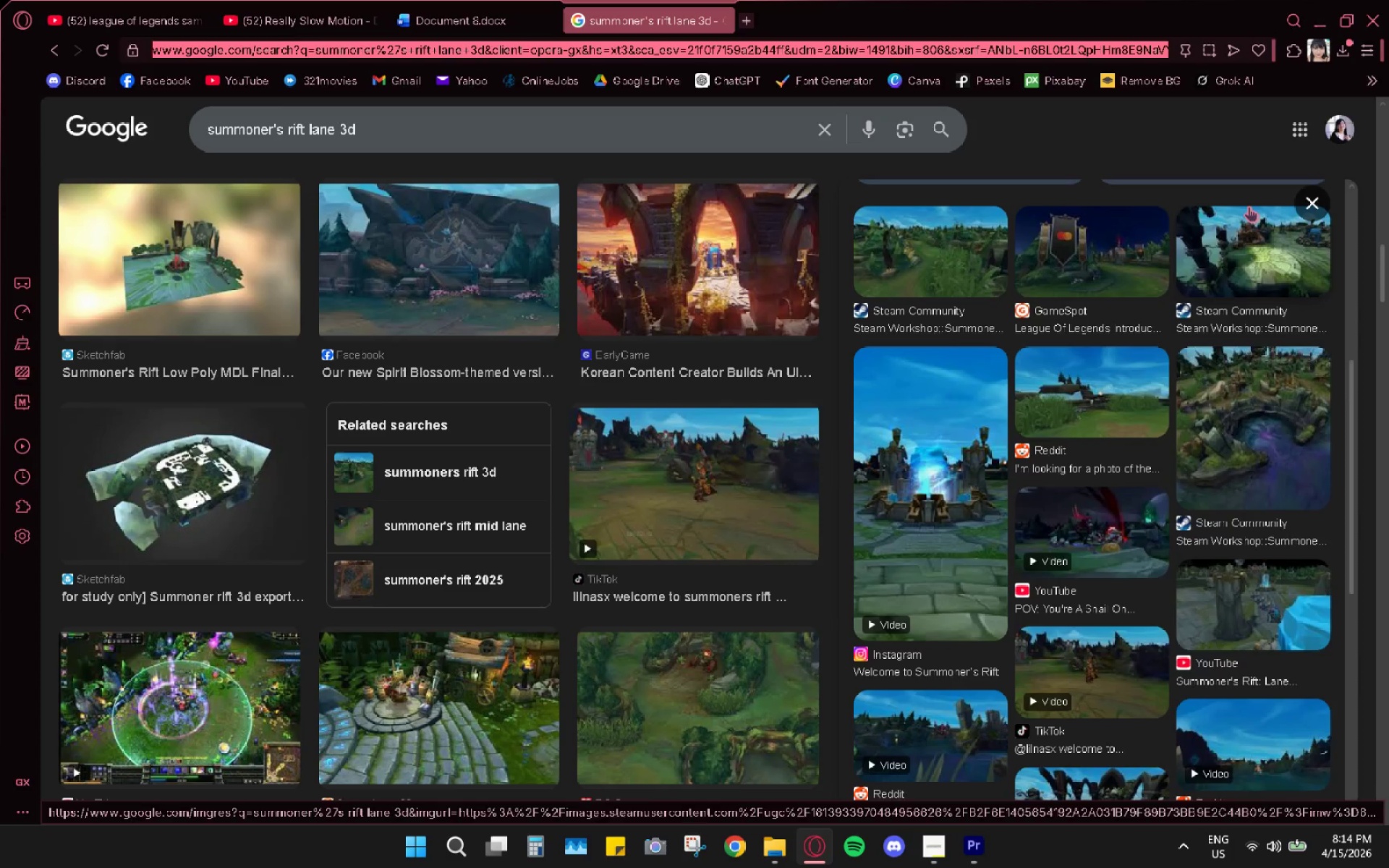 
left_click([1296, 208])
 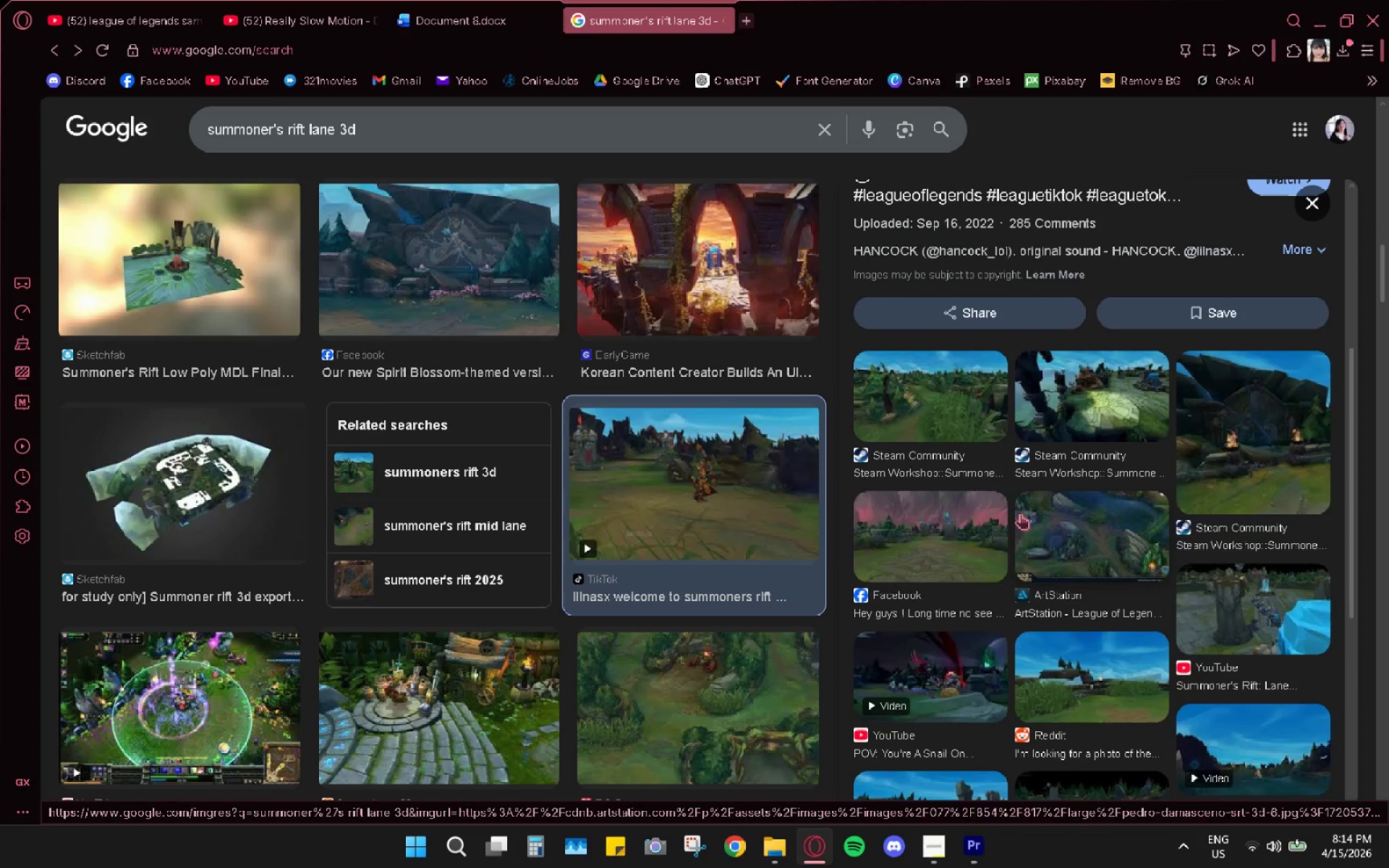 
left_click([952, 530])
 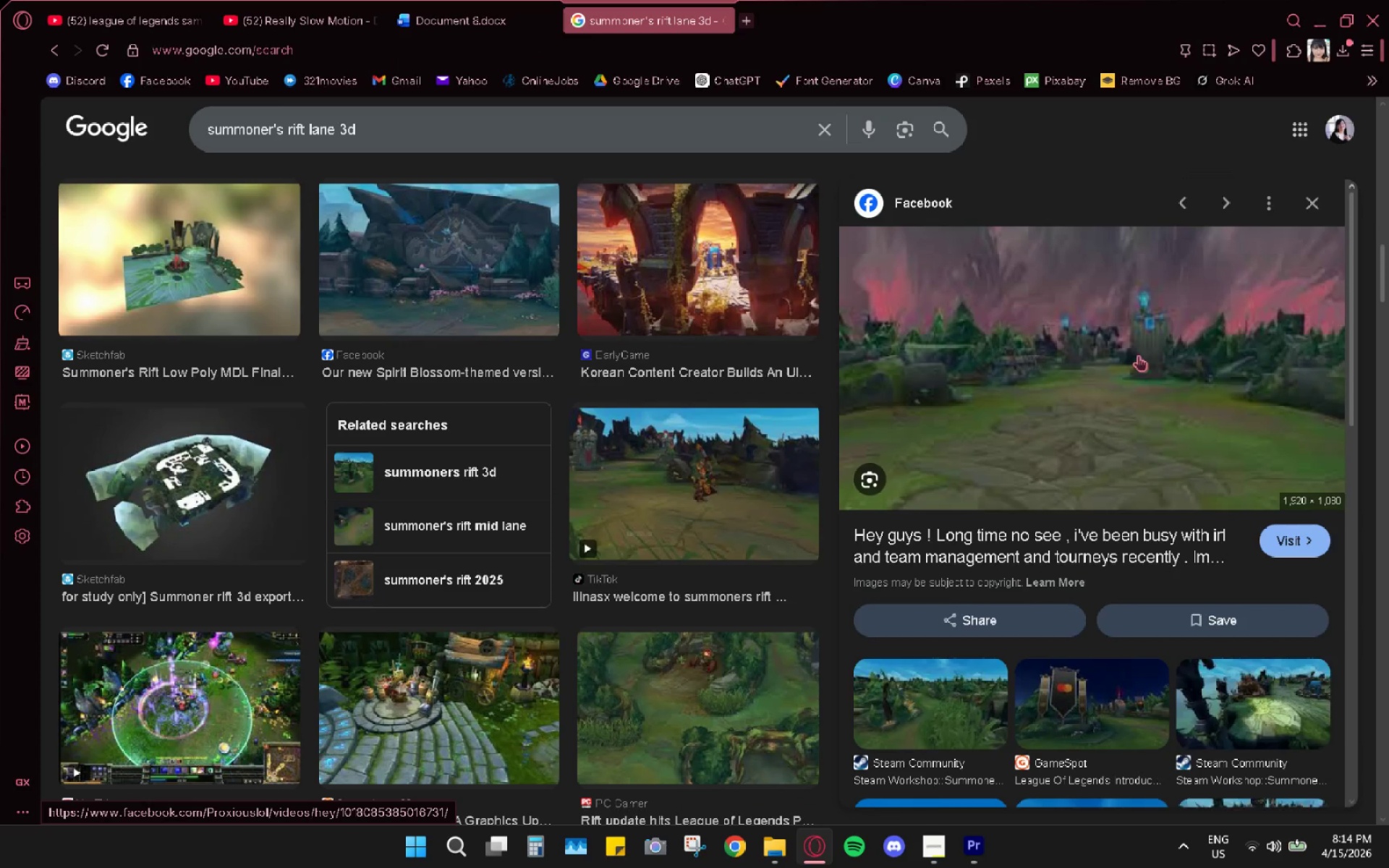 
mouse_move([1126, 317])
 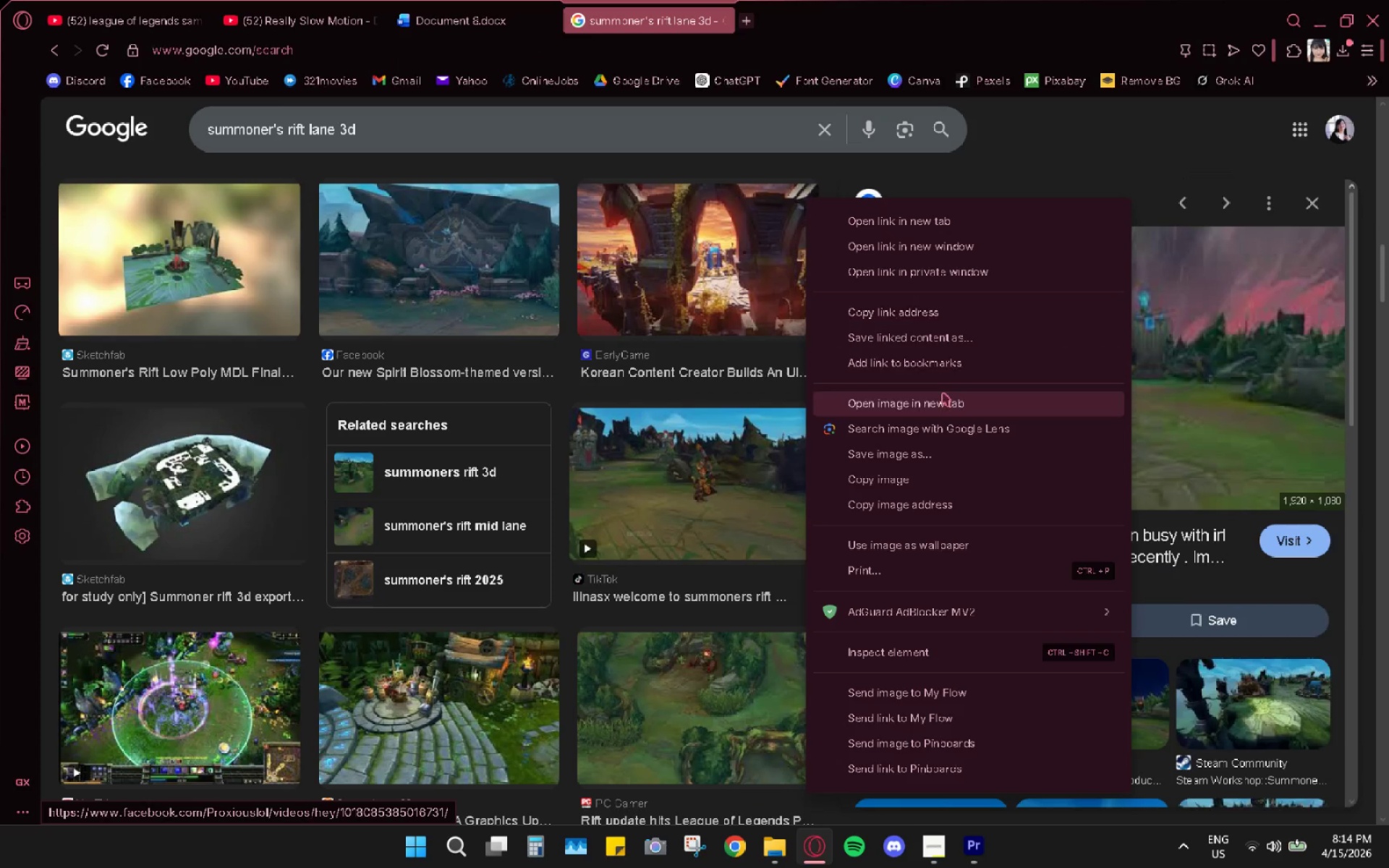 
left_click([943, 393])
 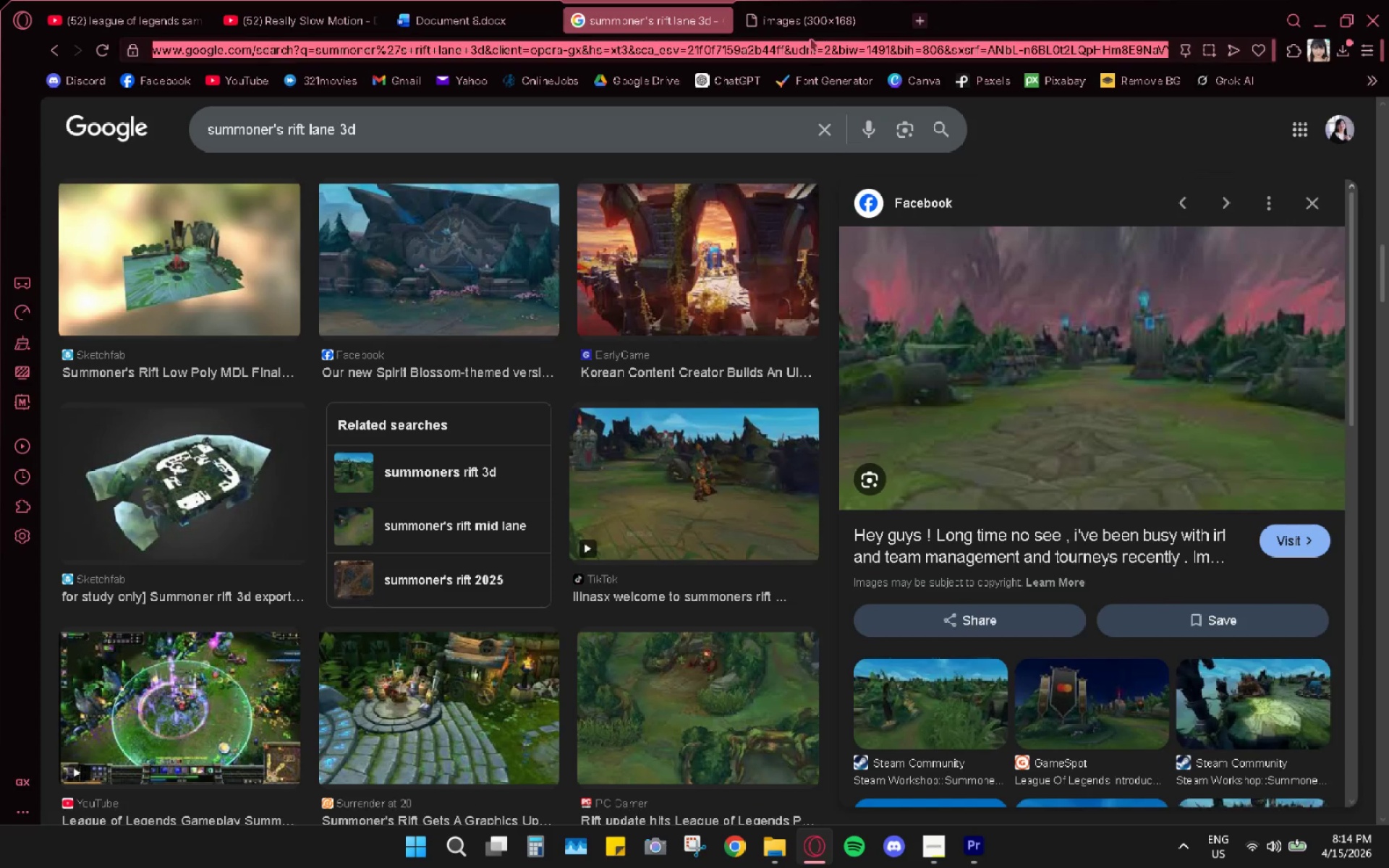 
double_click([810, 38])
 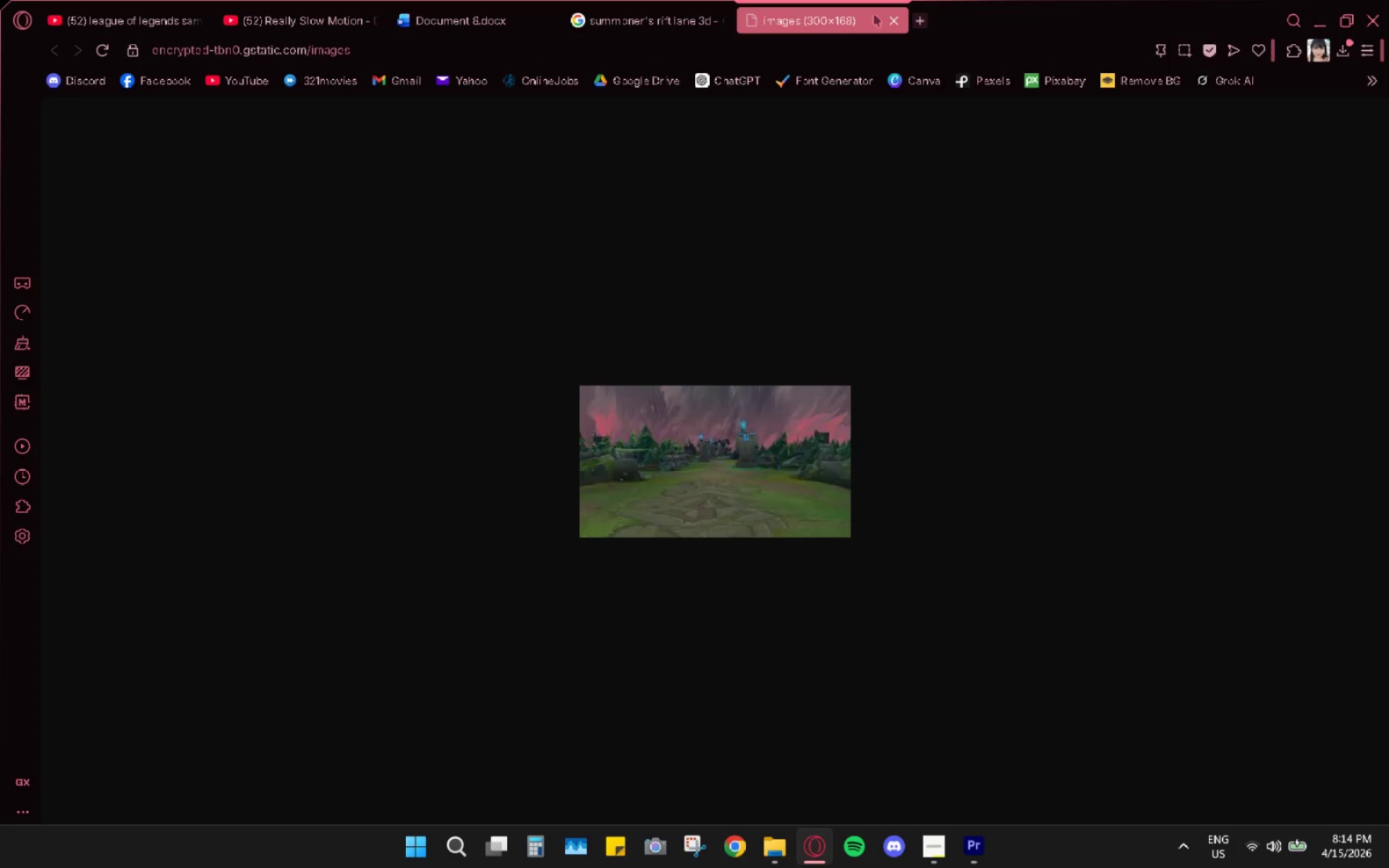 
left_click([899, 20])
 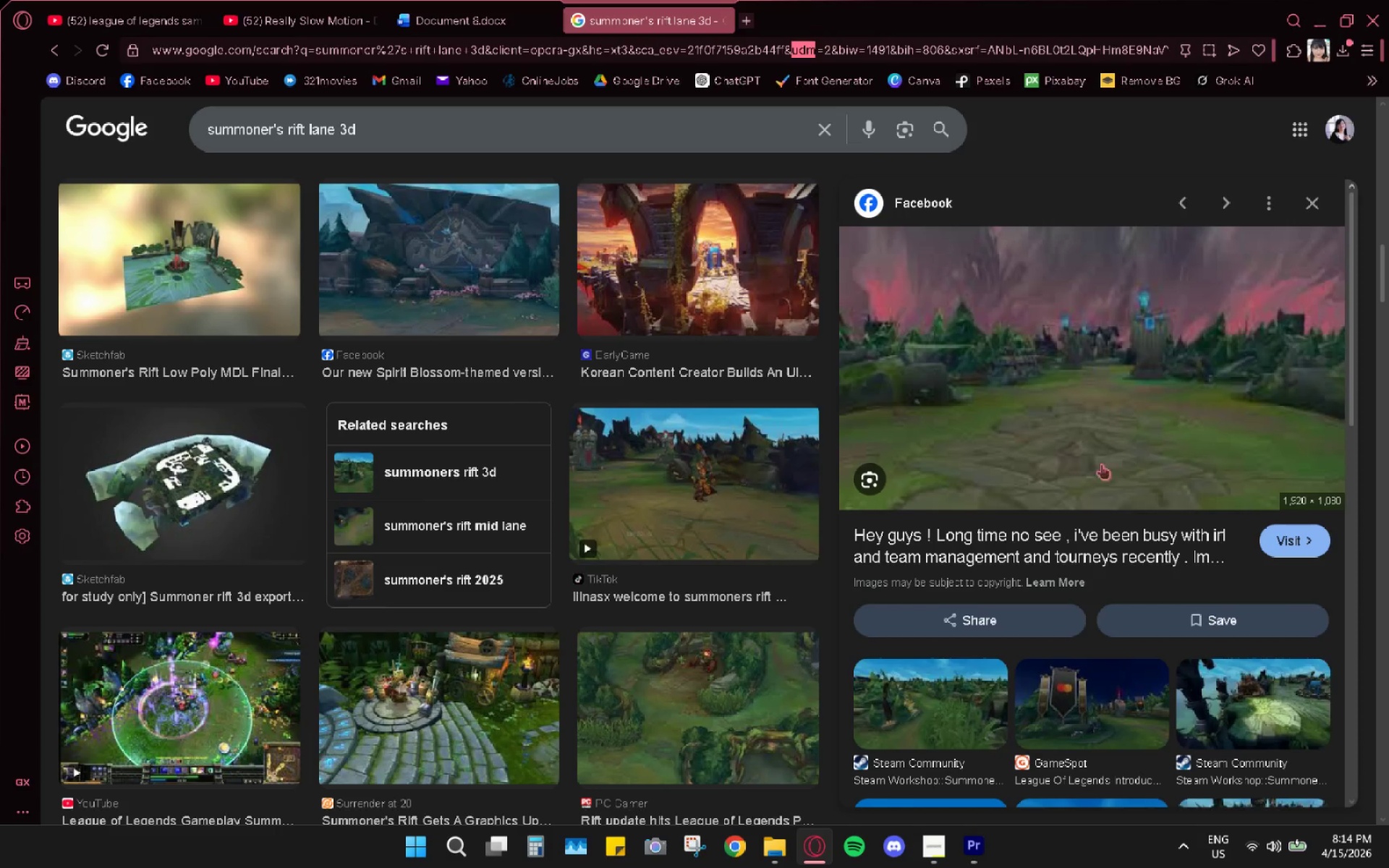 
scroll: coordinate [1098, 469], scroll_direction: down, amount: 3.0
 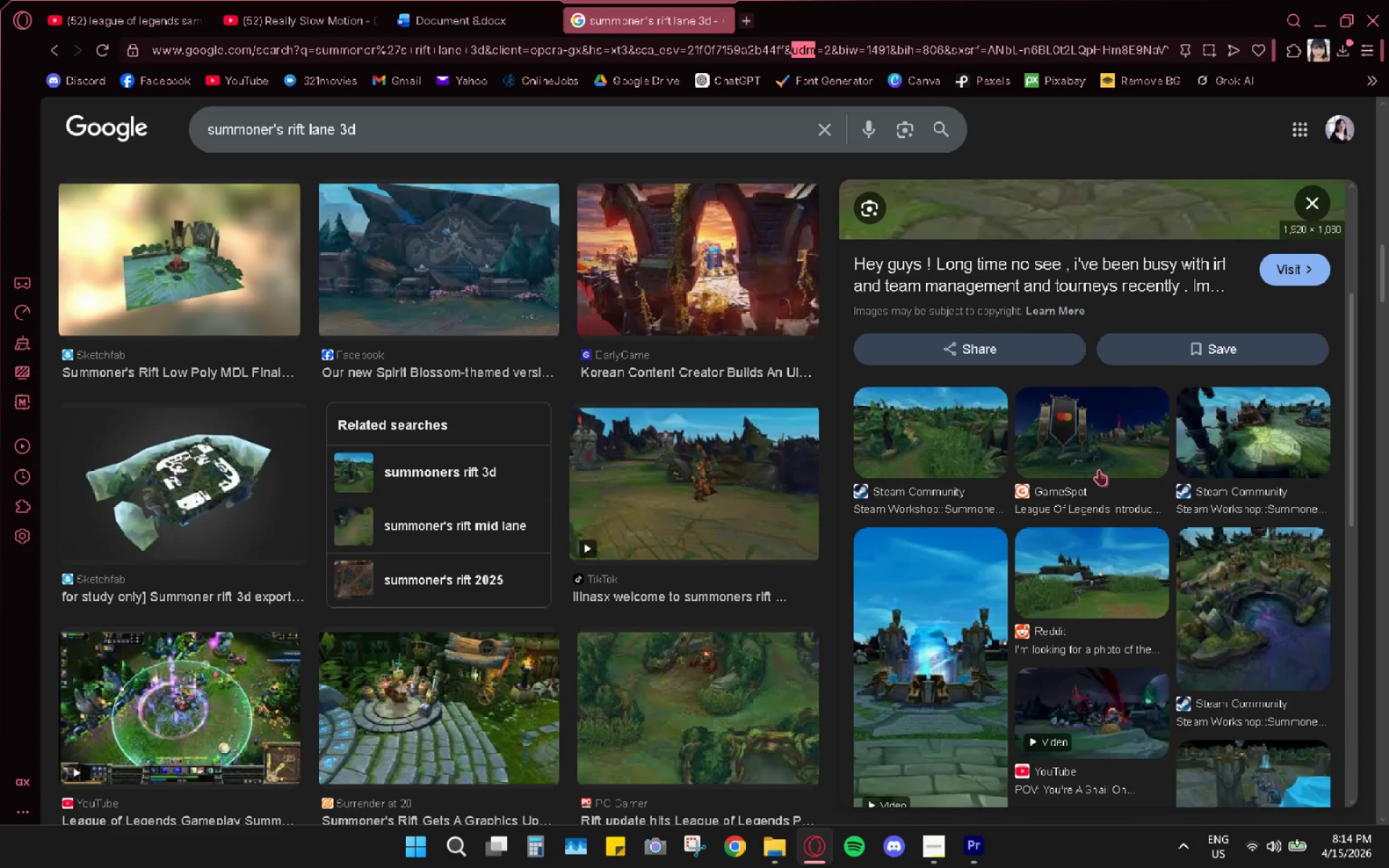 
scroll: coordinate [1103, 464], scroll_direction: up, amount: 4.0
 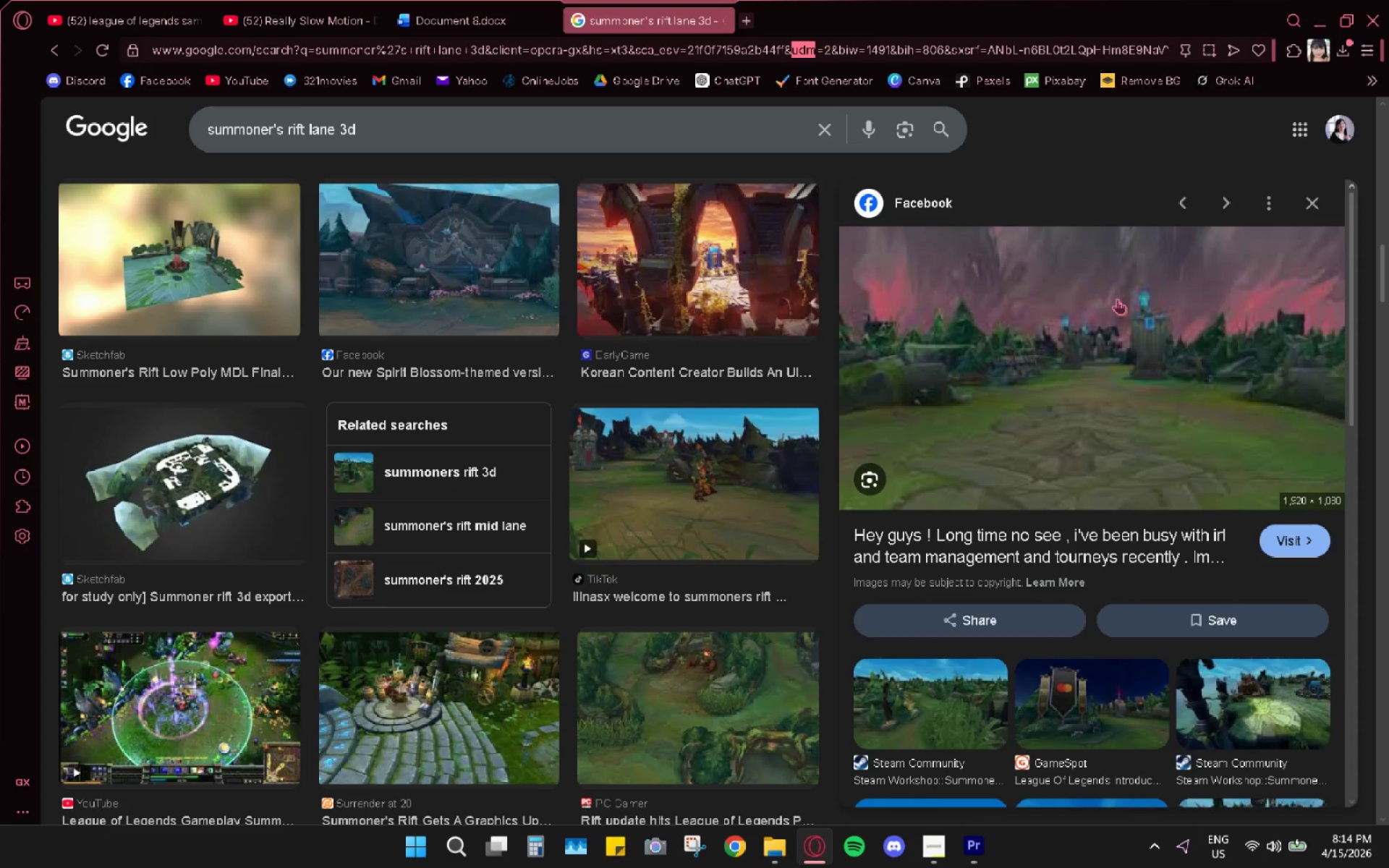 
right_click([1102, 324])
 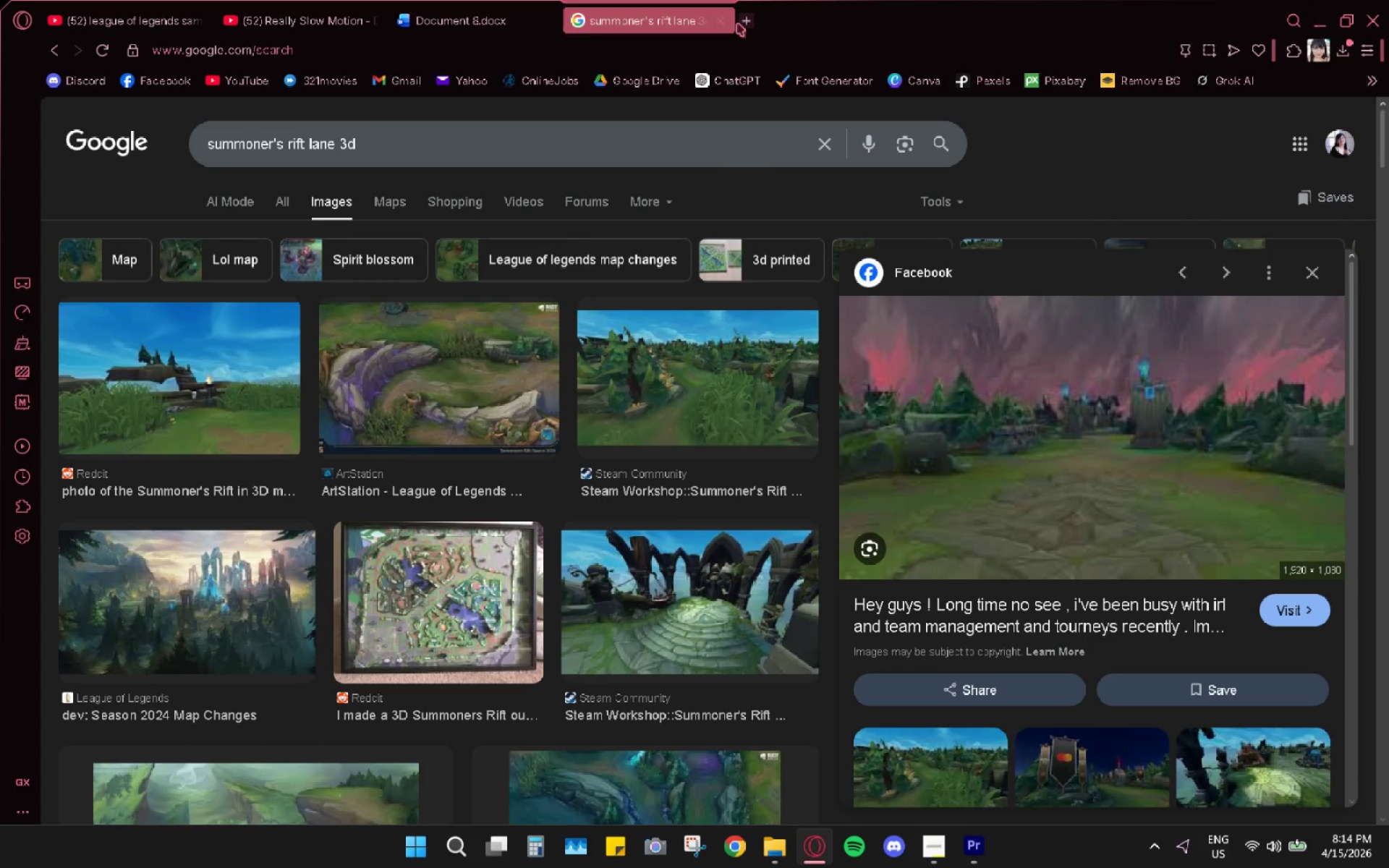 
left_click_drag(start_coordinate=[691, 73], to_coordinate=[696, 78])
 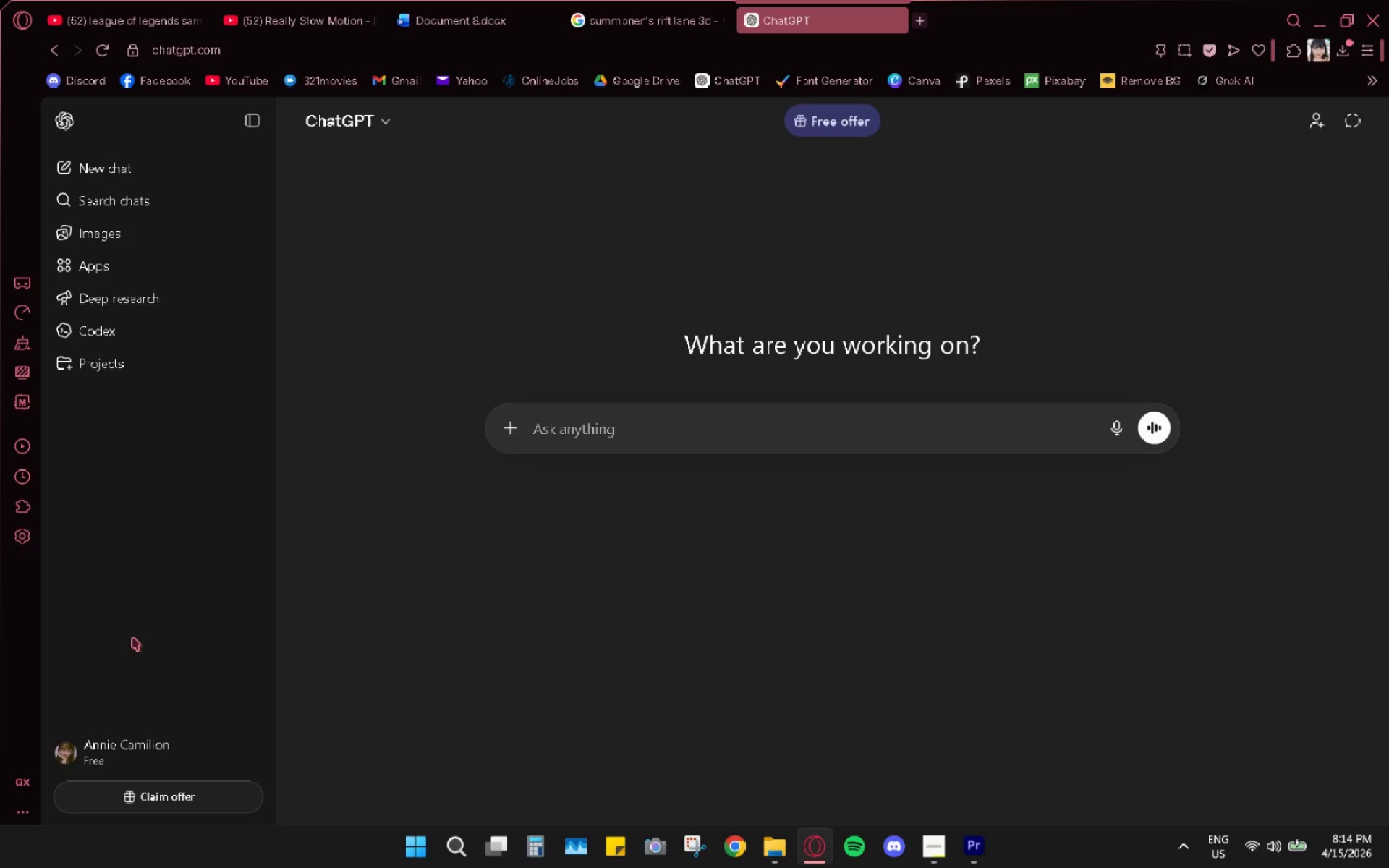 
scroll: coordinate [122, 612], scroll_direction: down, amount: 2.0
 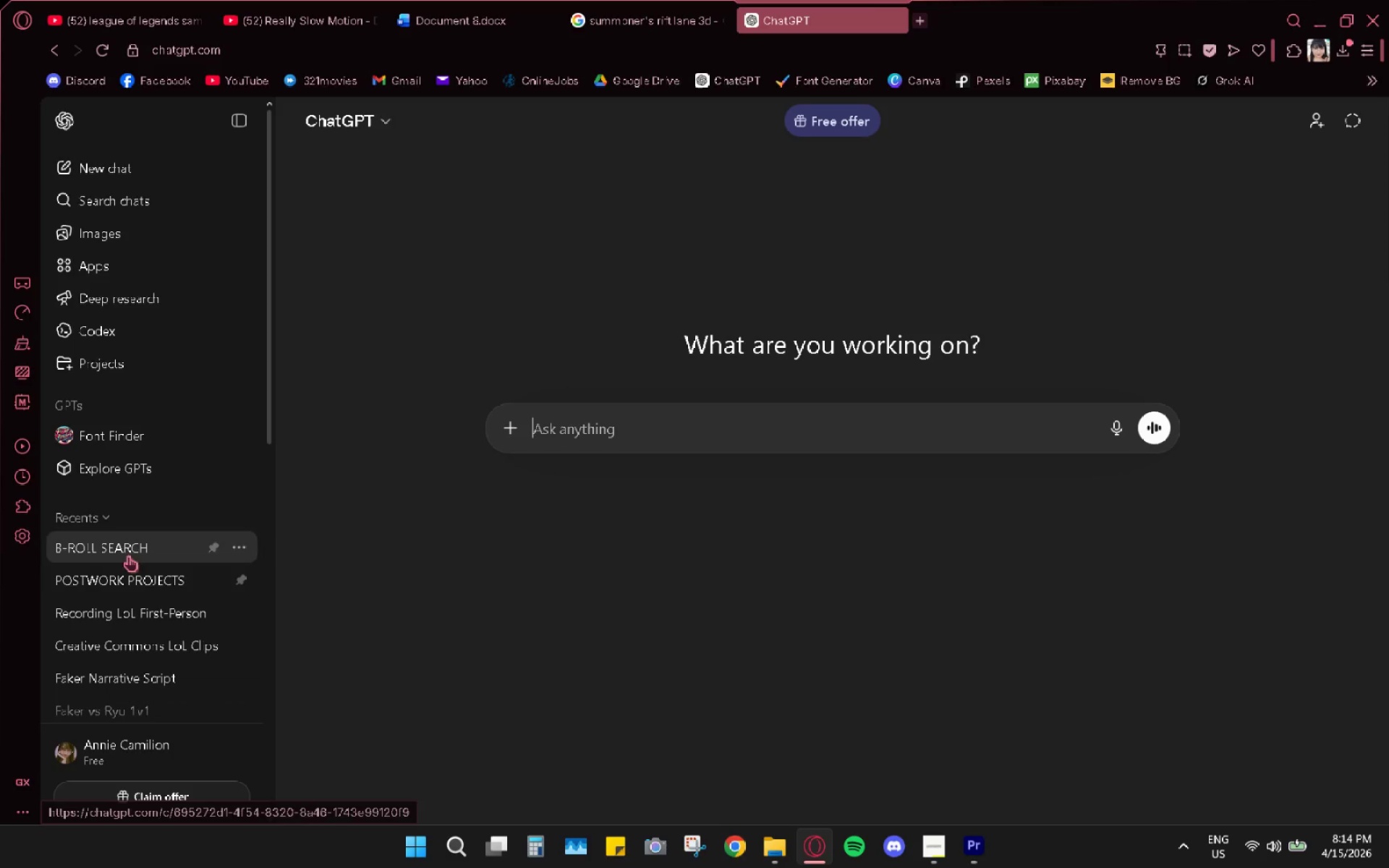 
left_click([131, 613])
 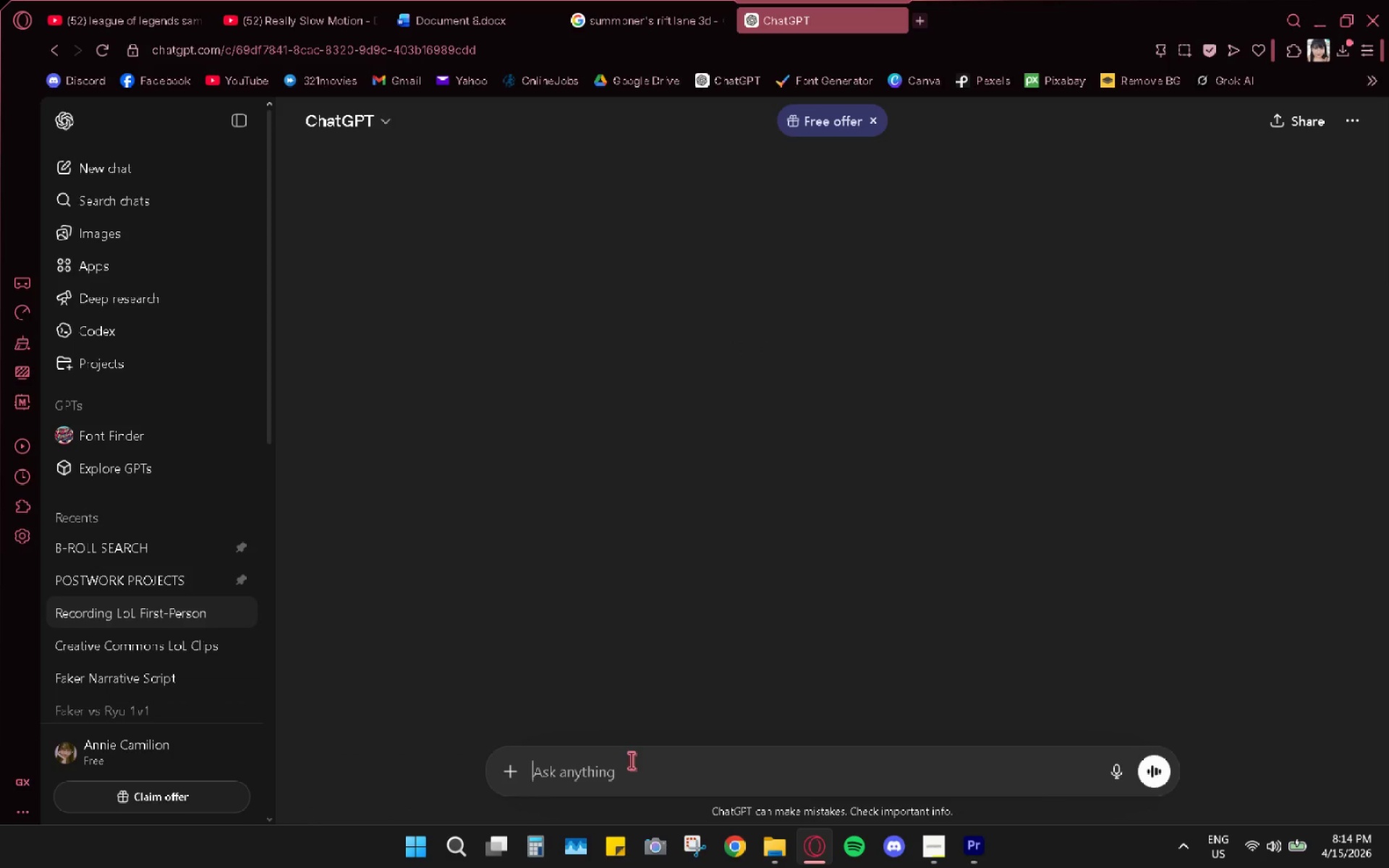 
left_click([624, 764])
 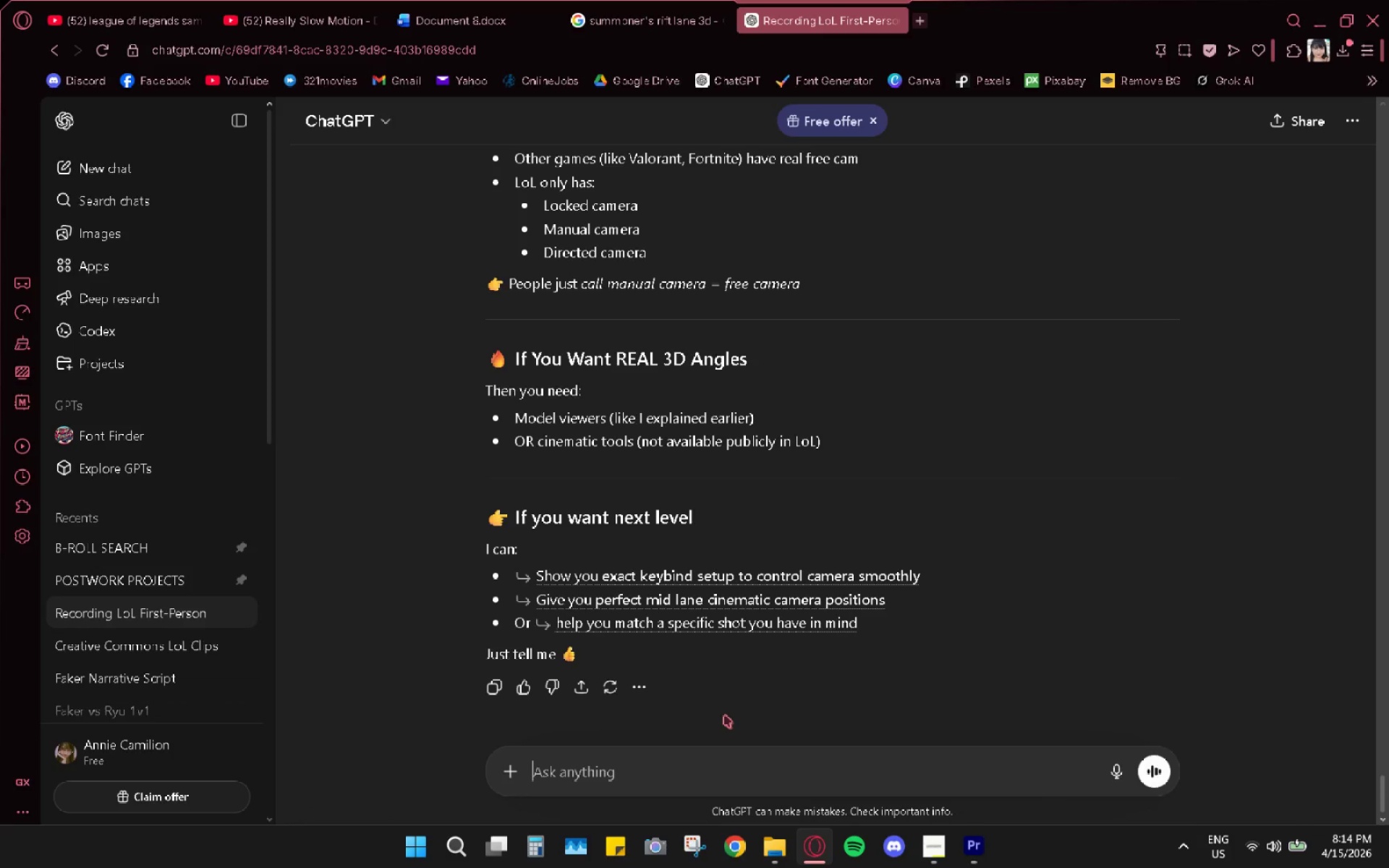 
type(how do i record in this perspective )
 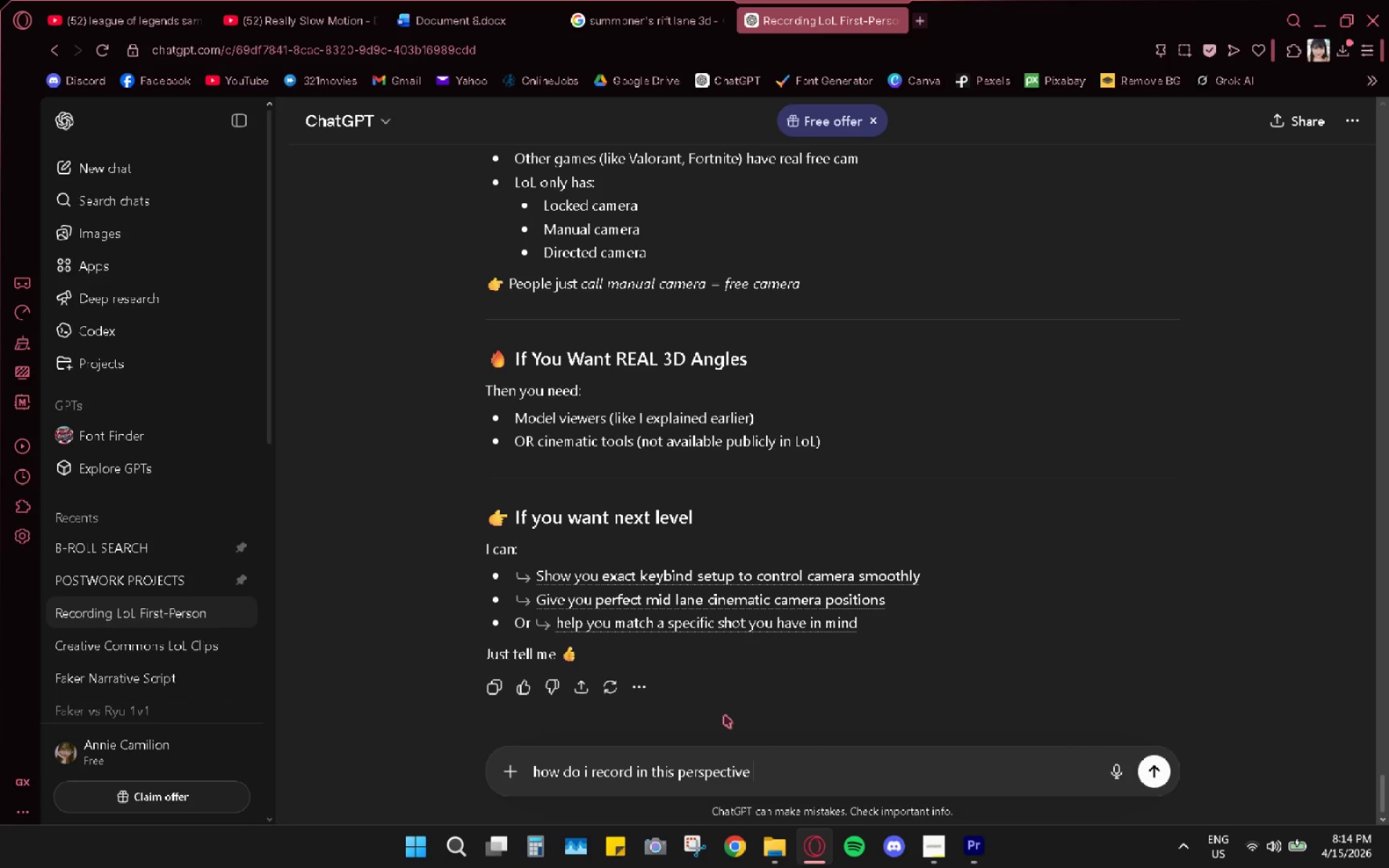 
key(Control+ControlLeft)
 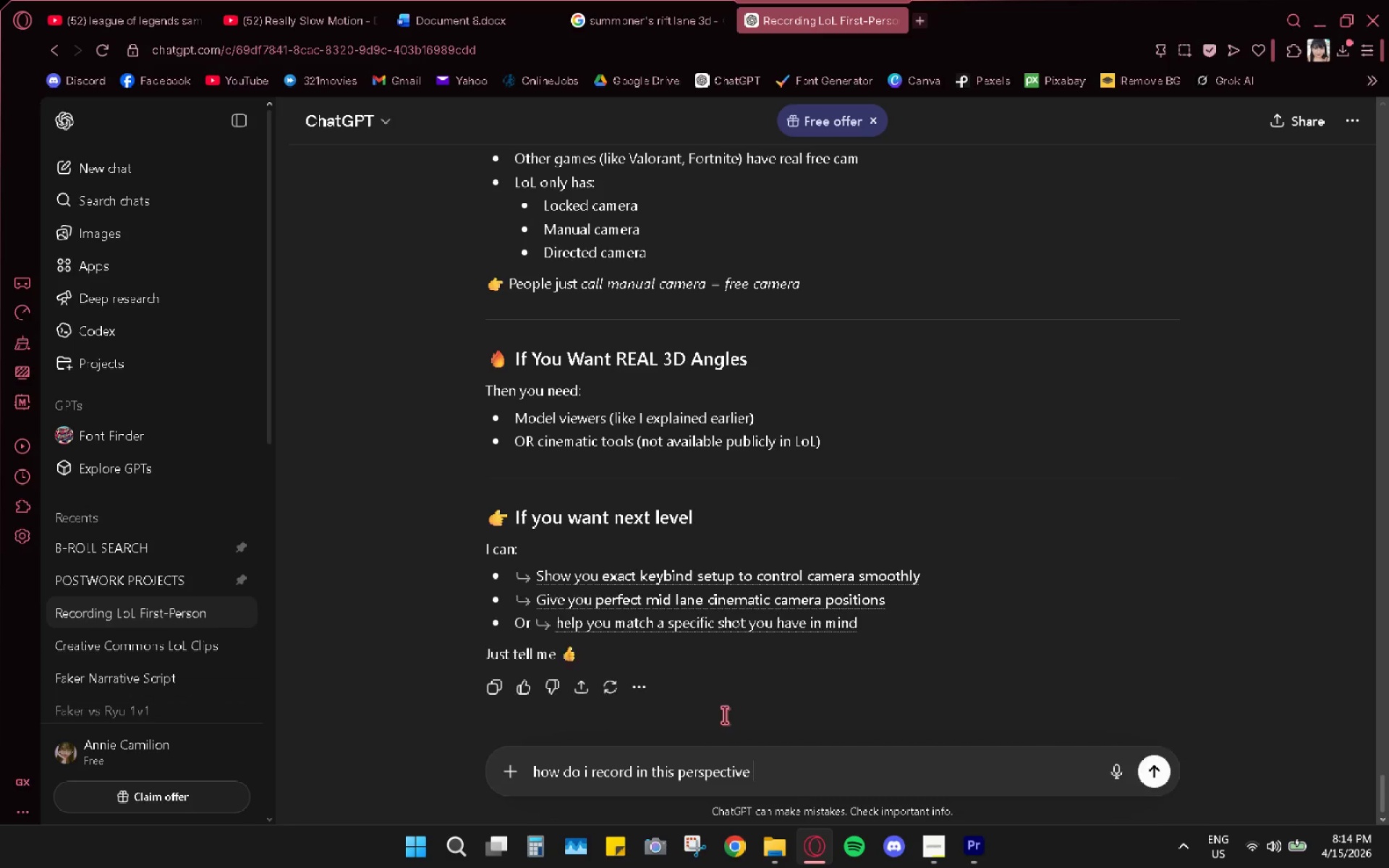 
key(Control+V)
 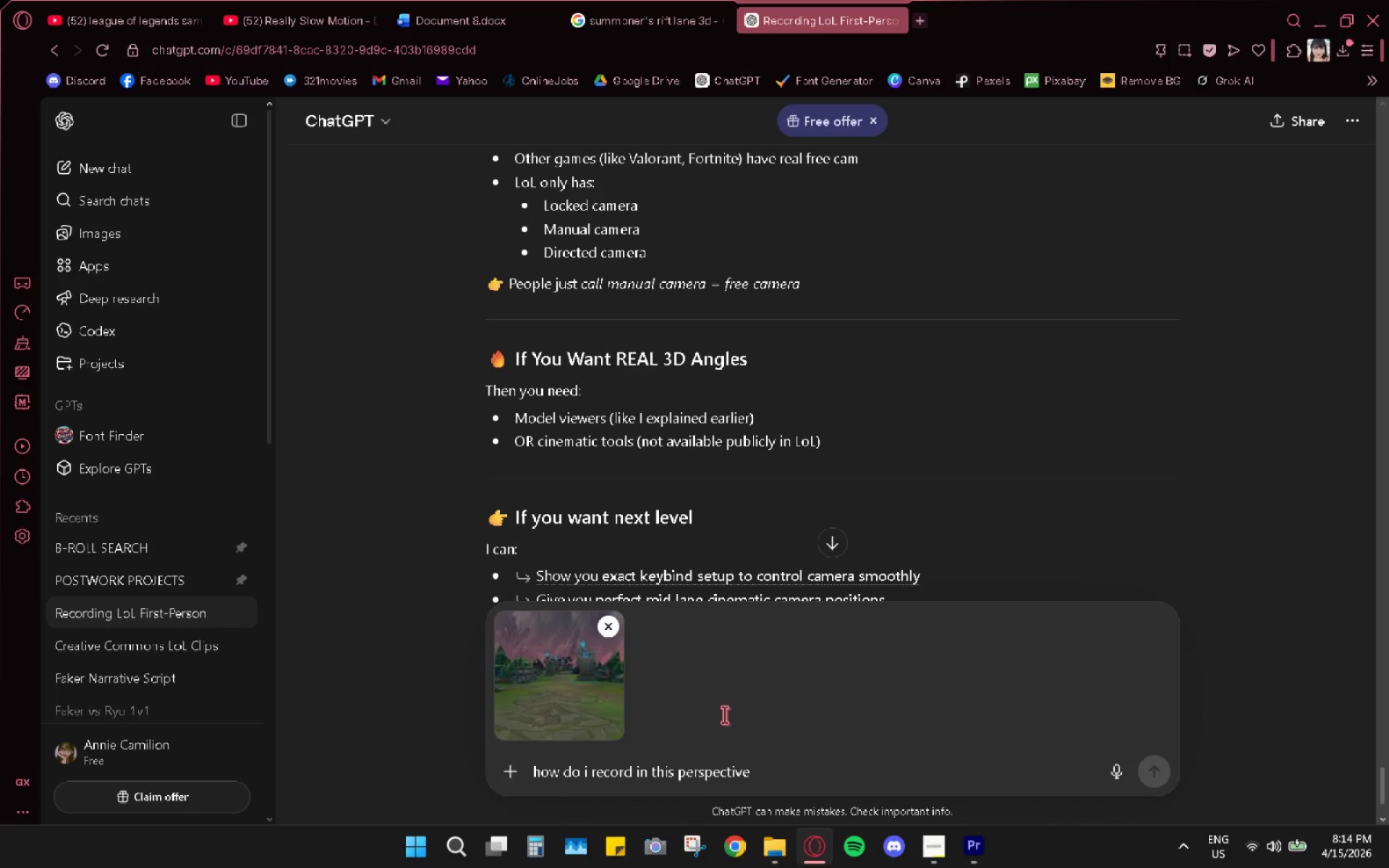 
key(Enter)
 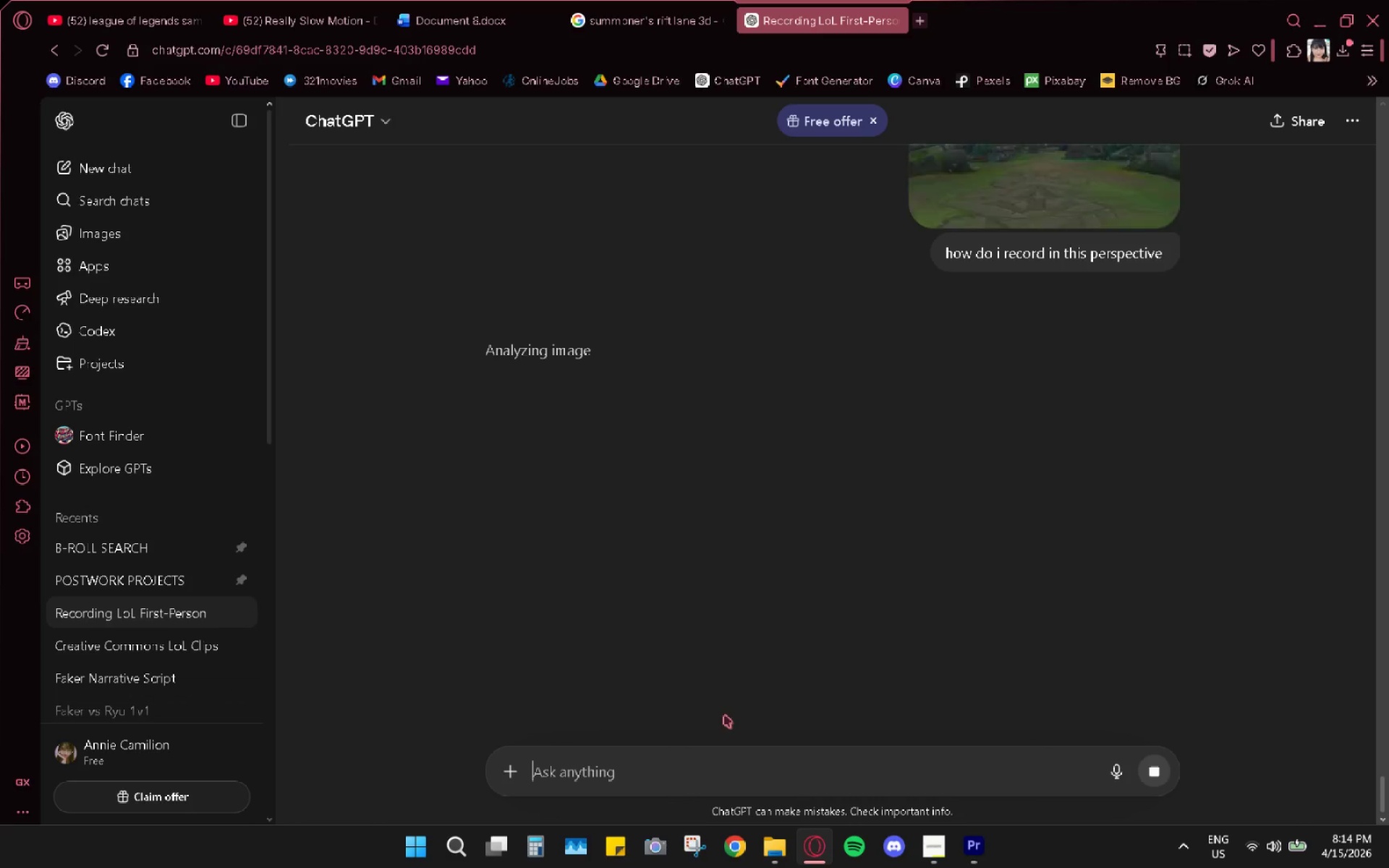 
scroll: coordinate [1171, 689], scroll_direction: up, amount: 3.0
 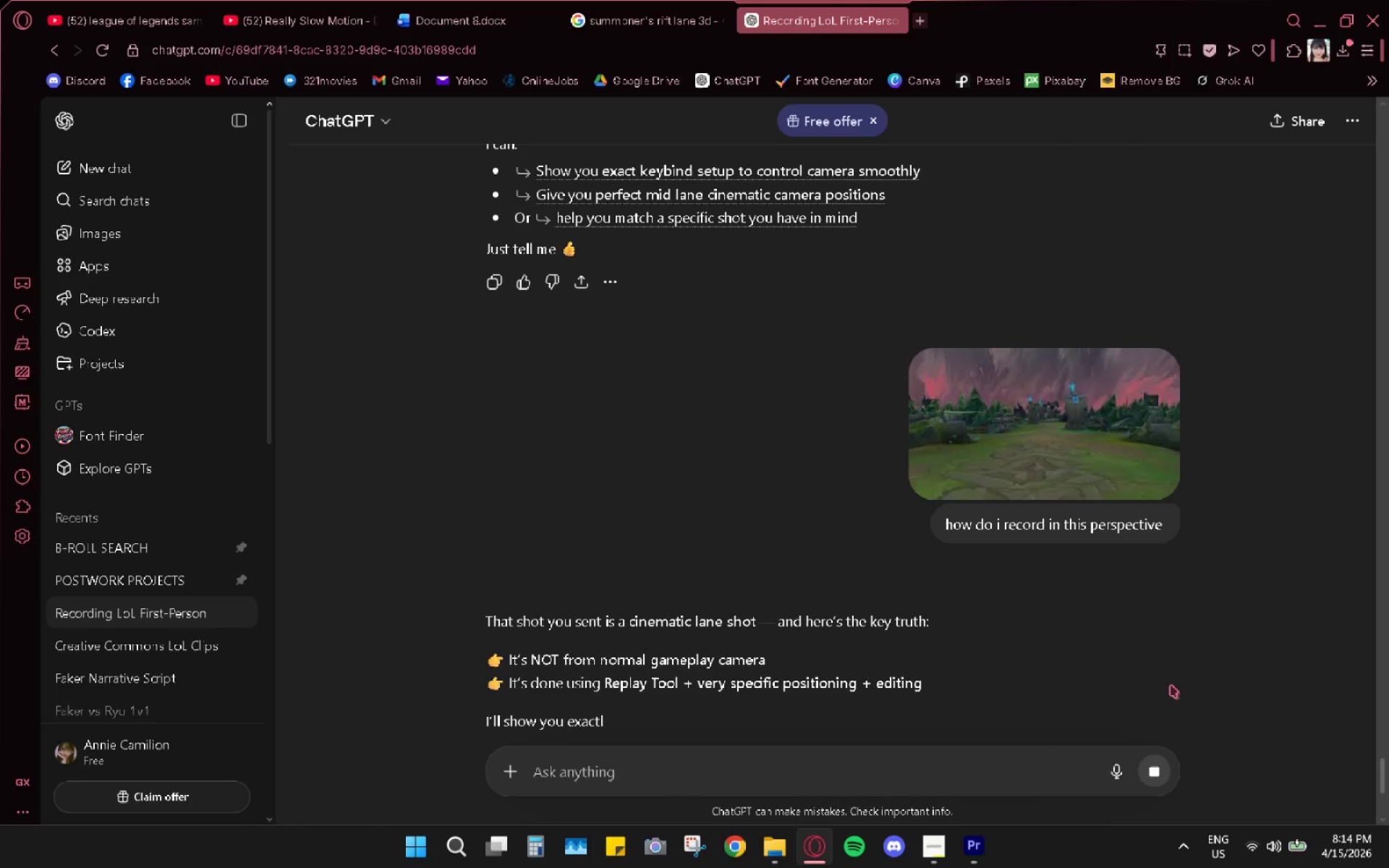 
scroll: coordinate [1144, 694], scroll_direction: down, amount: 7.0
 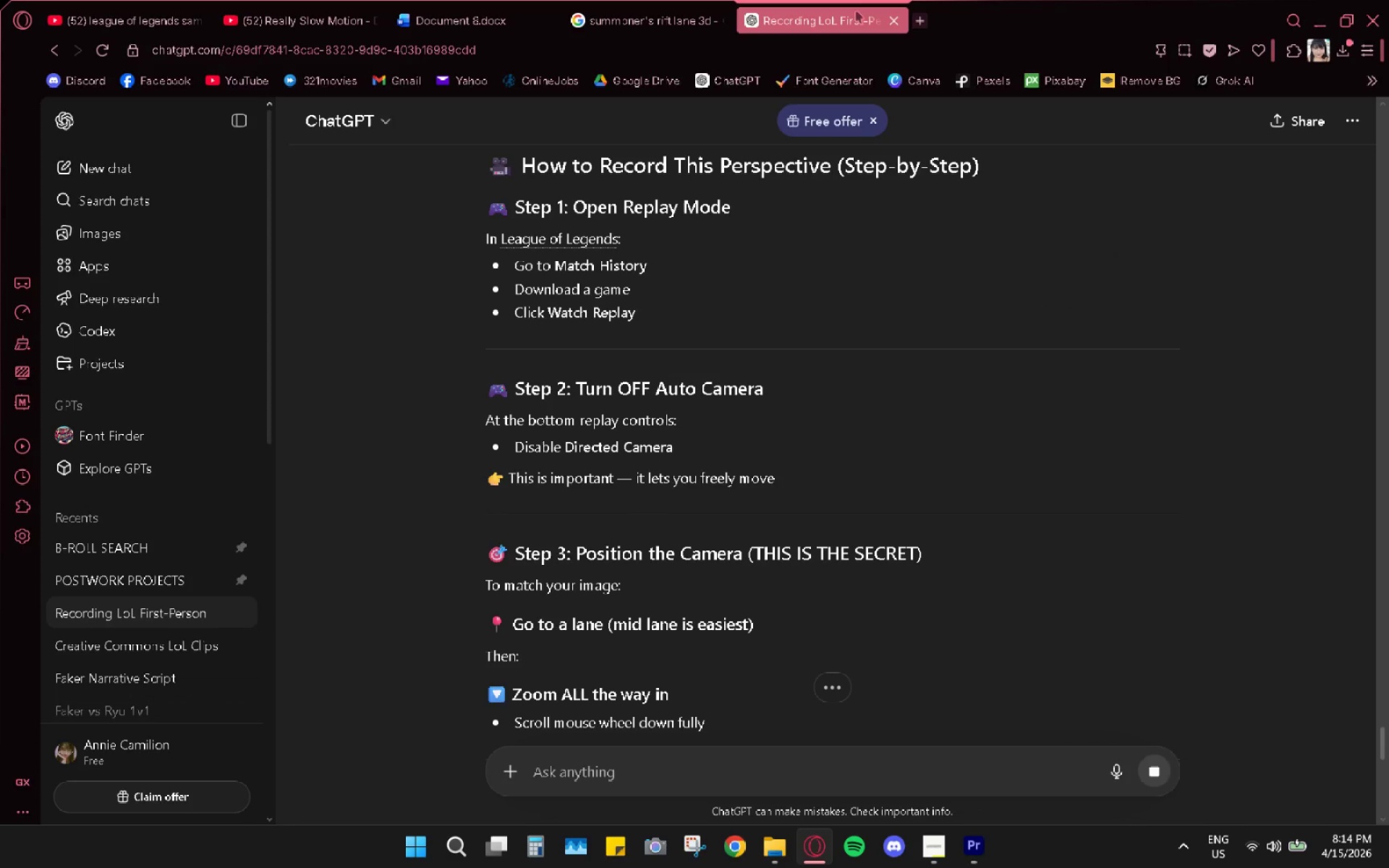 
wait(7.84)
 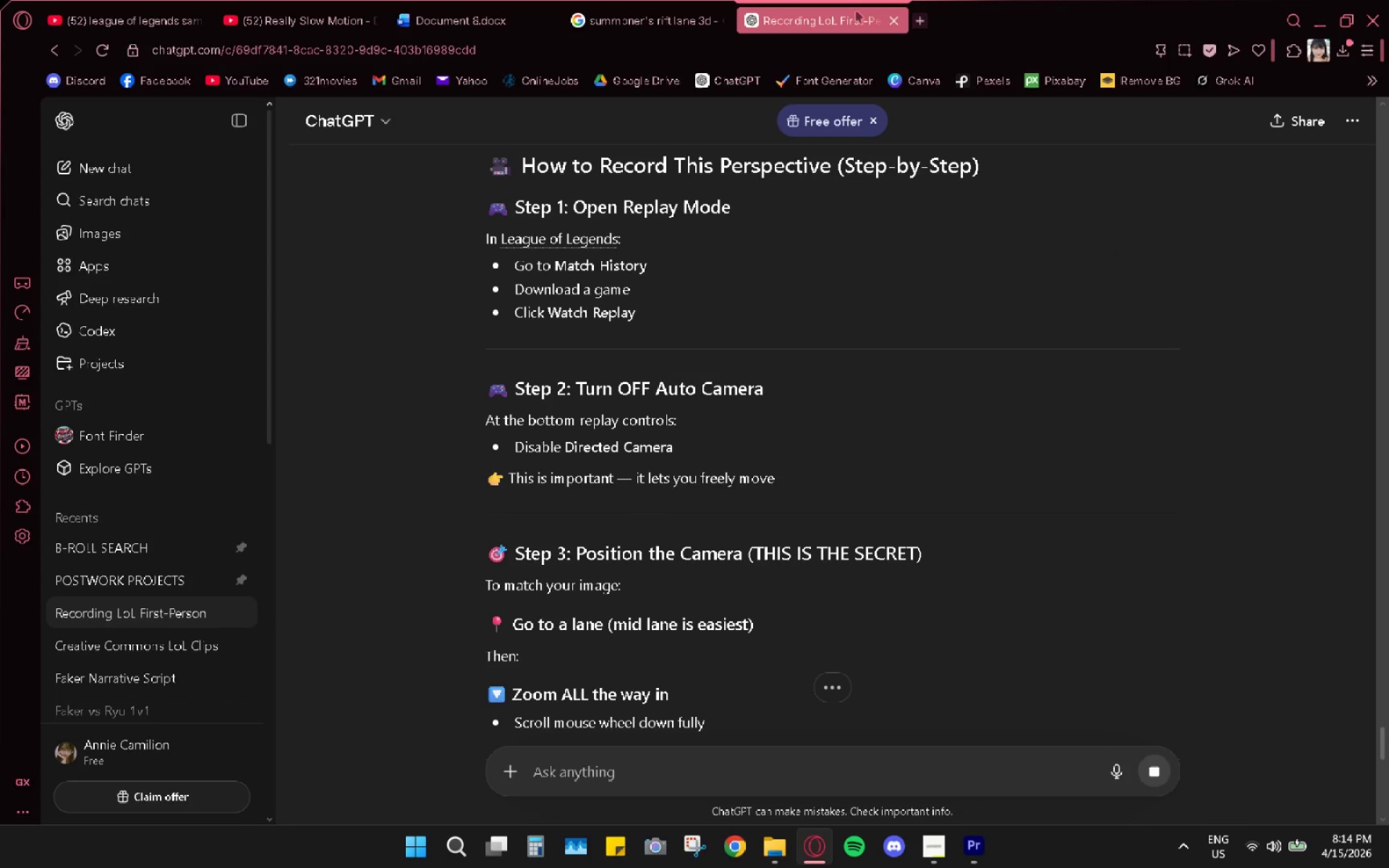 
scroll: coordinate [796, 515], scroll_direction: down, amount: 3.0
 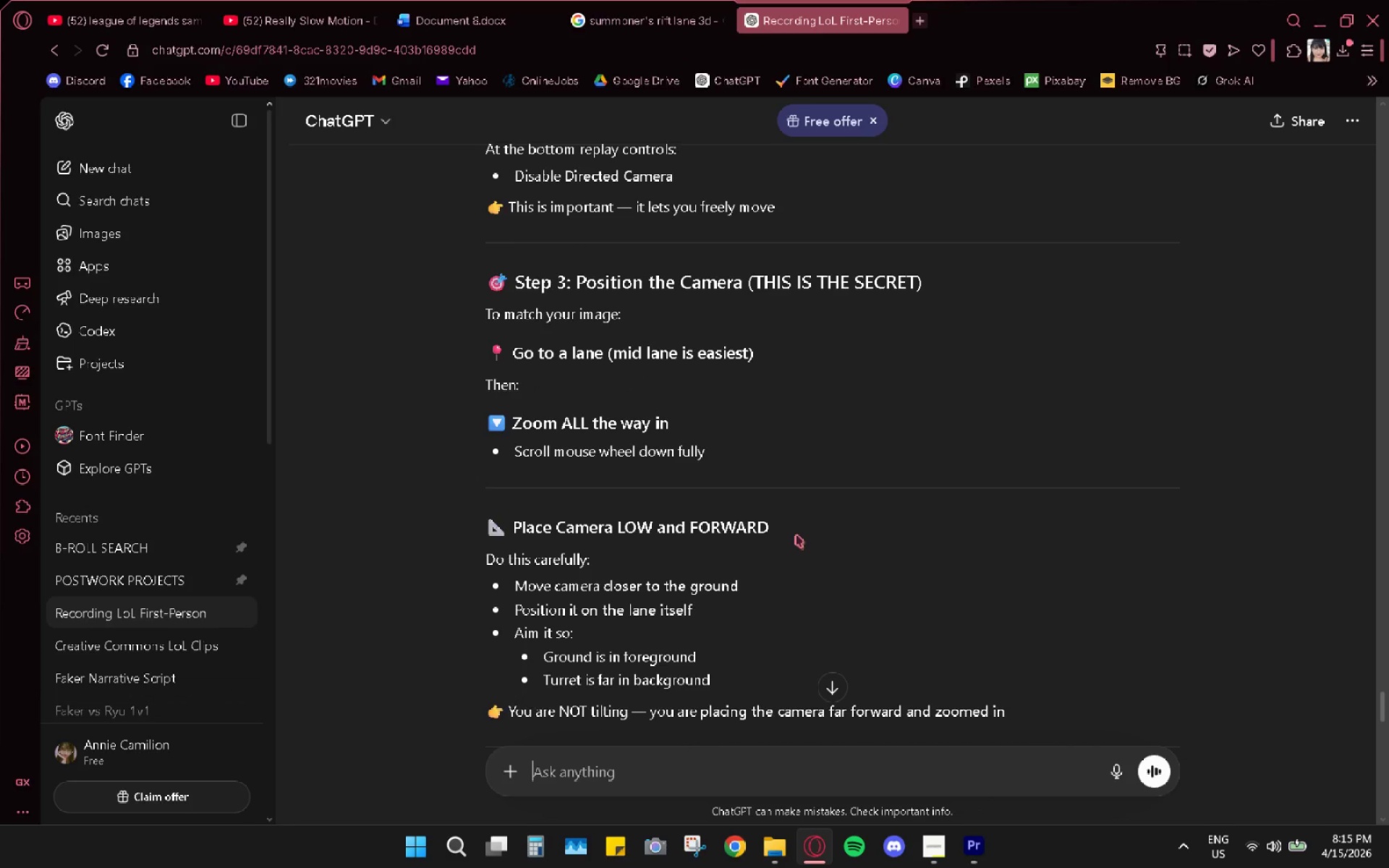 
scroll: coordinate [993, 451], scroll_direction: up, amount: 10.0
 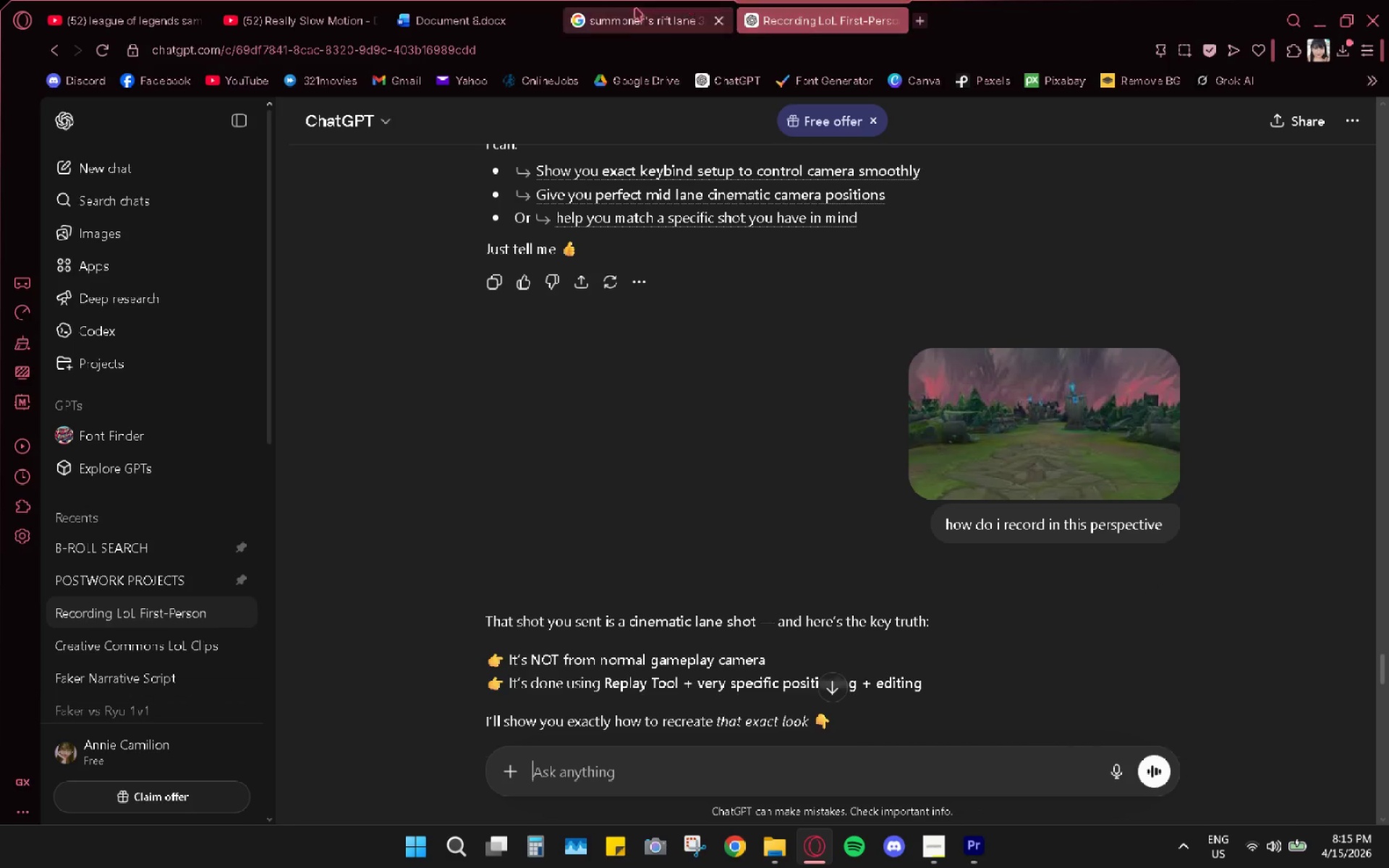 
left_click([624, 17])
 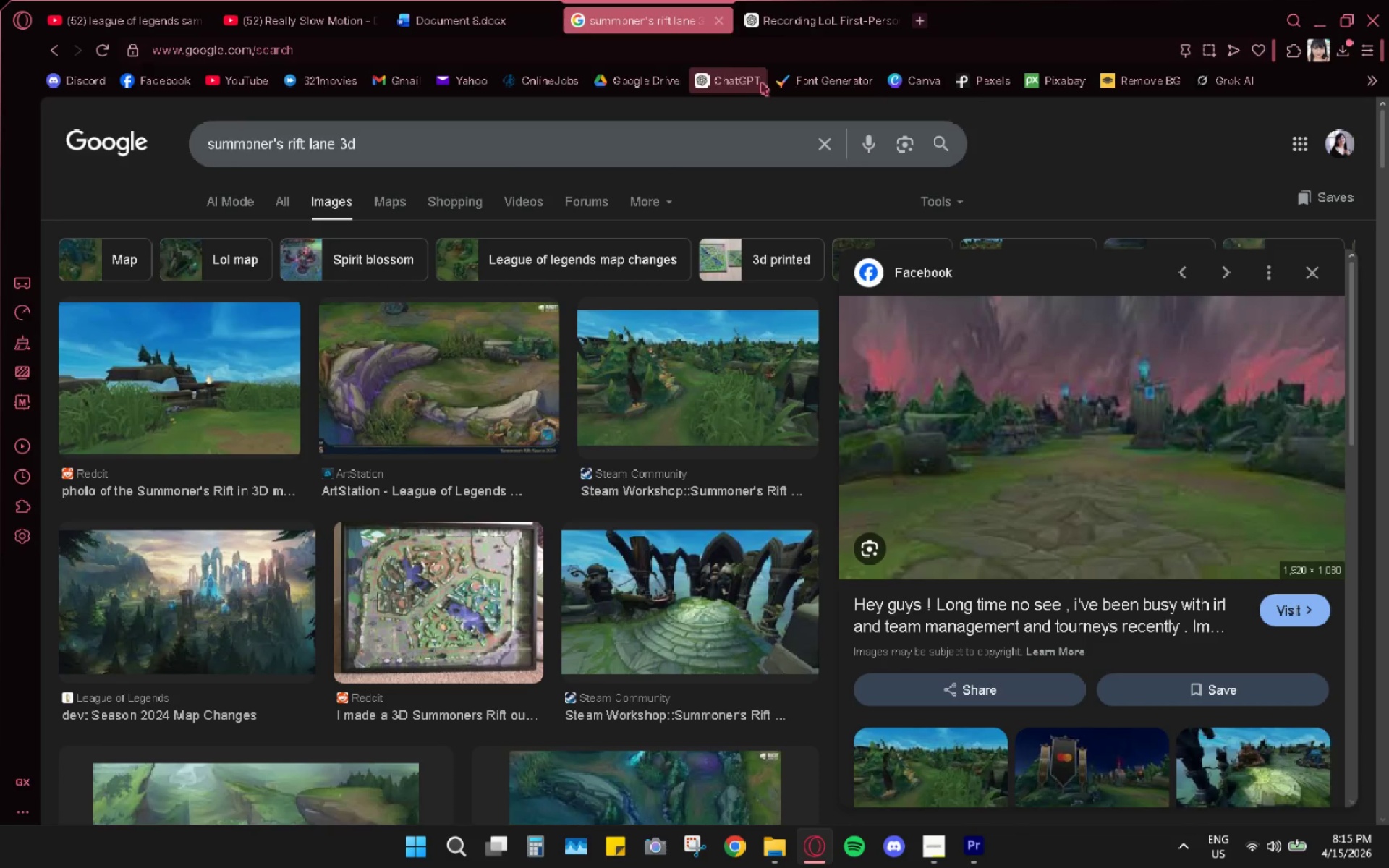 
scroll: coordinate [1072, 515], scroll_direction: down, amount: 9.0
 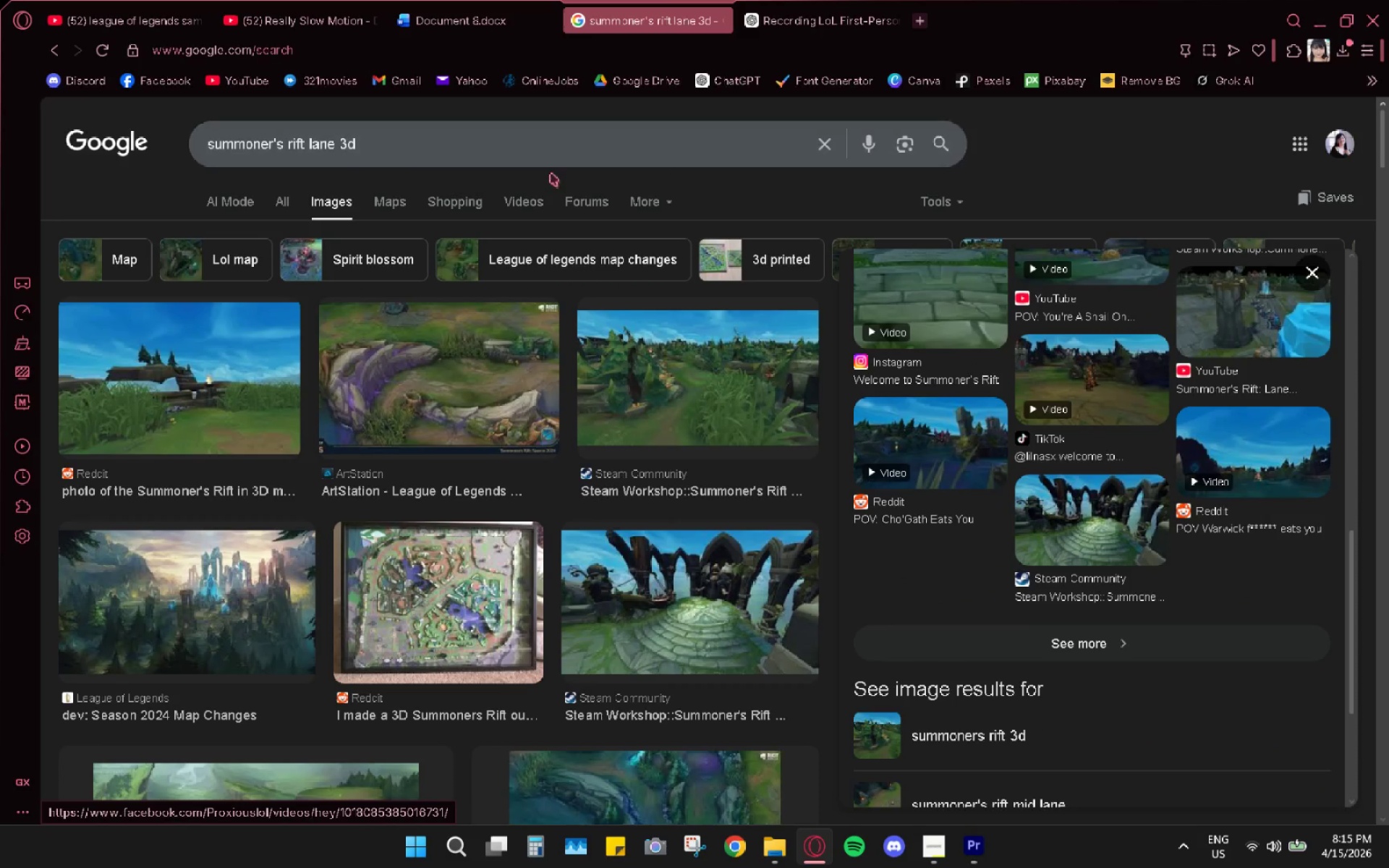 
scroll: coordinate [571, 242], scroll_direction: up, amount: 1.0
 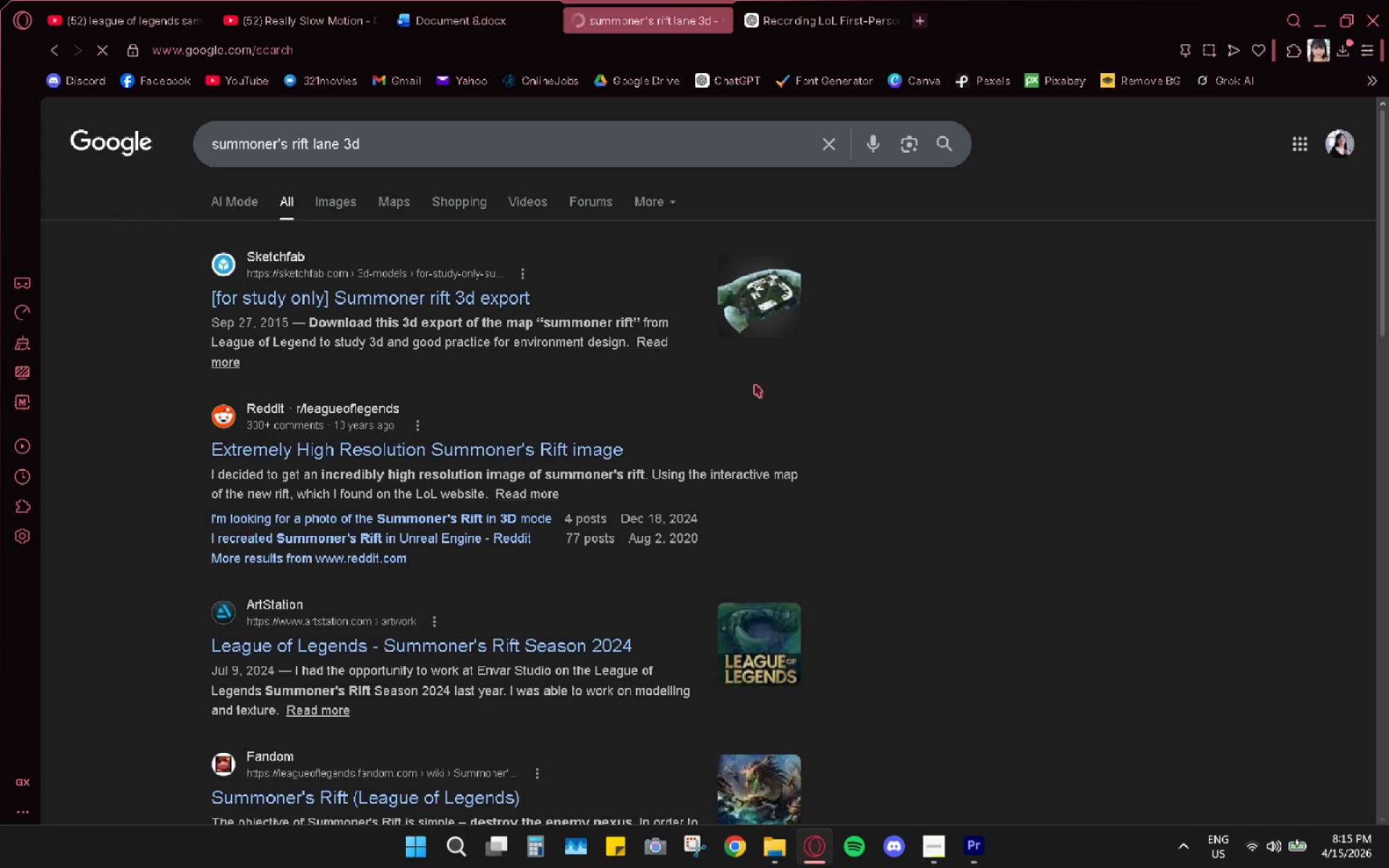 
left_click([363, 203])
 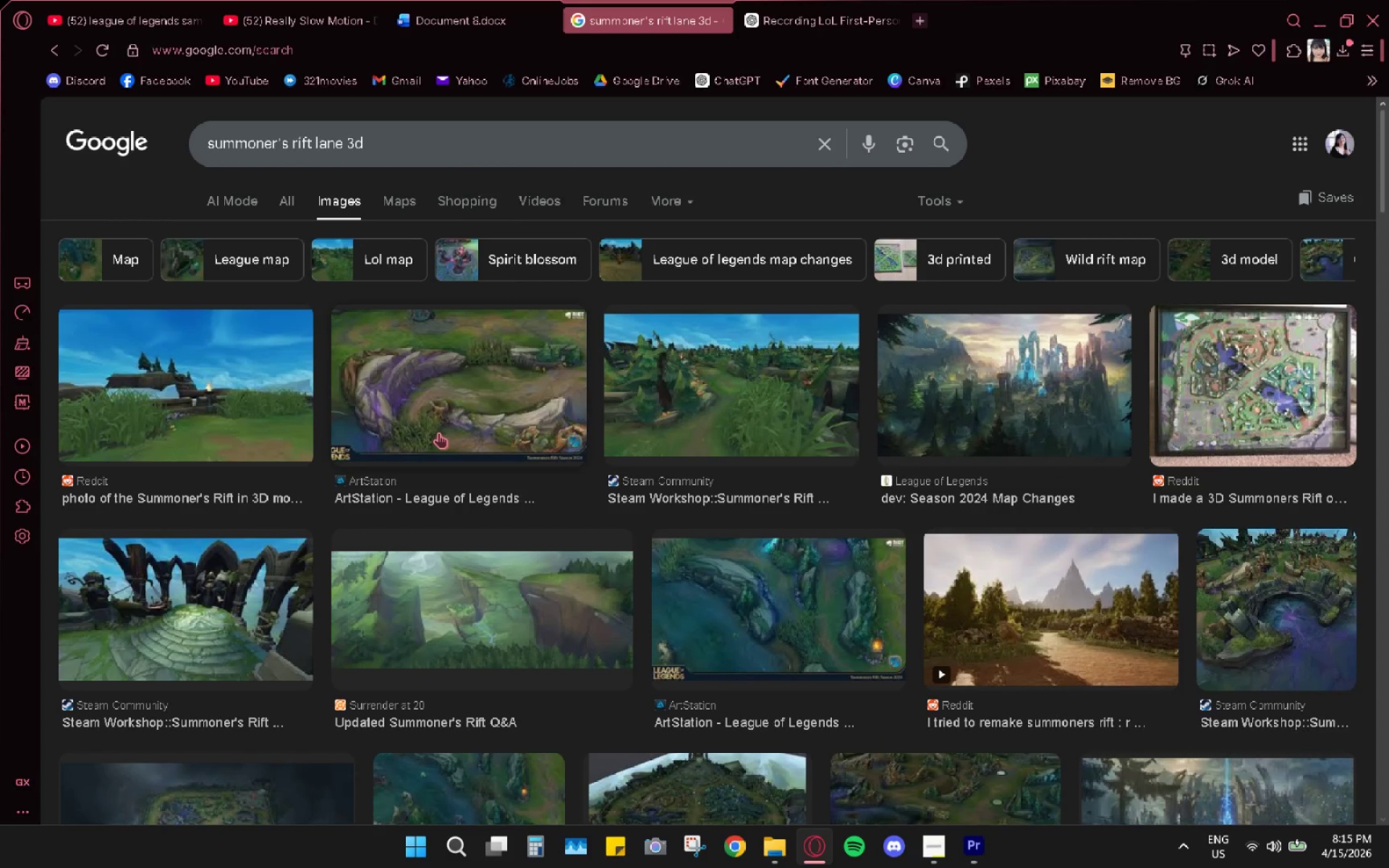 
scroll: coordinate [499, 445], scroll_direction: down, amount: 20.0
 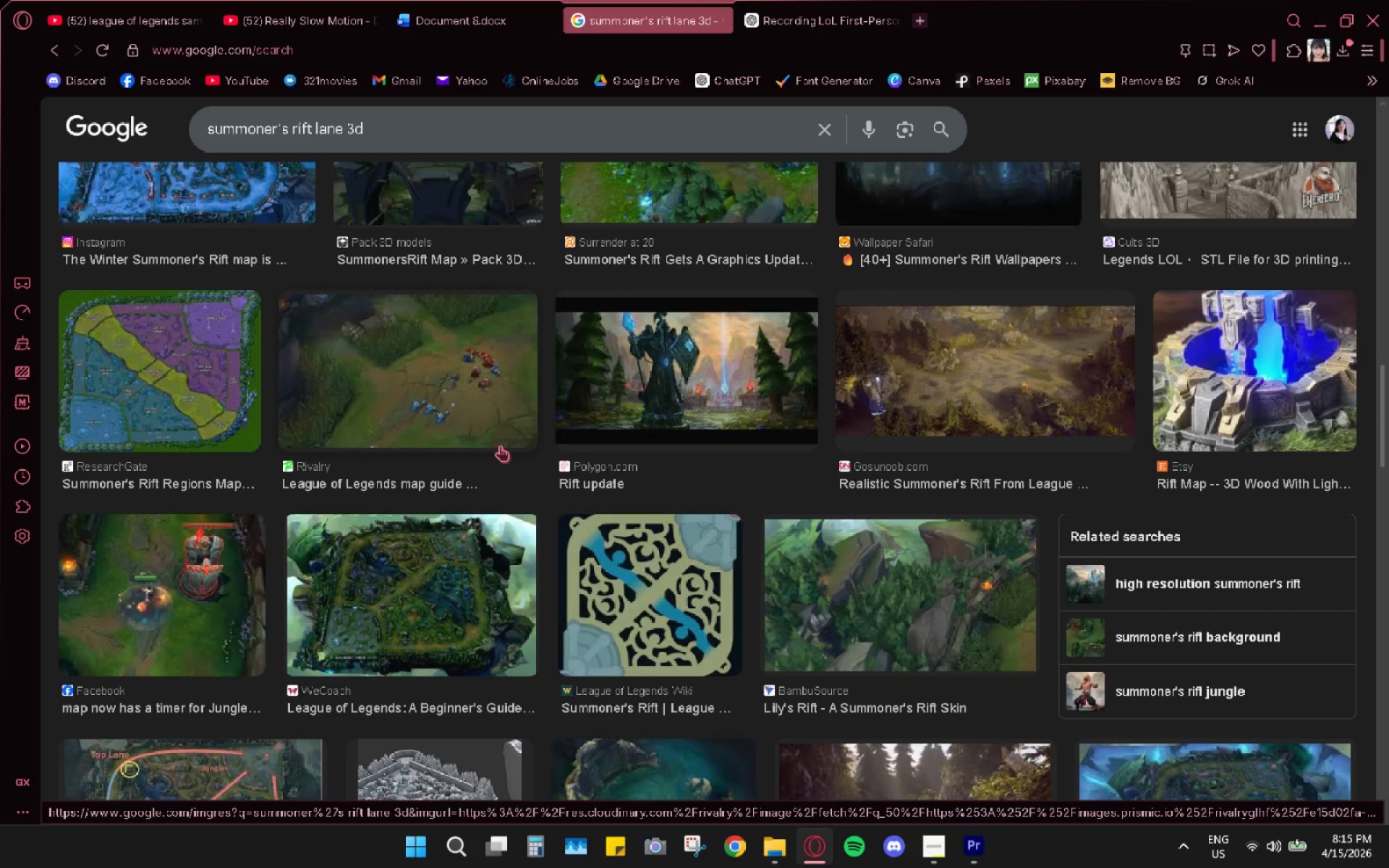 
scroll: coordinate [530, 470], scroll_direction: down, amount: 19.0
 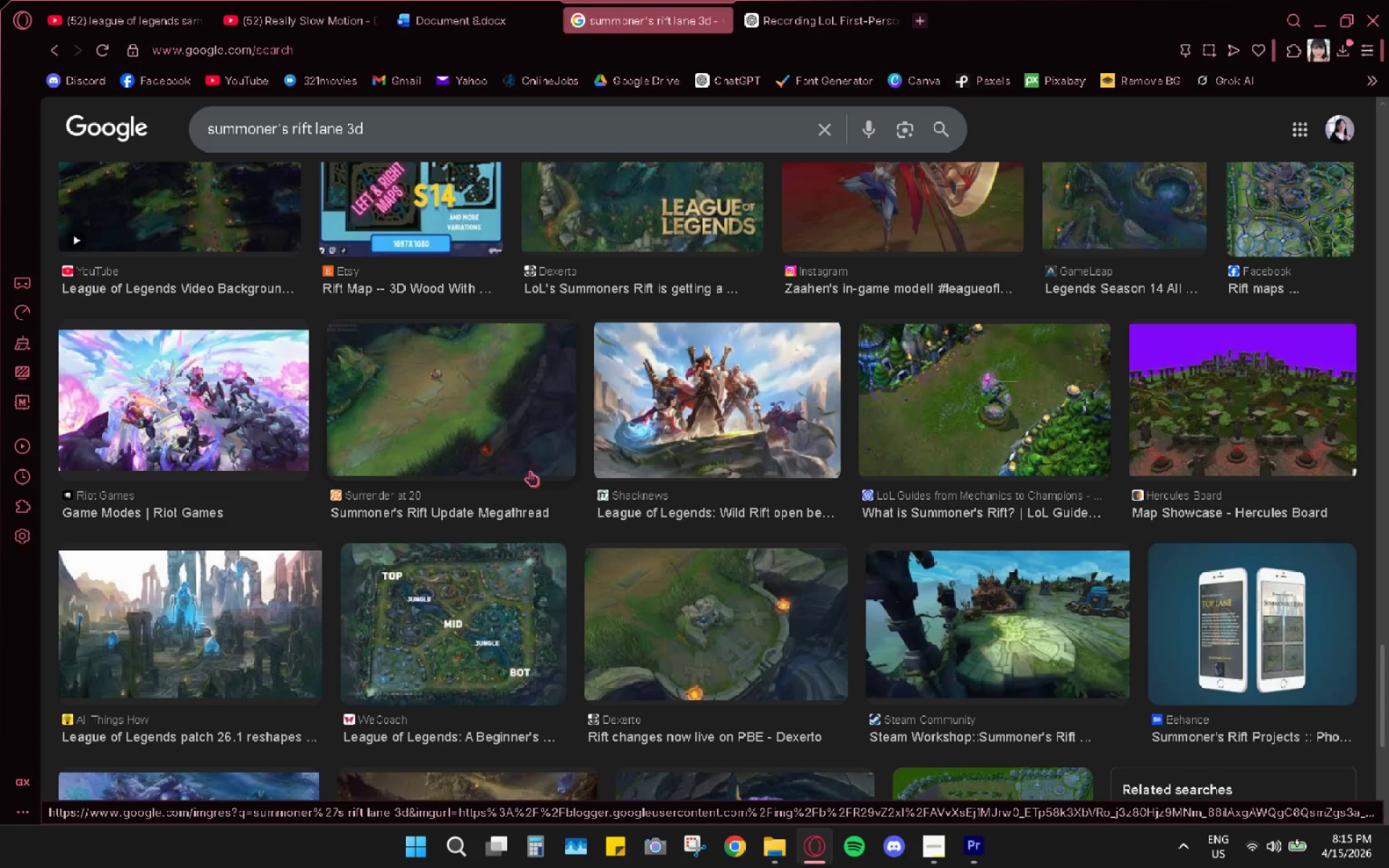 
scroll: coordinate [530, 470], scroll_direction: down, amount: 4.0
 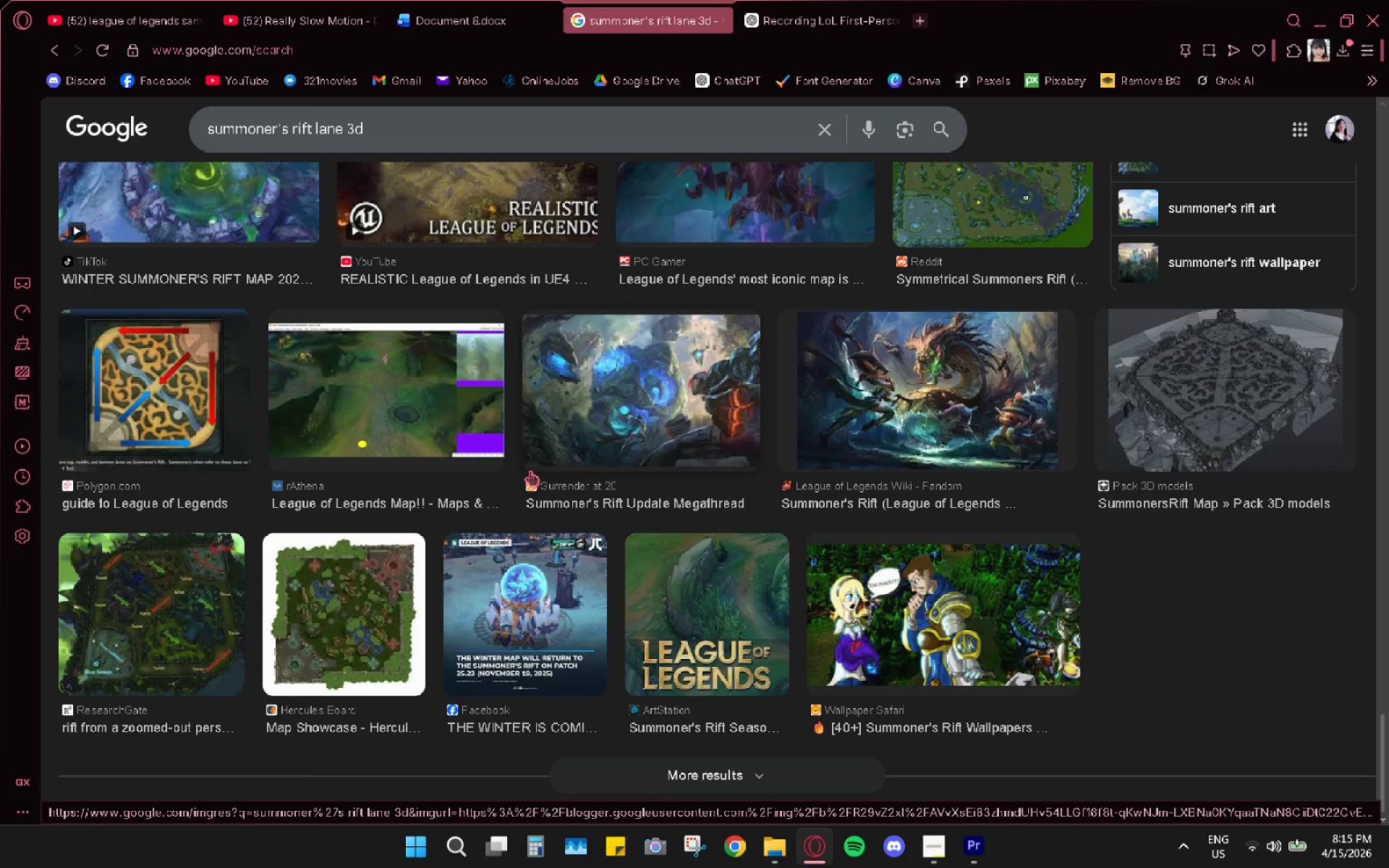 
scroll: coordinate [897, 558], scroll_direction: up, amount: 24.0
 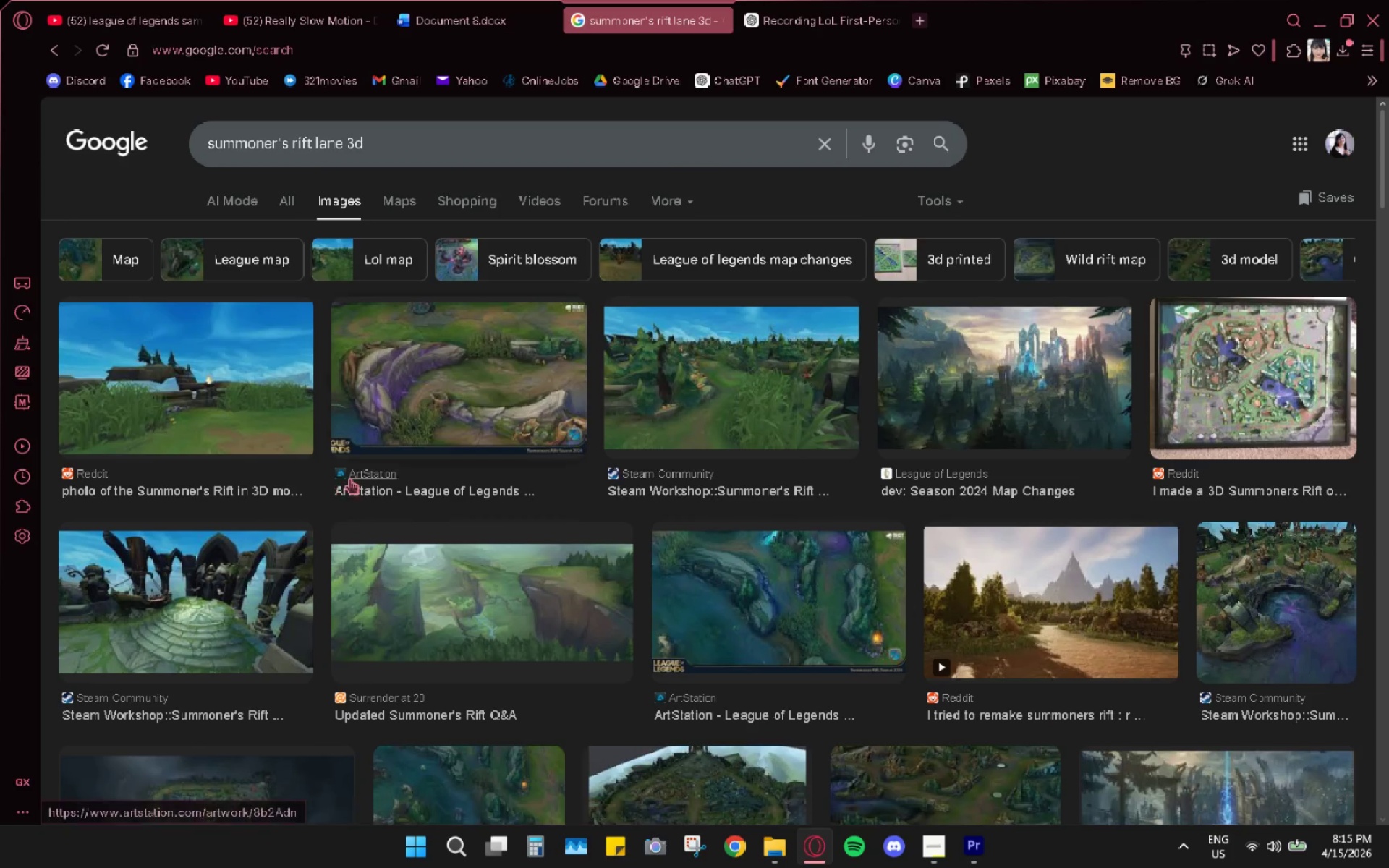 
left_click([653, 375])
 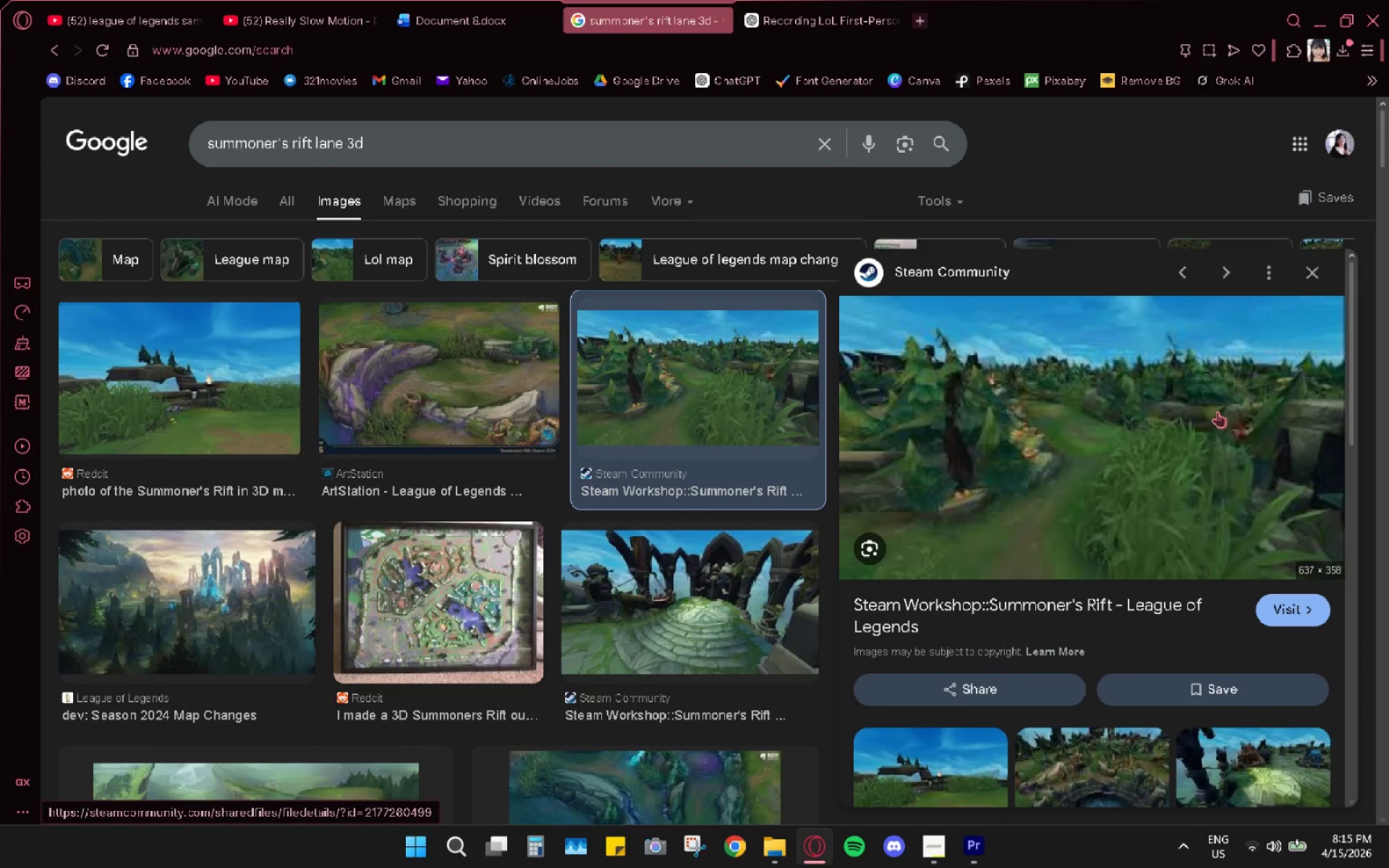 
scroll: coordinate [1159, 409], scroll_direction: down, amount: 7.0
 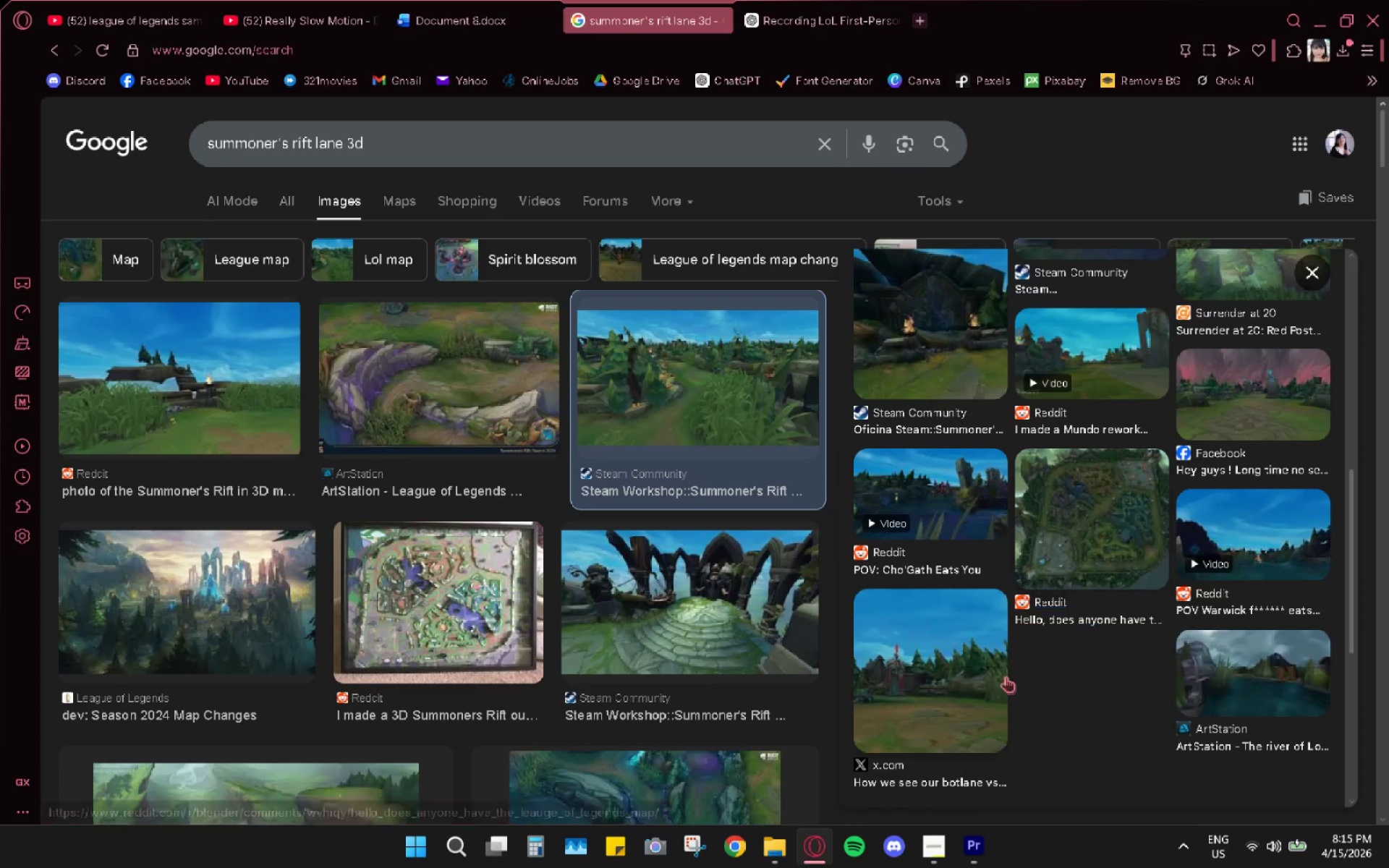 
left_click([954, 698])
 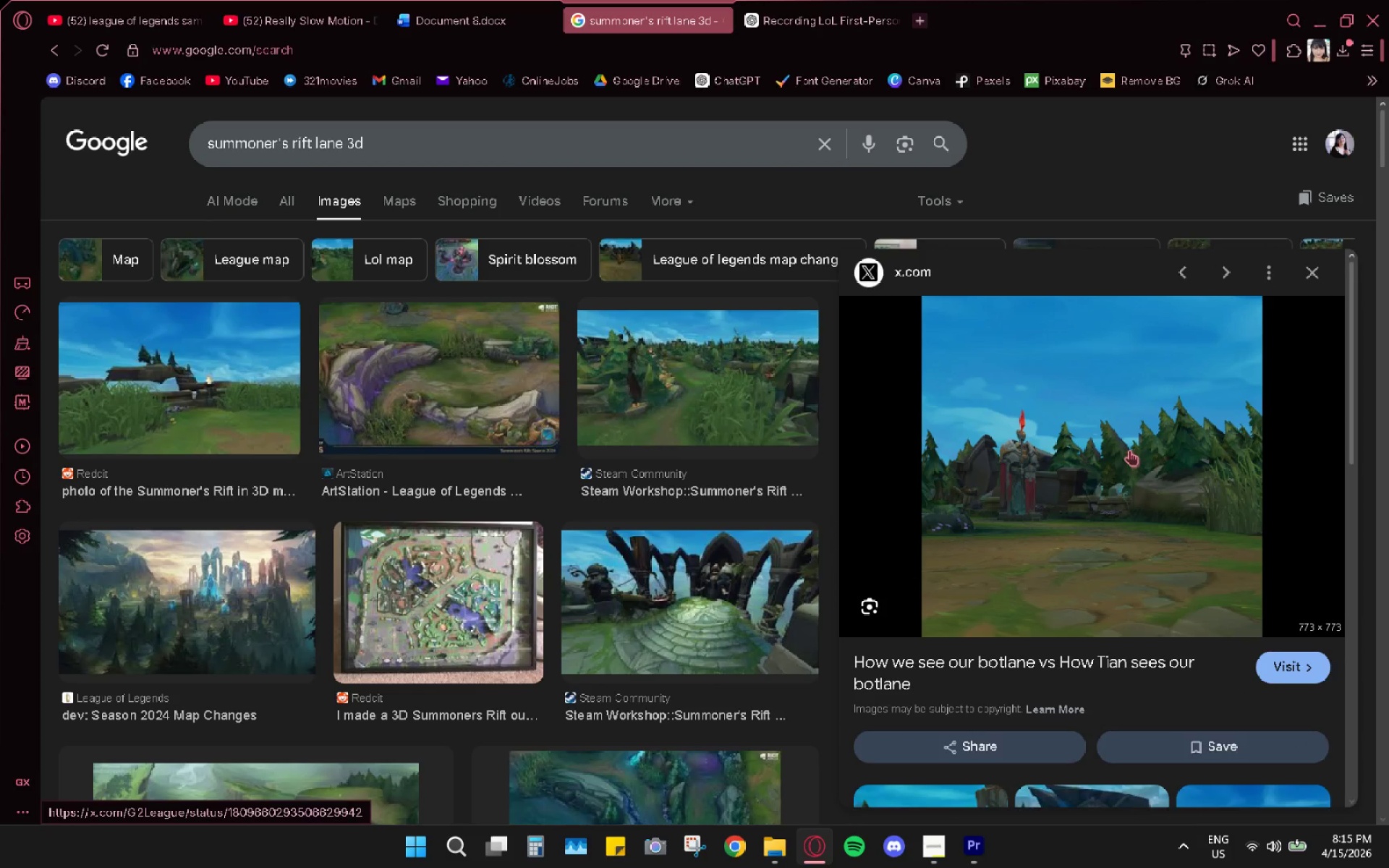 
right_click([1056, 399])
 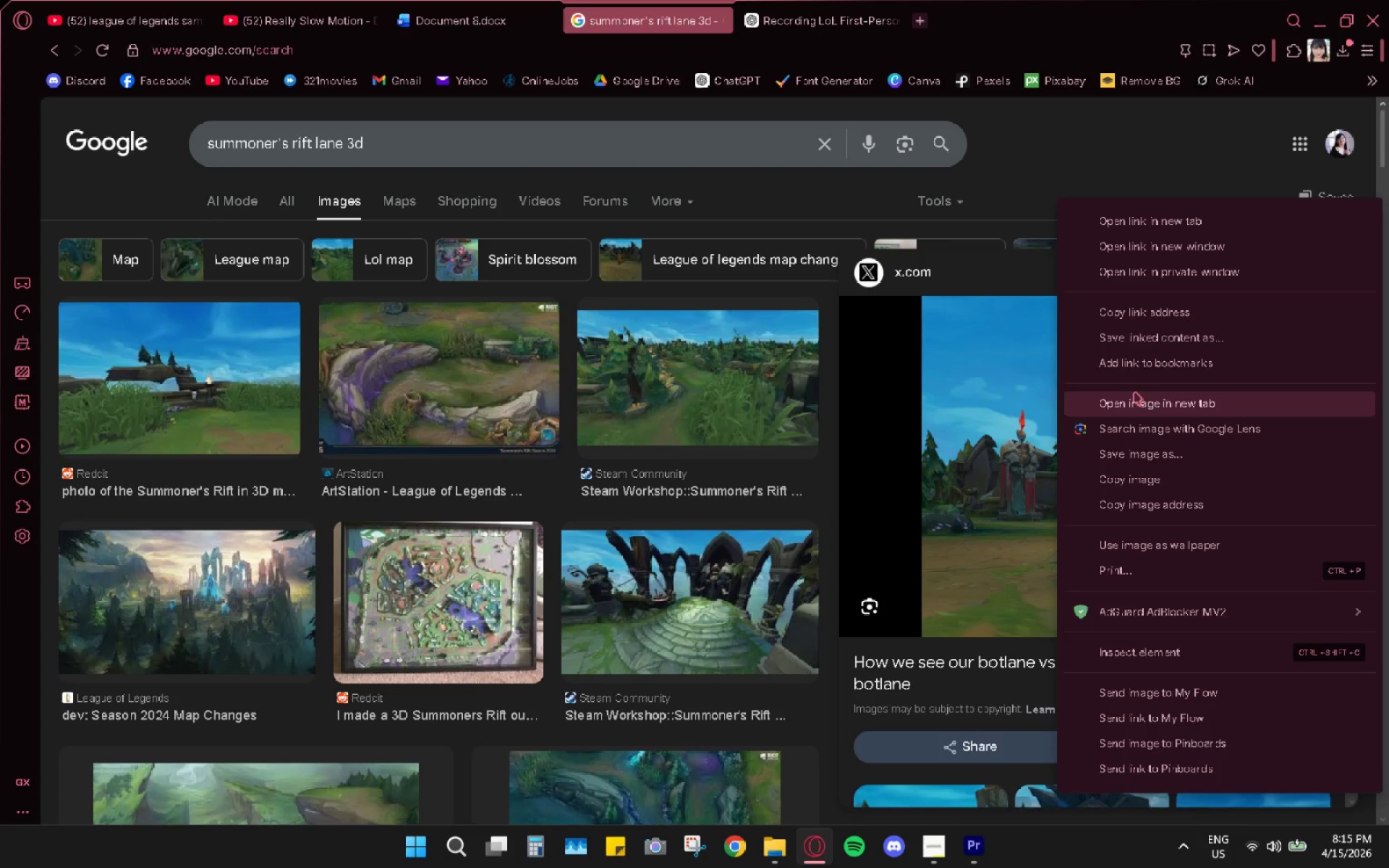 
left_click_drag(start_coordinate=[1139, 390], to_coordinate=[1135, 392])
 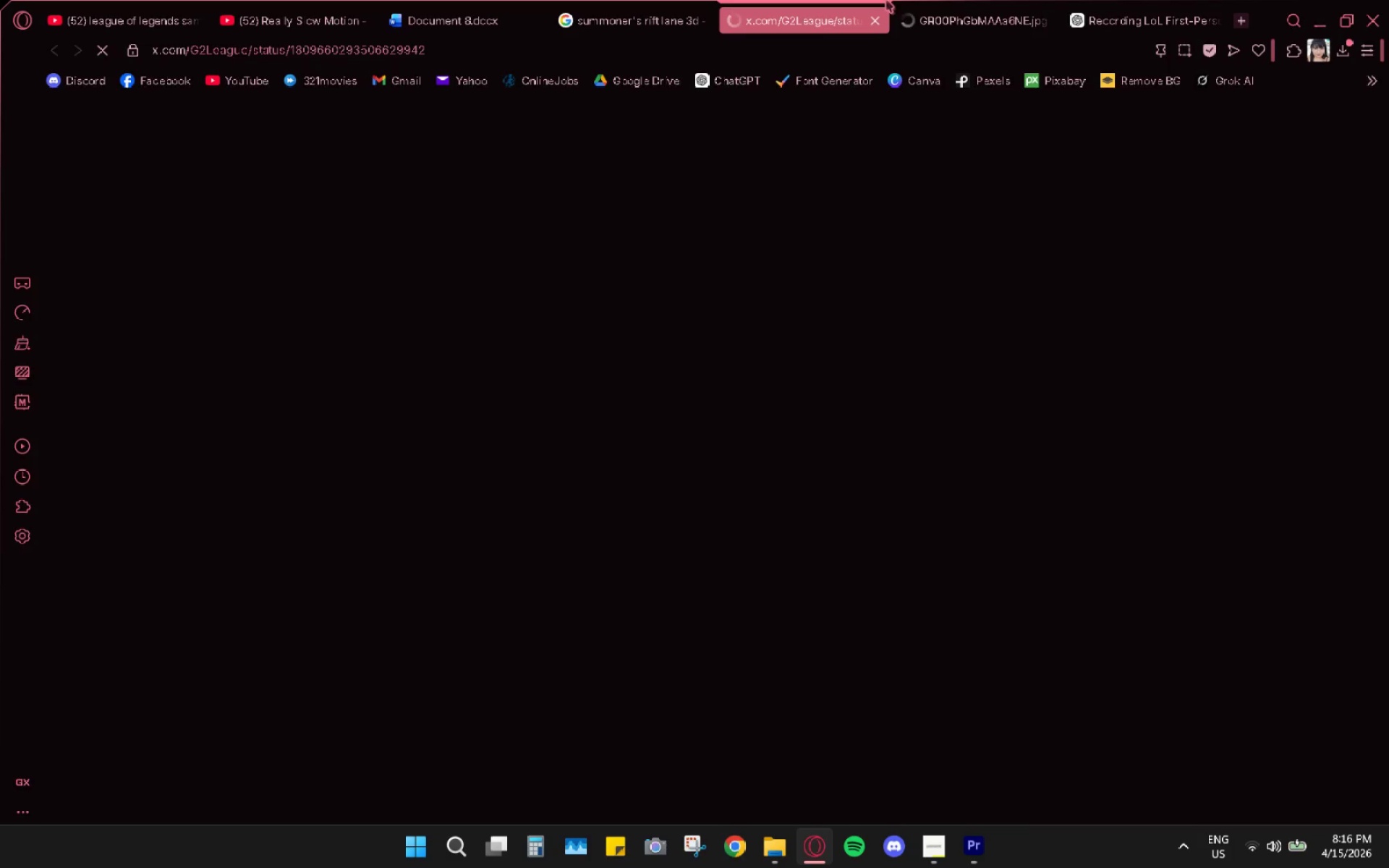 
left_click_drag(start_coordinate=[867, 22], to_coordinate=[872, 28])
 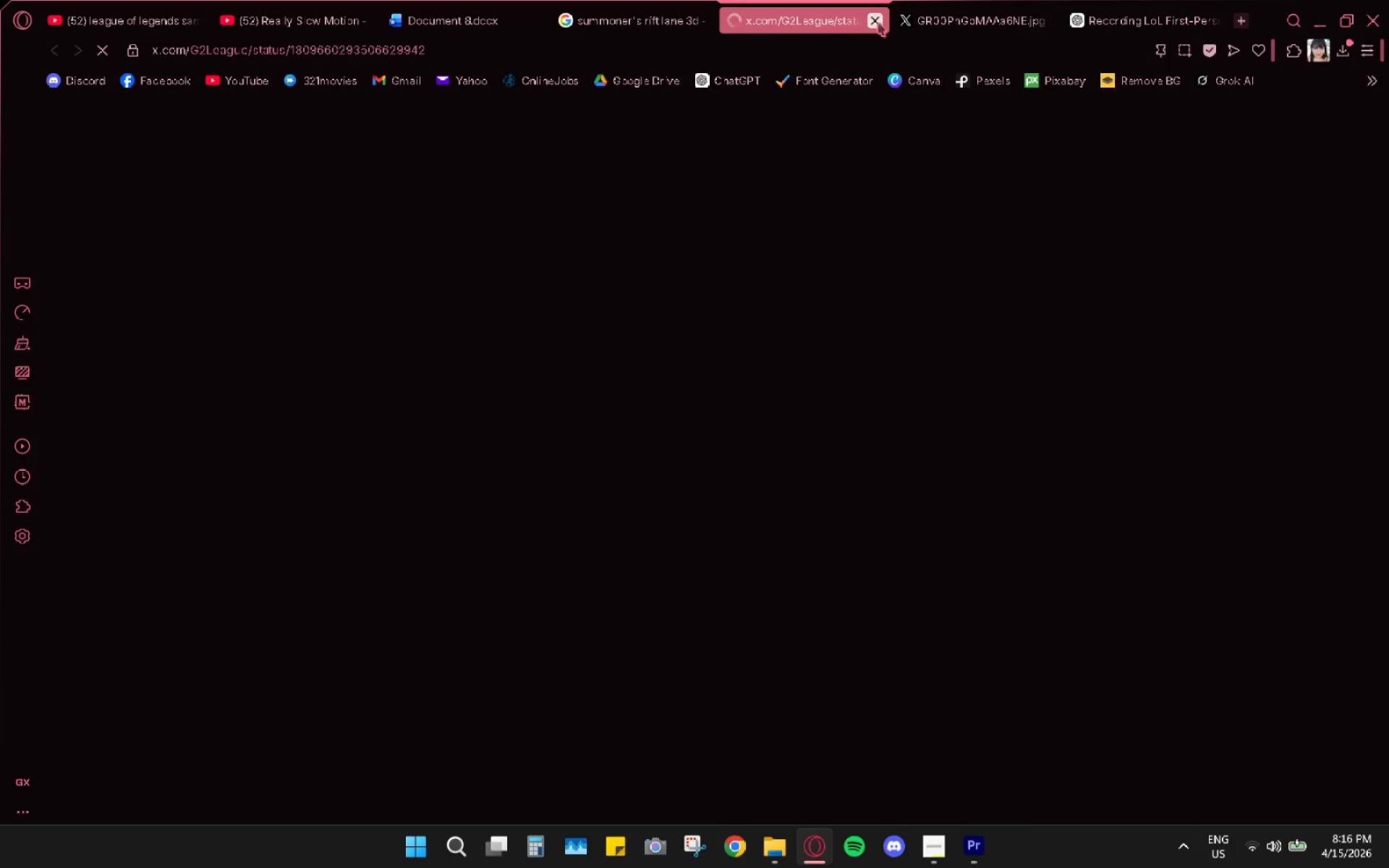 
double_click([878, 23])
 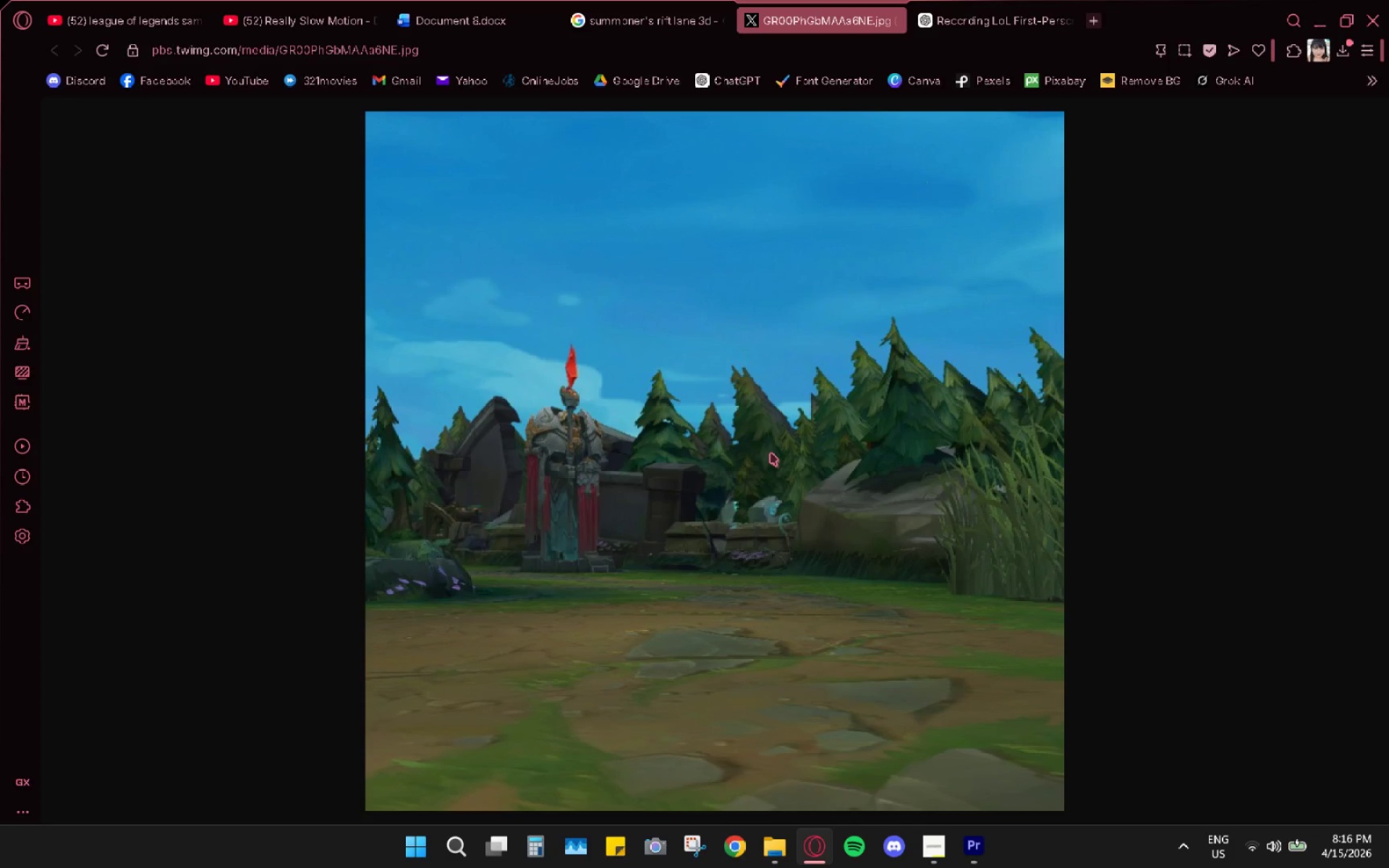 
wait(7.7)
 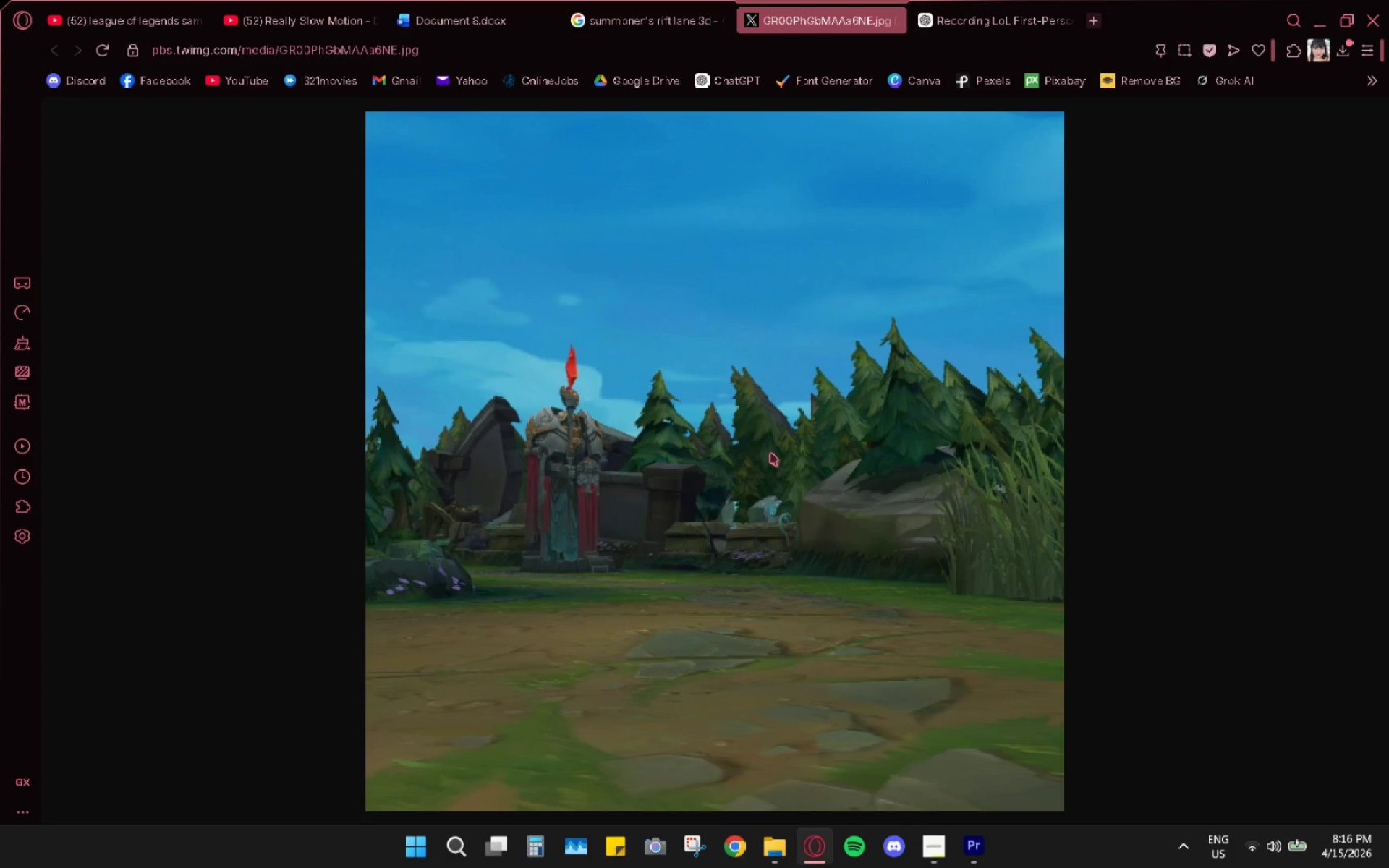 
left_click_drag(start_coordinate=[850, 25], to_coordinate=[847, 33])
 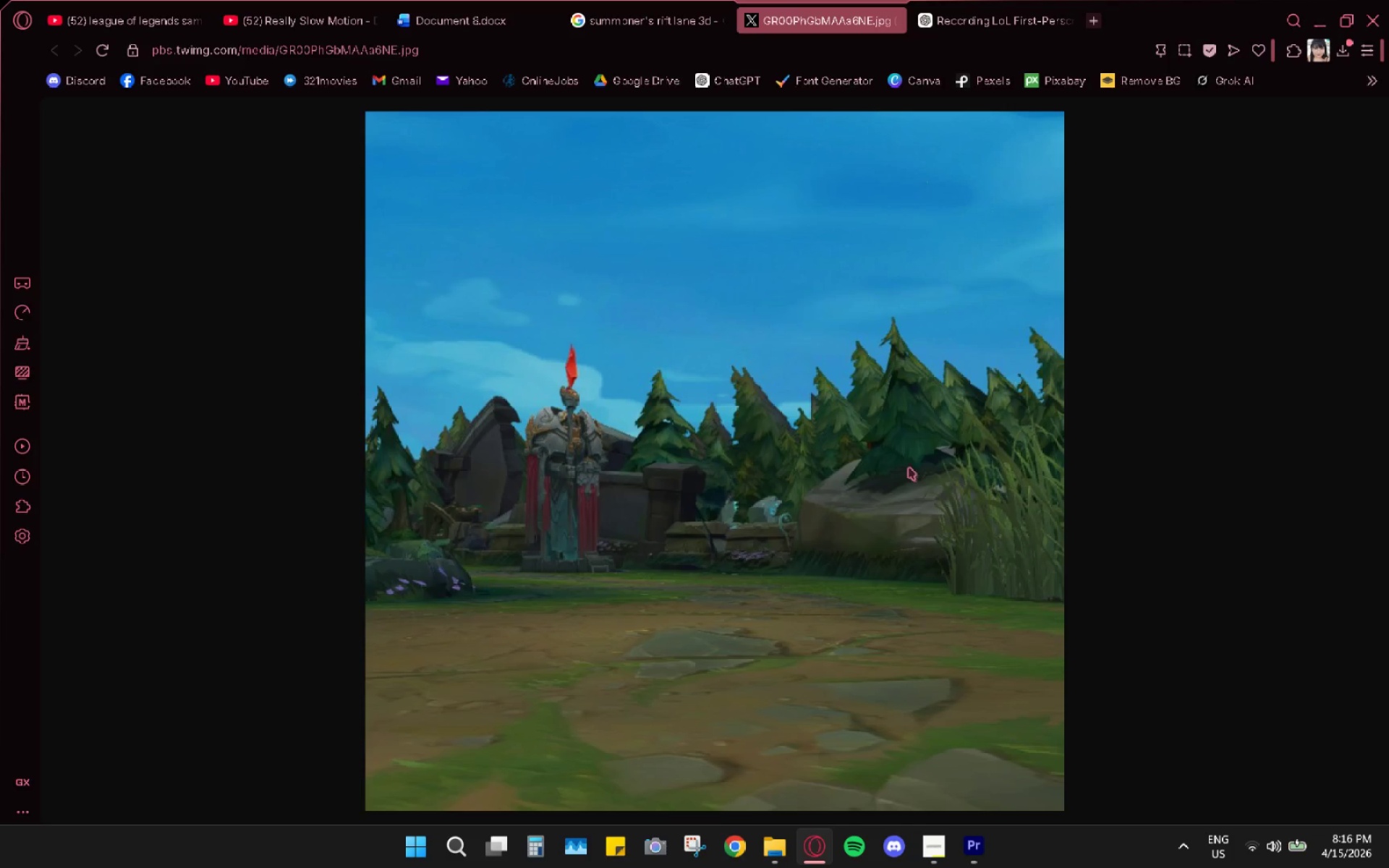 
scroll: coordinate [1120, 638], scroll_direction: down, amount: 8.0
 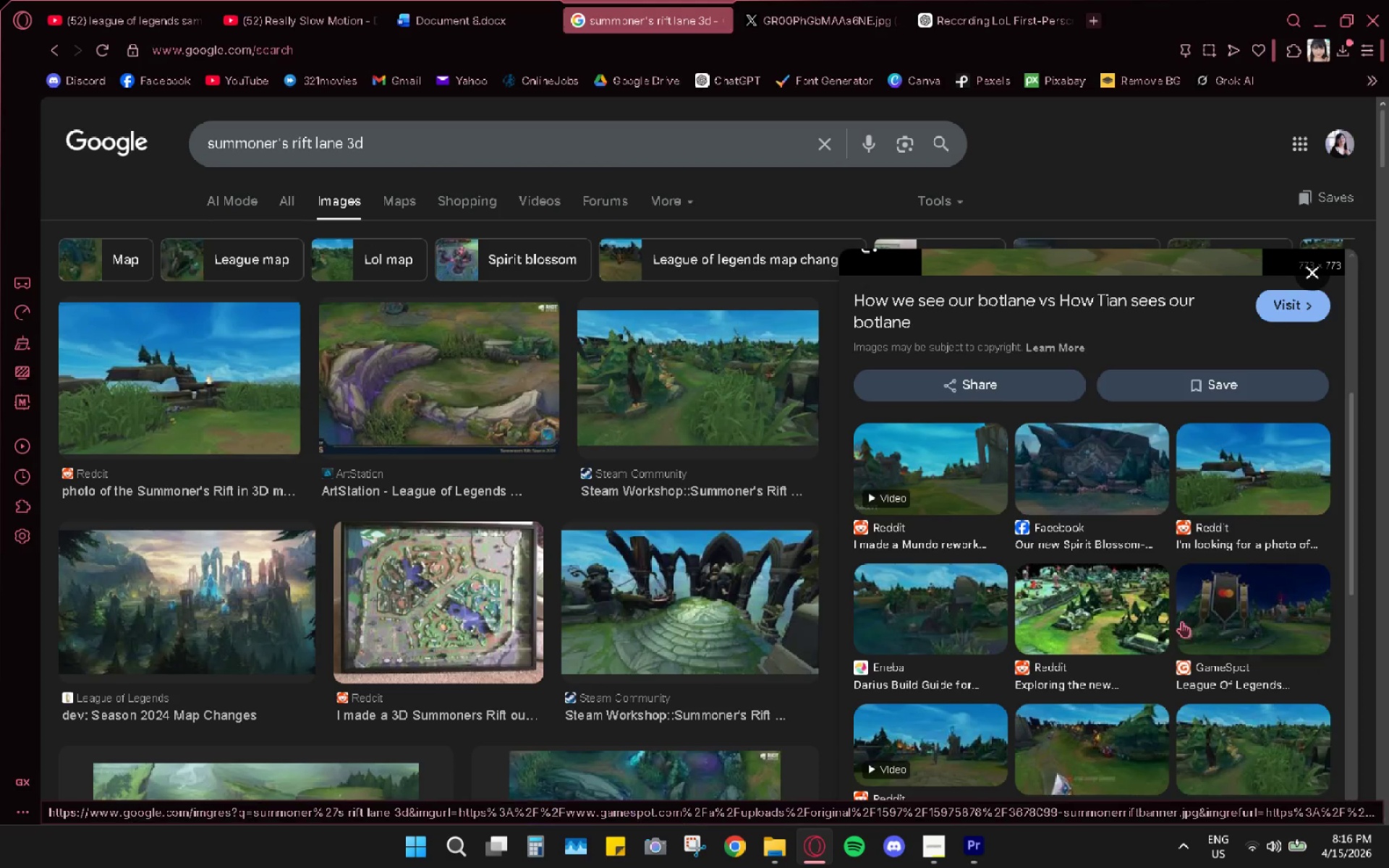 
scroll: coordinate [1160, 575], scroll_direction: up, amount: 5.0
 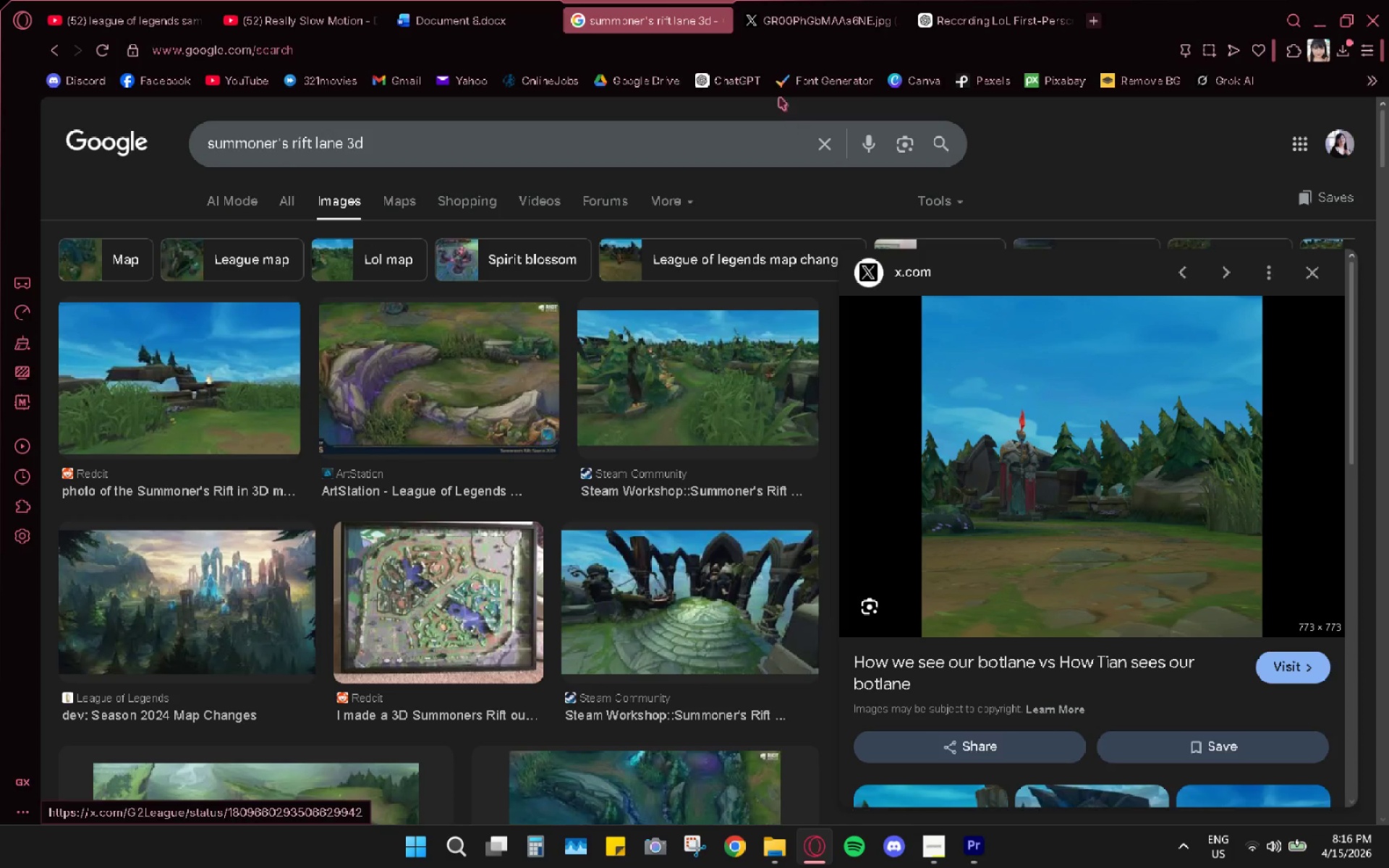 
left_click([792, 31])
 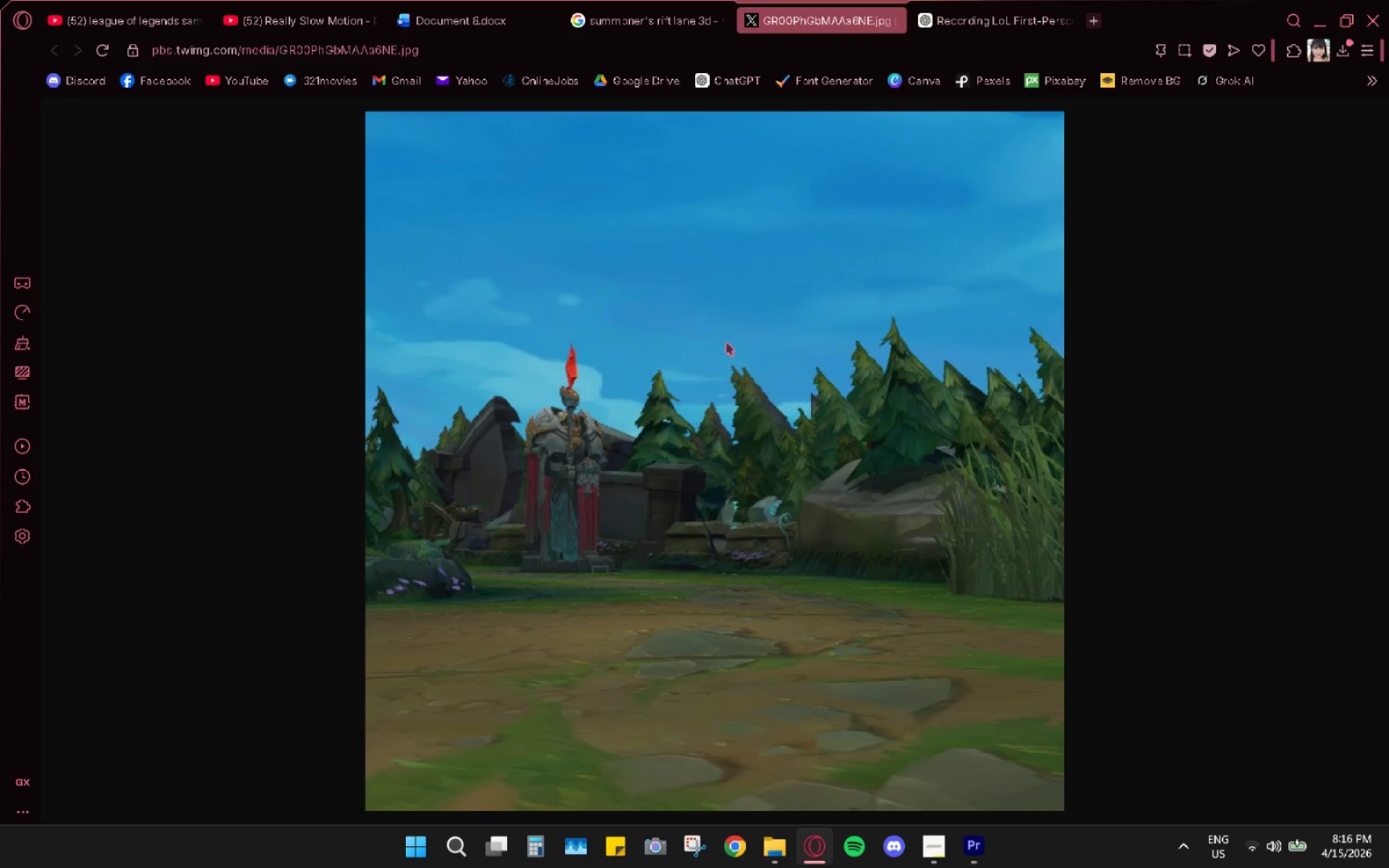 
right_click([726, 343])
 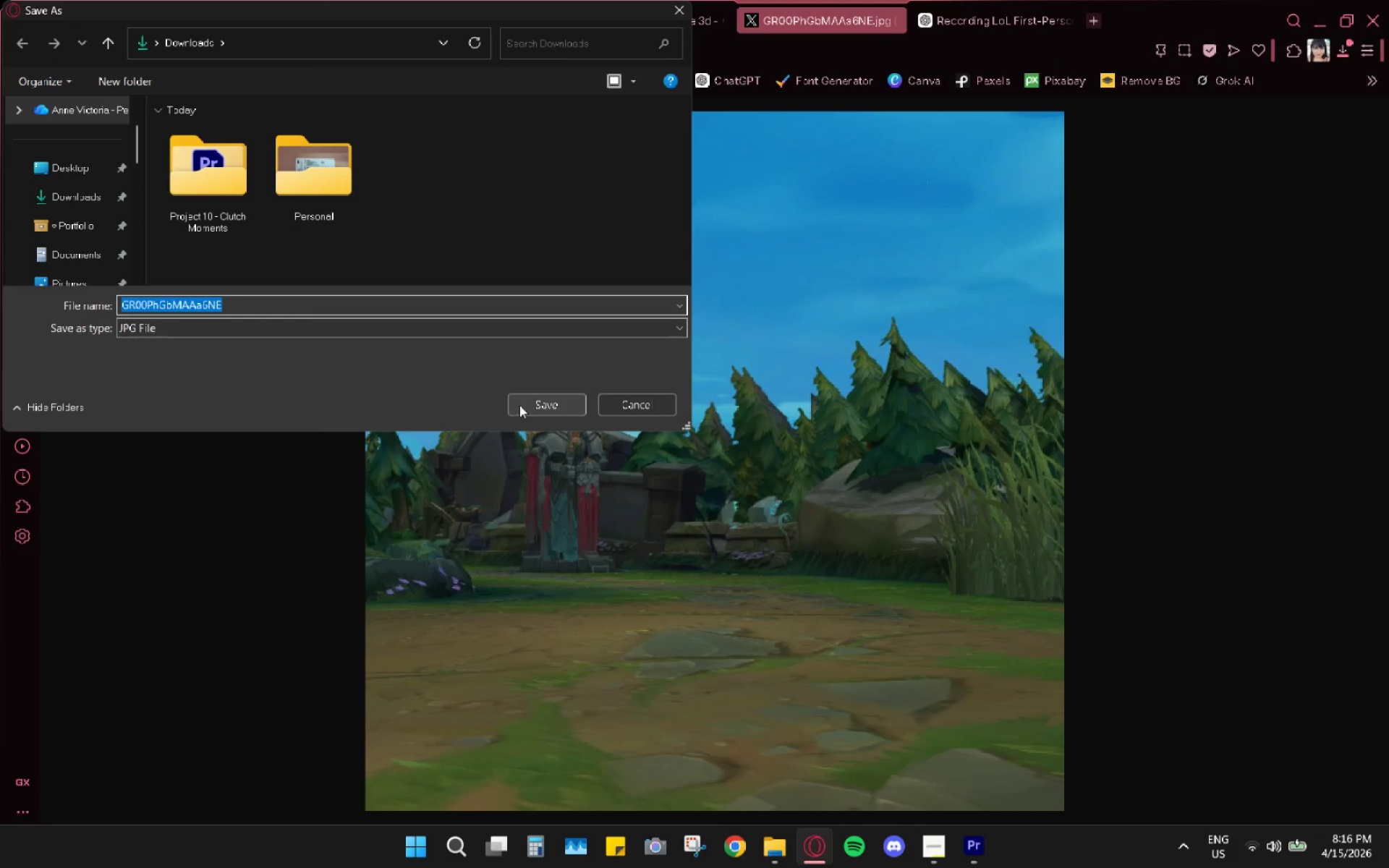 
wait(5.64)
 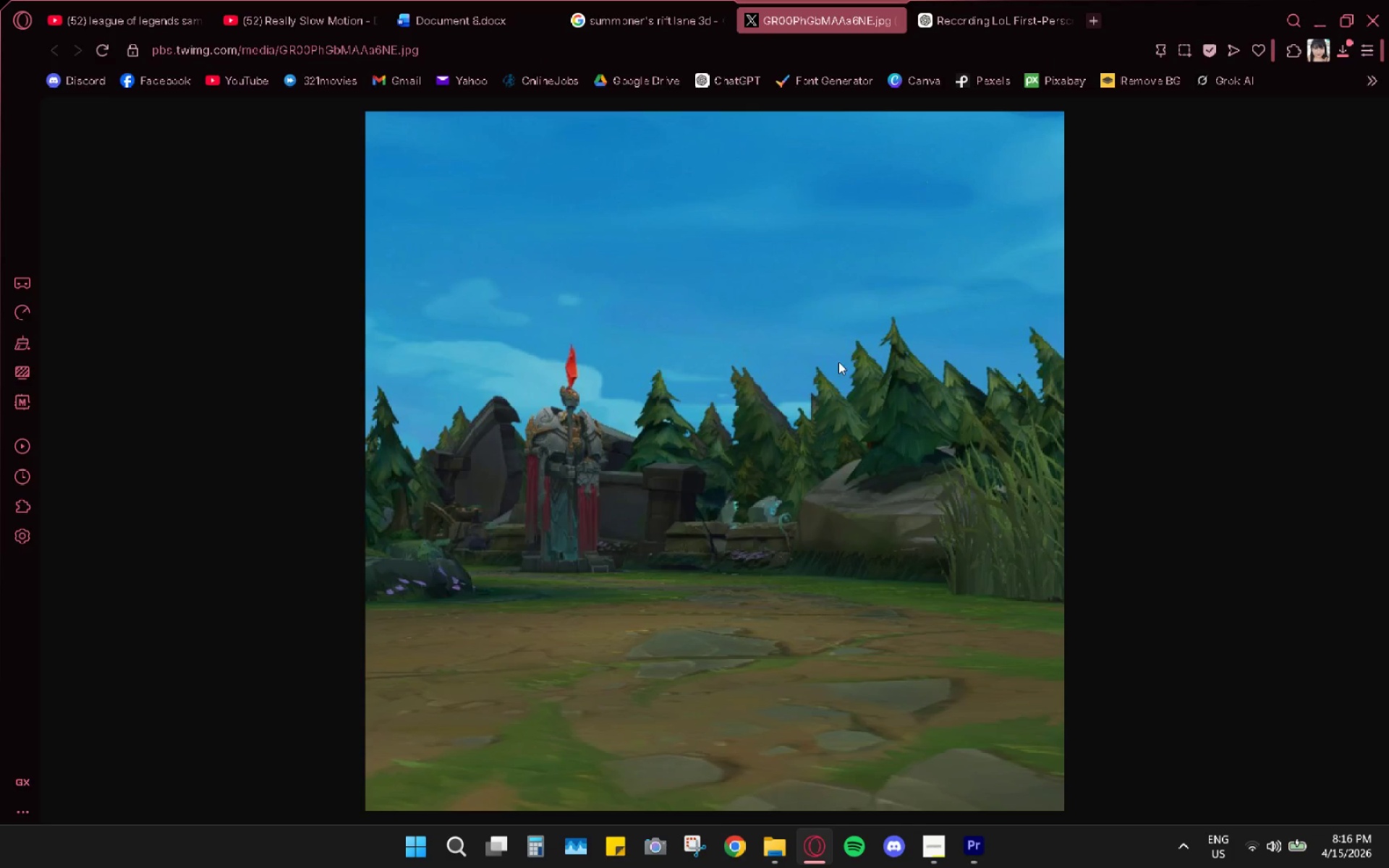 
left_click([322, 48])
 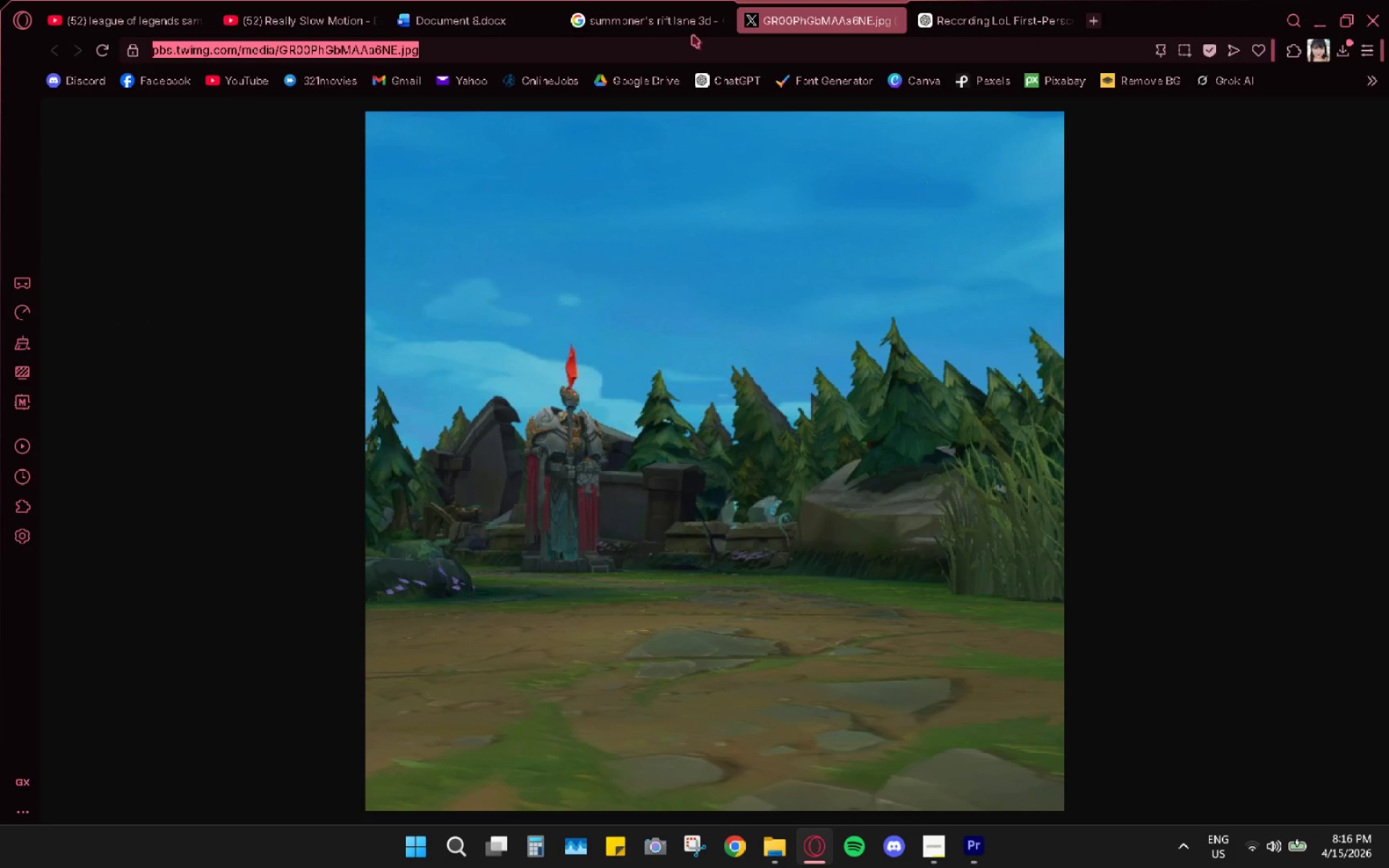 
left_click([647, 18])
 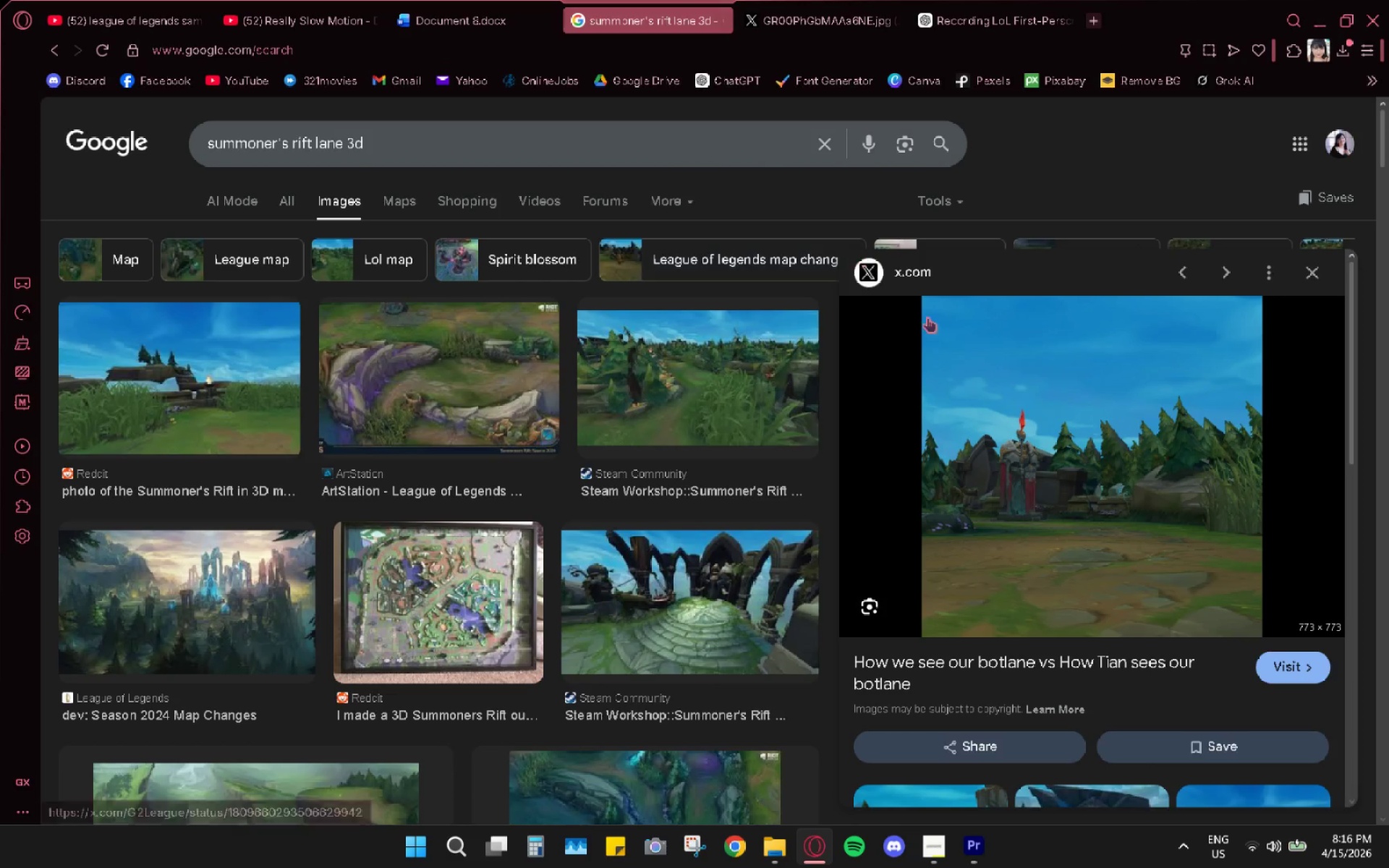 
scroll: coordinate [1137, 538], scroll_direction: down, amount: 14.0
 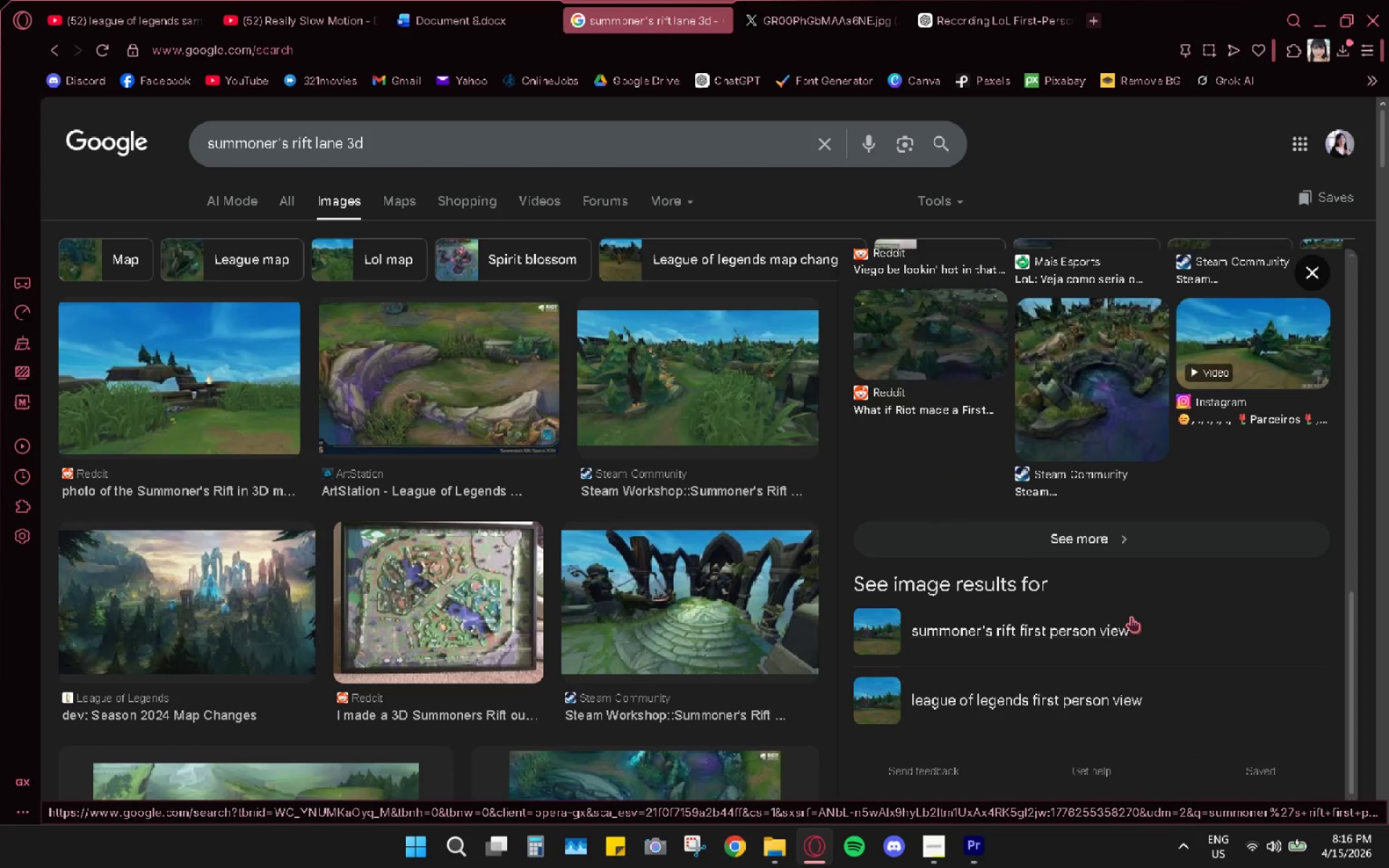 
left_click([1130, 617])
 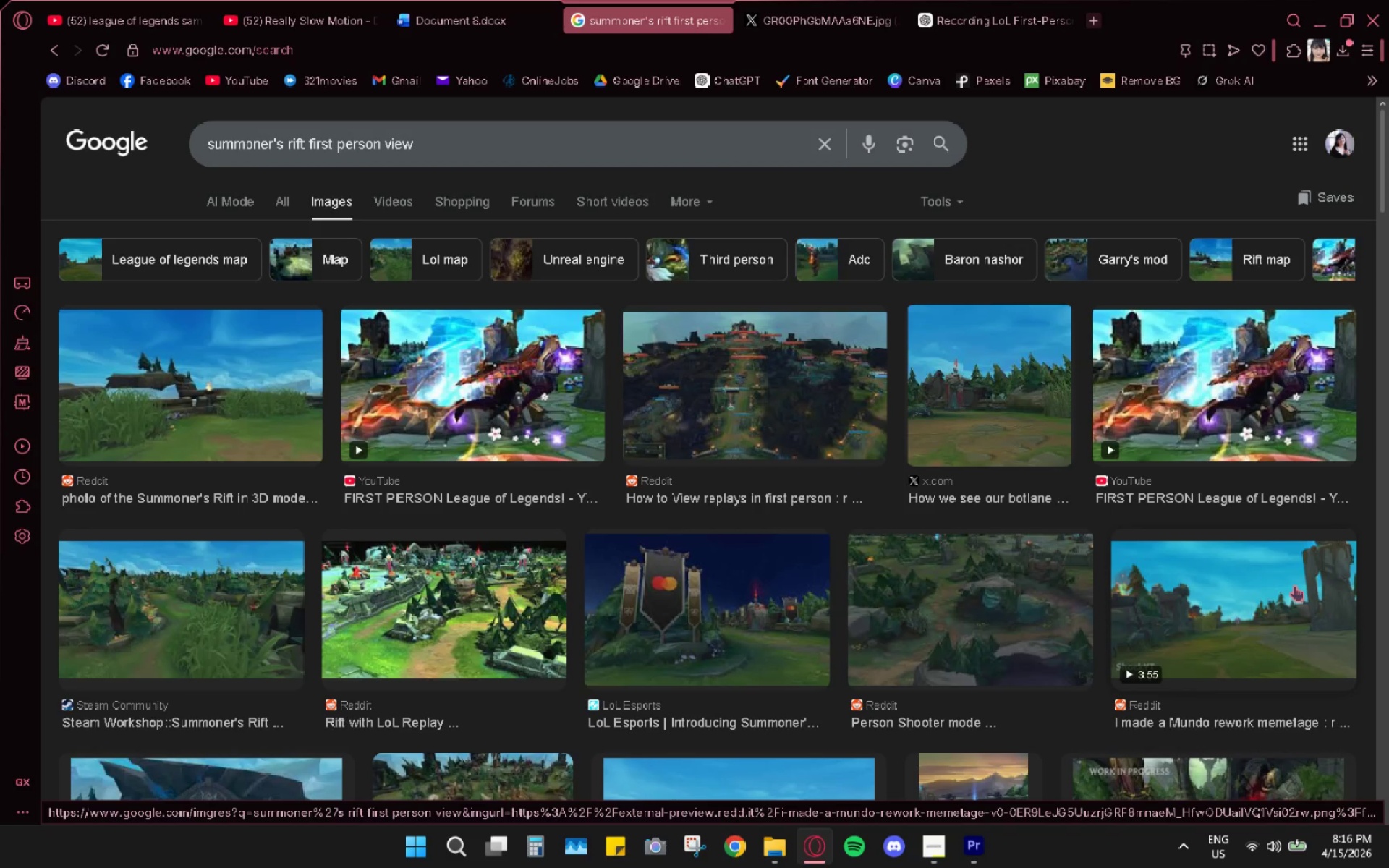 
wait(5.25)
 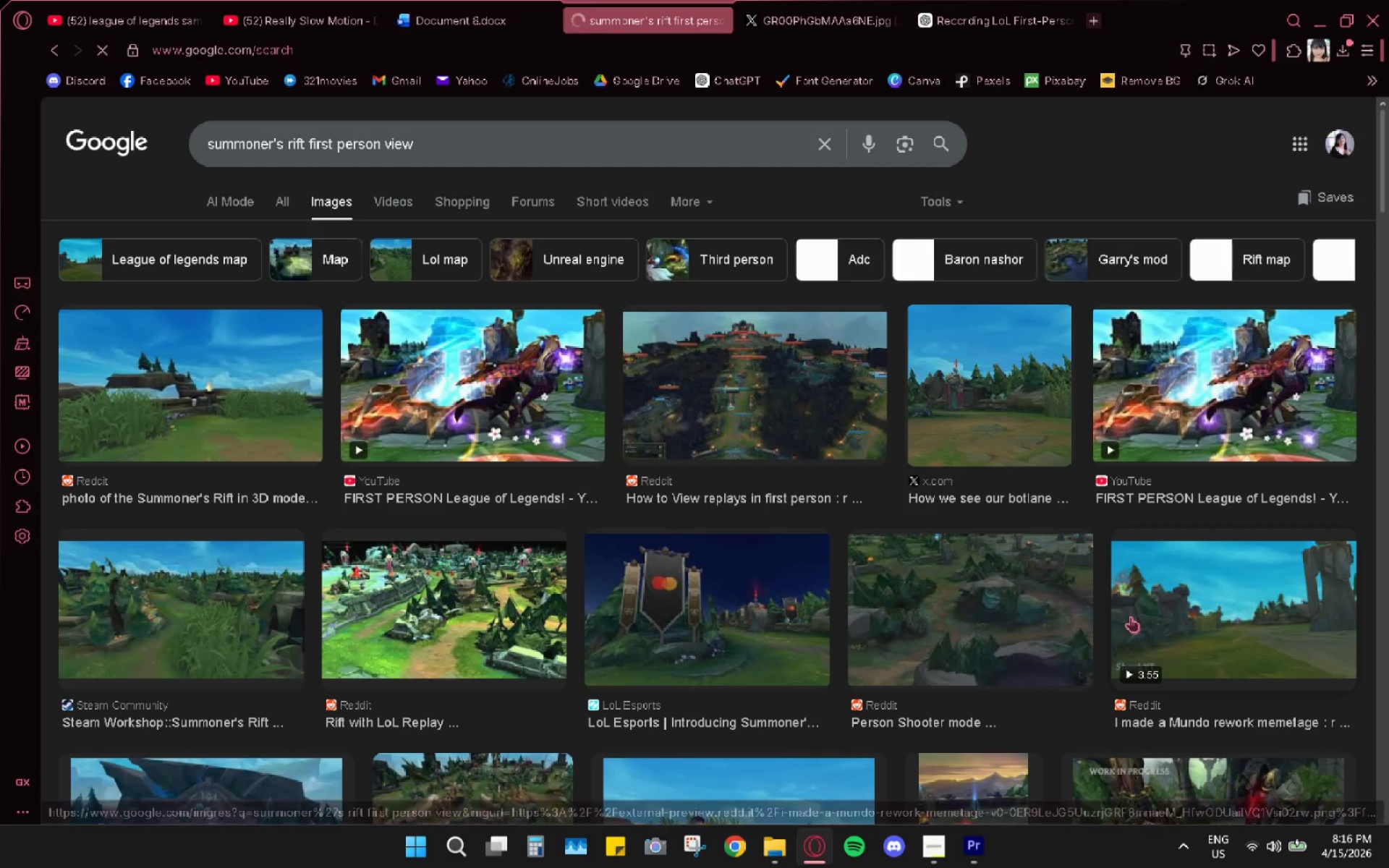 
left_click([1294, 585])
 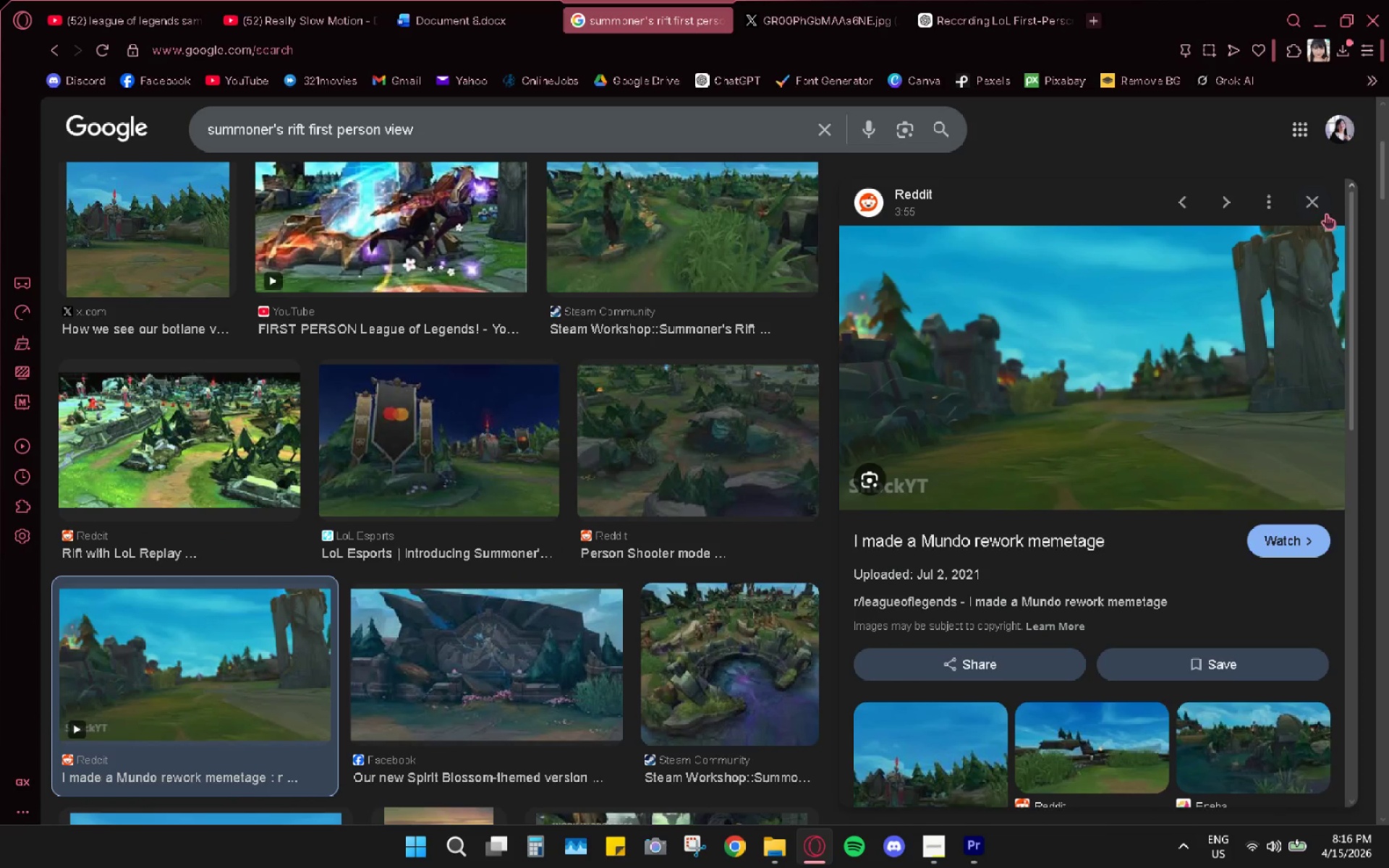 
left_click([1171, 375])
 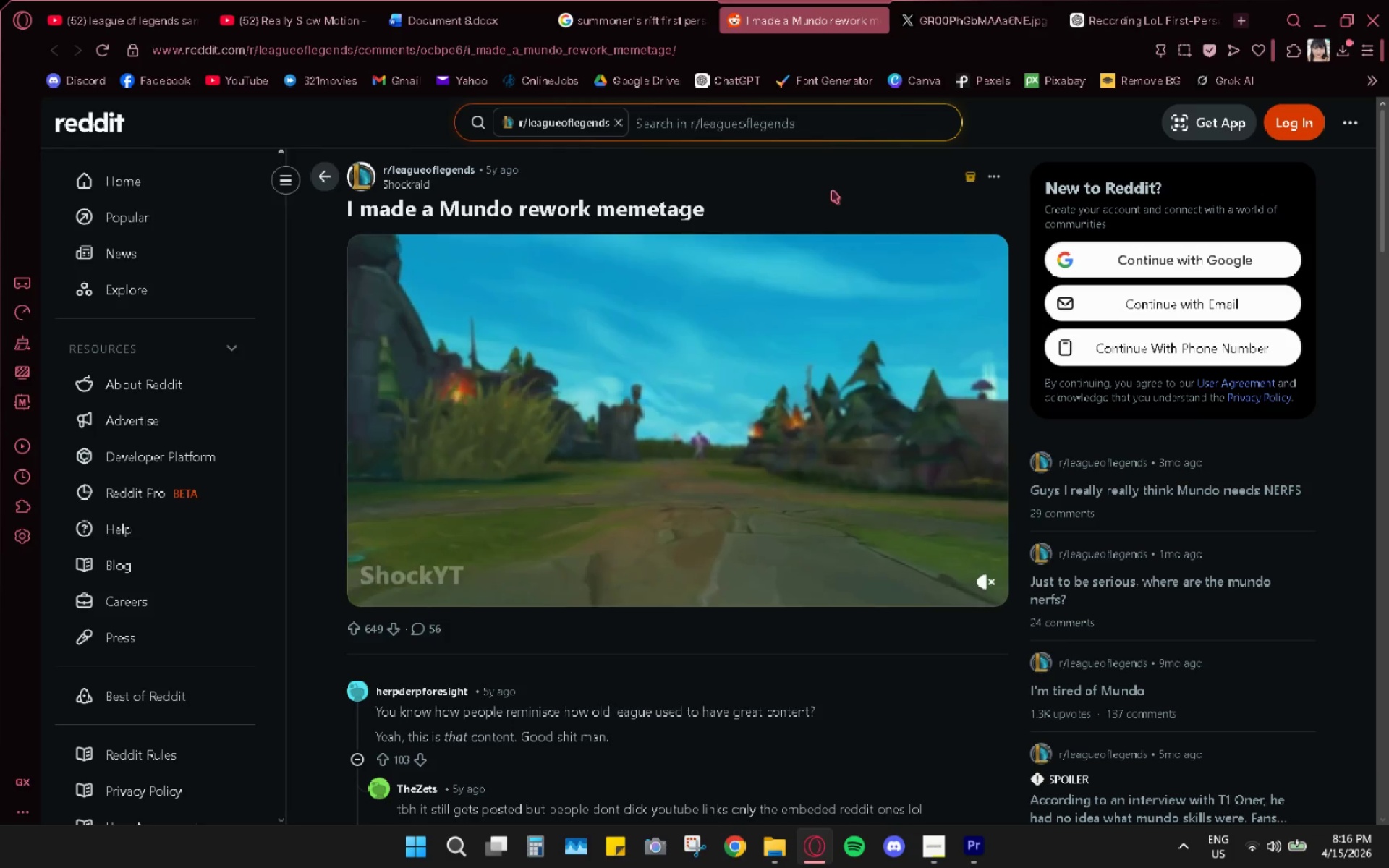 
wait(15.25)
 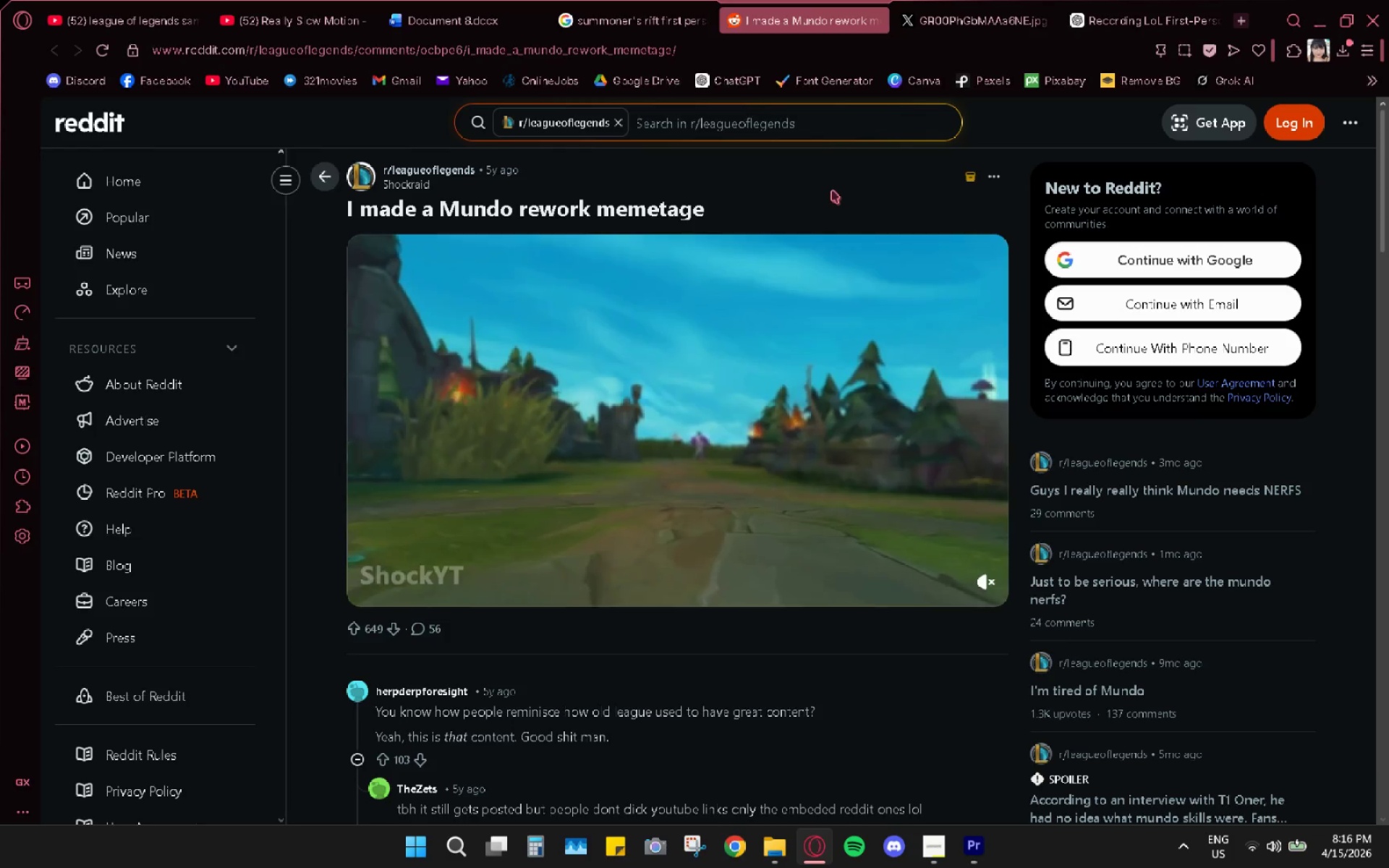 
scroll: coordinate [624, 396], scroll_direction: down, amount: 8.0
 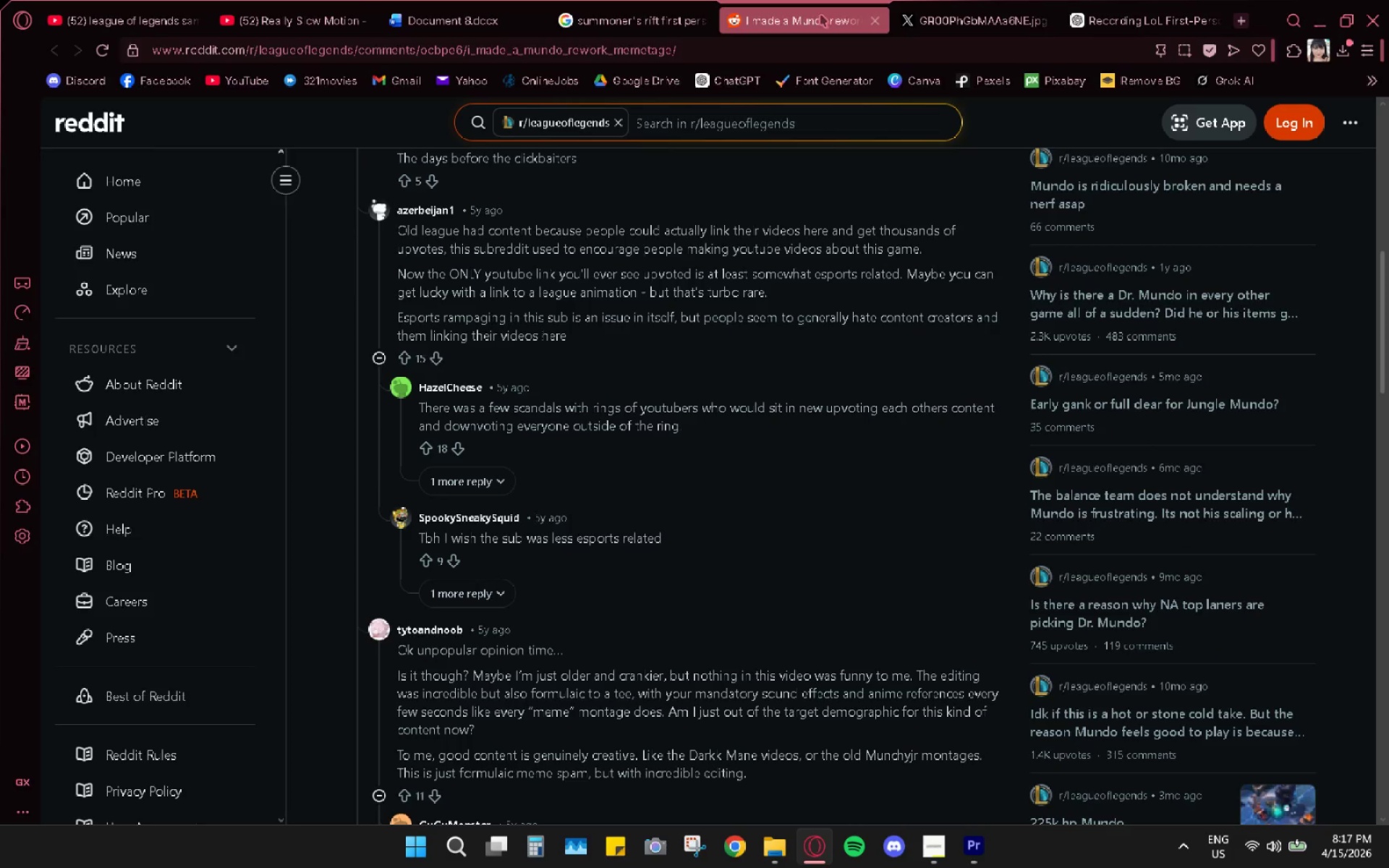 
left_click([587, 0])
 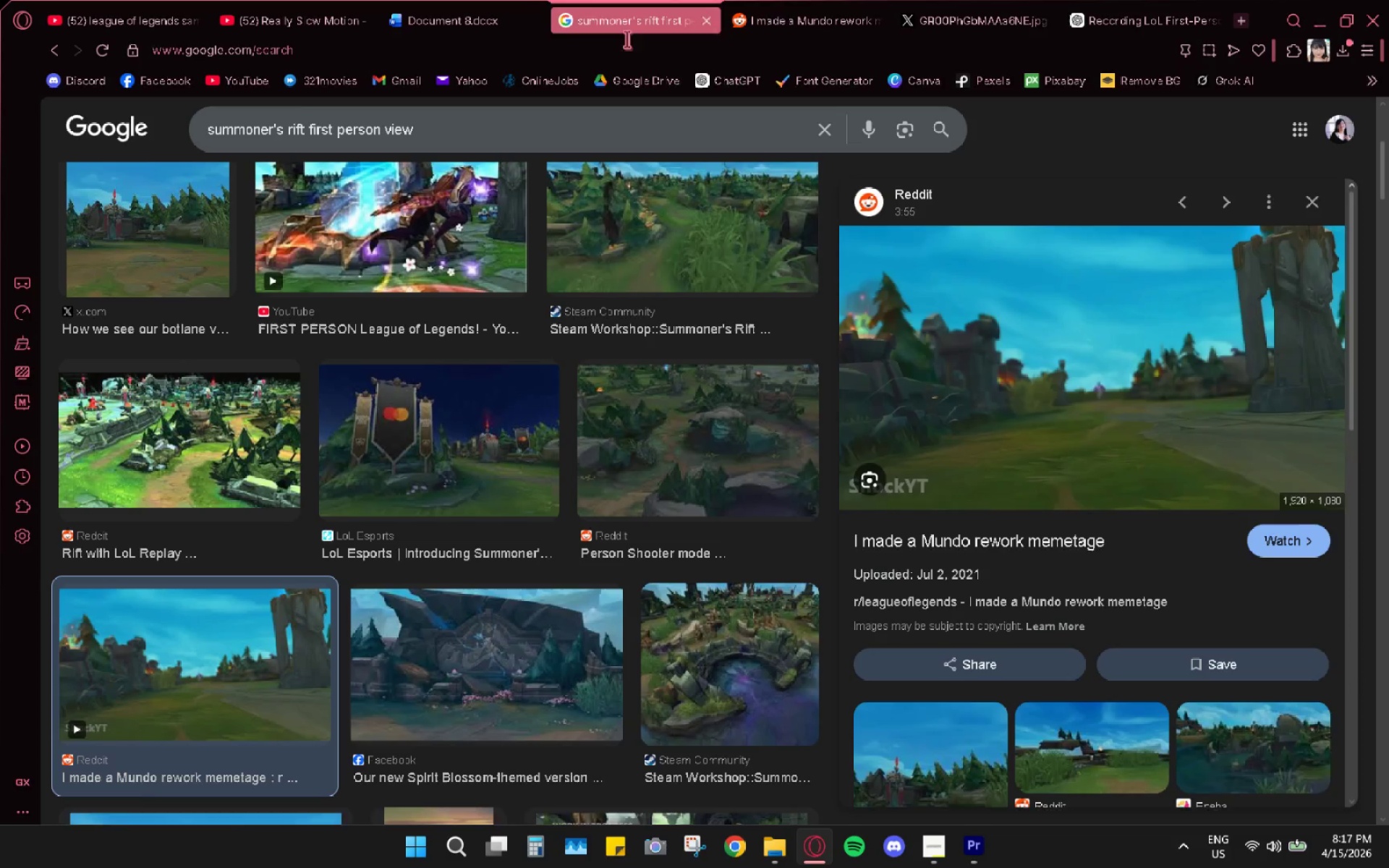 
scroll: coordinate [1138, 576], scroll_direction: down, amount: 4.0
 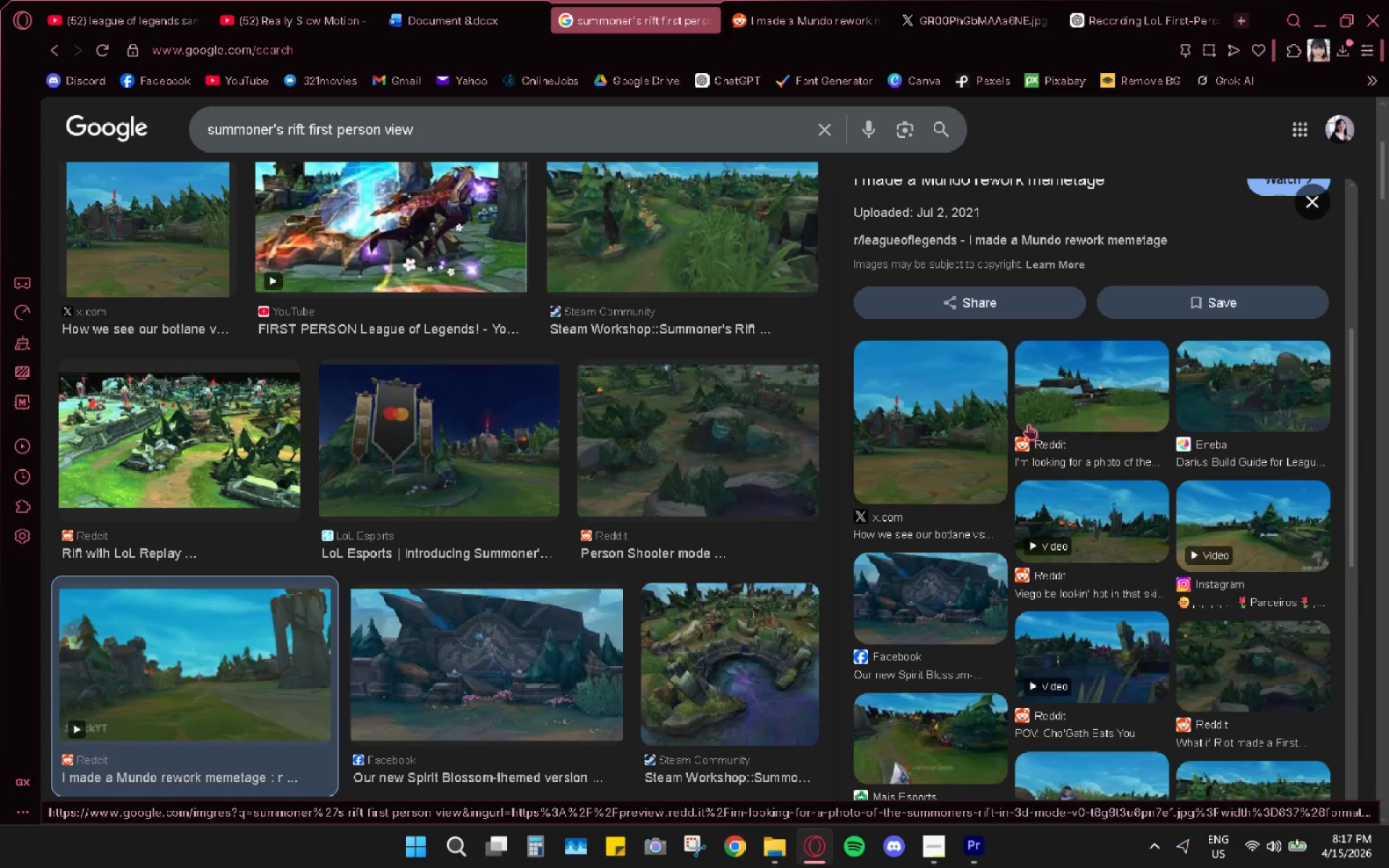 
scroll: coordinate [1080, 441], scroll_direction: up, amount: 8.0
 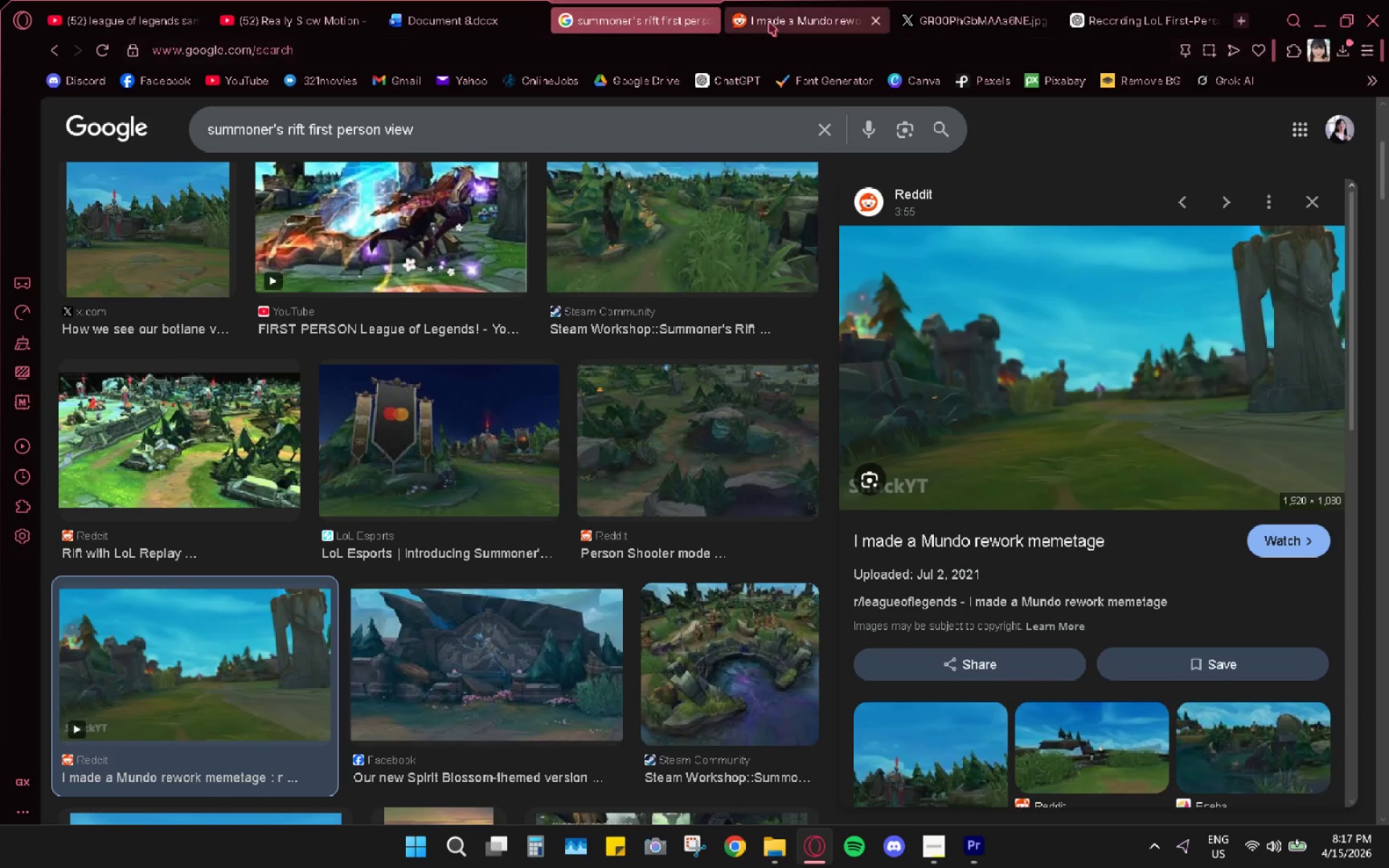 
left_click([768, 22])
 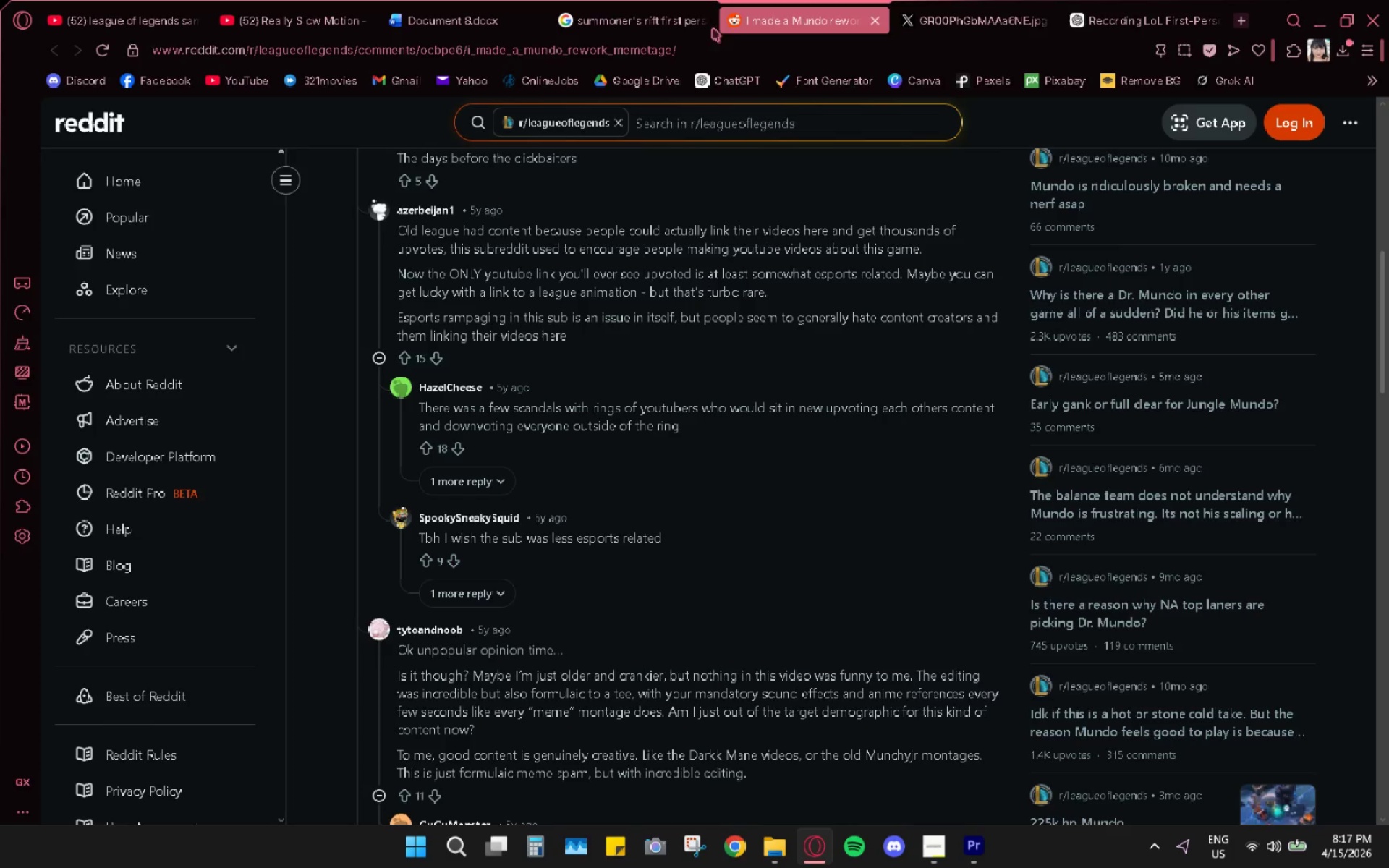 
left_click_drag(start_coordinate=[645, 16], to_coordinate=[639, 16])
 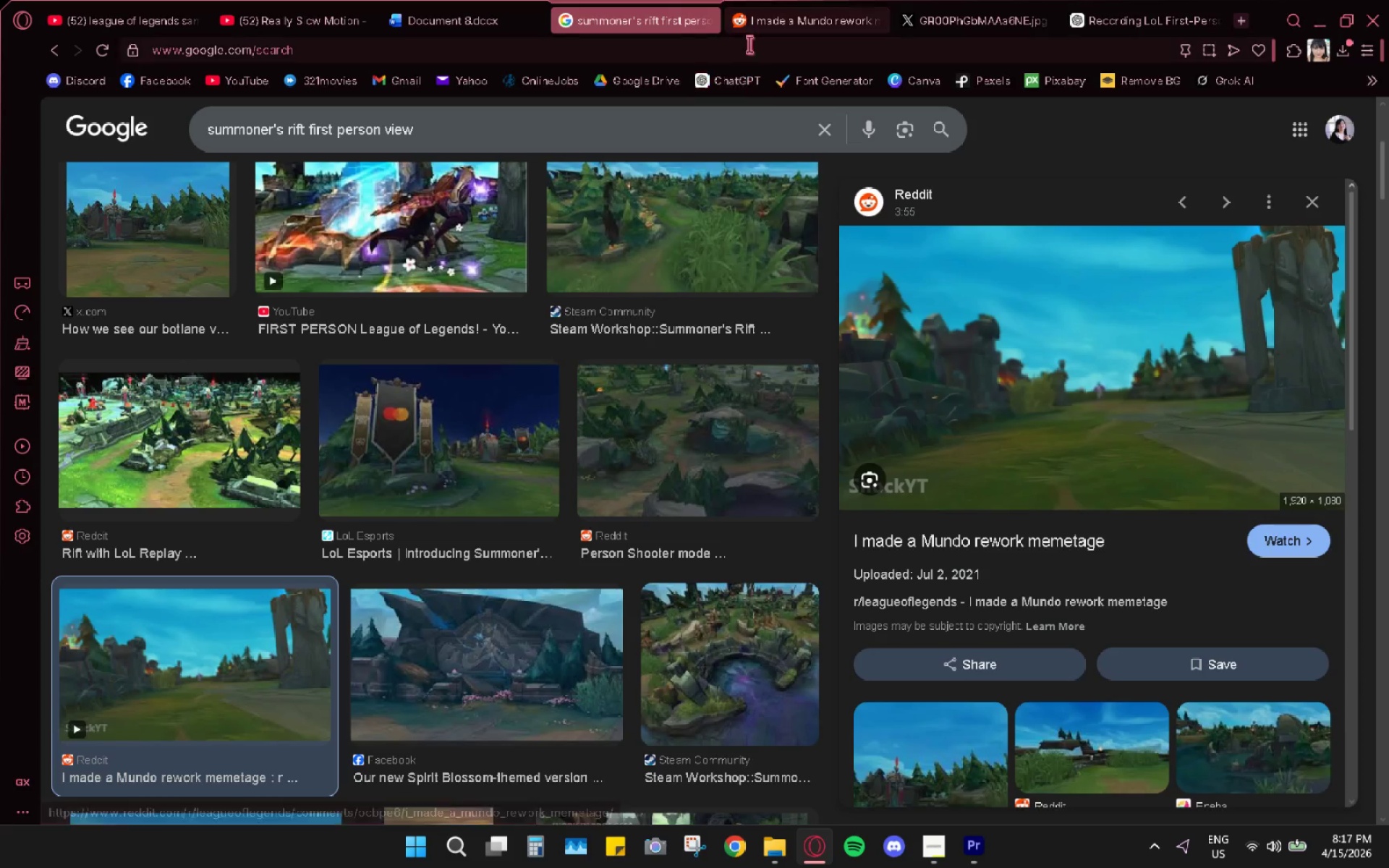 
left_click([759, 22])
 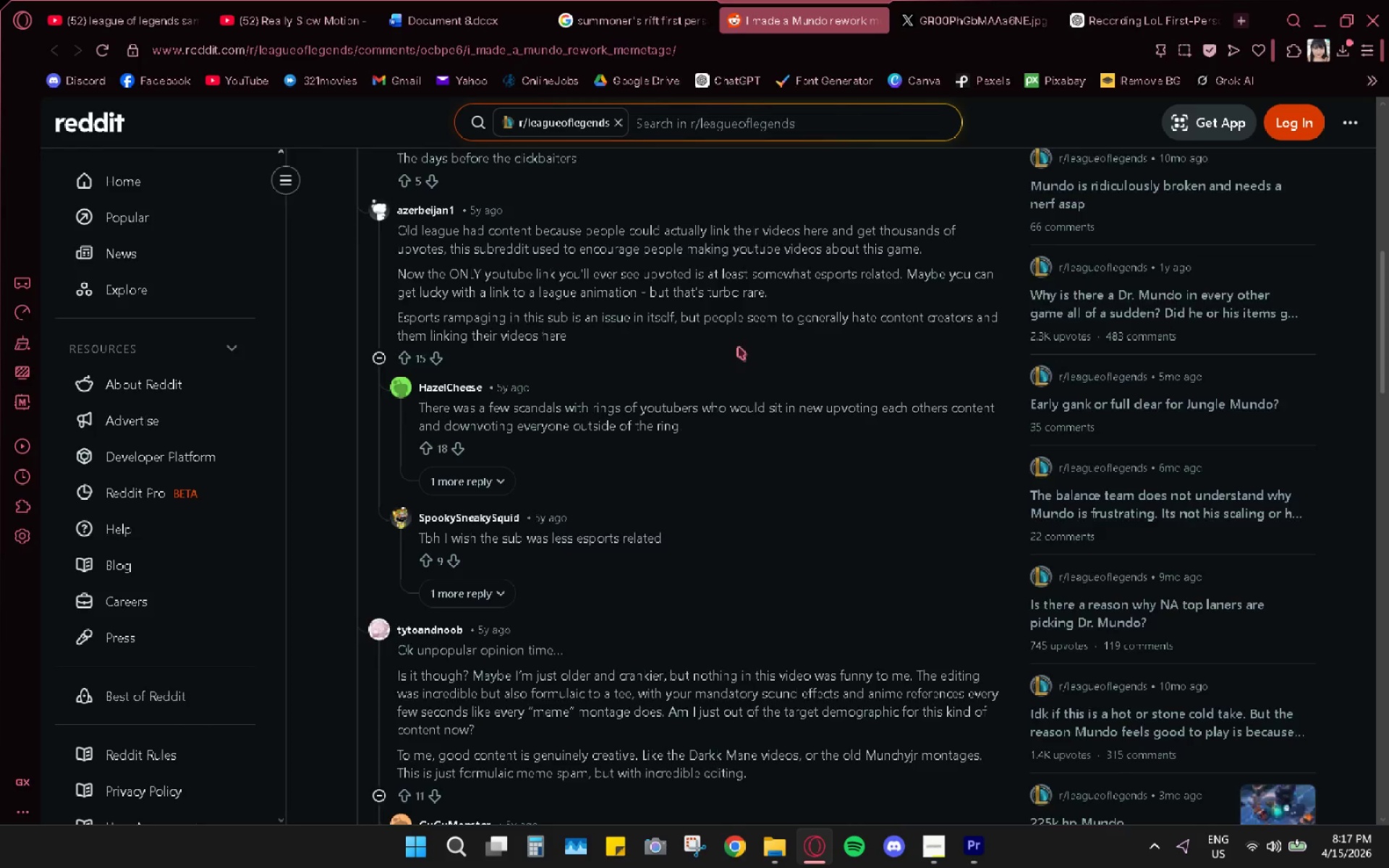 
scroll: coordinate [773, 558], scroll_direction: up, amount: 9.0
 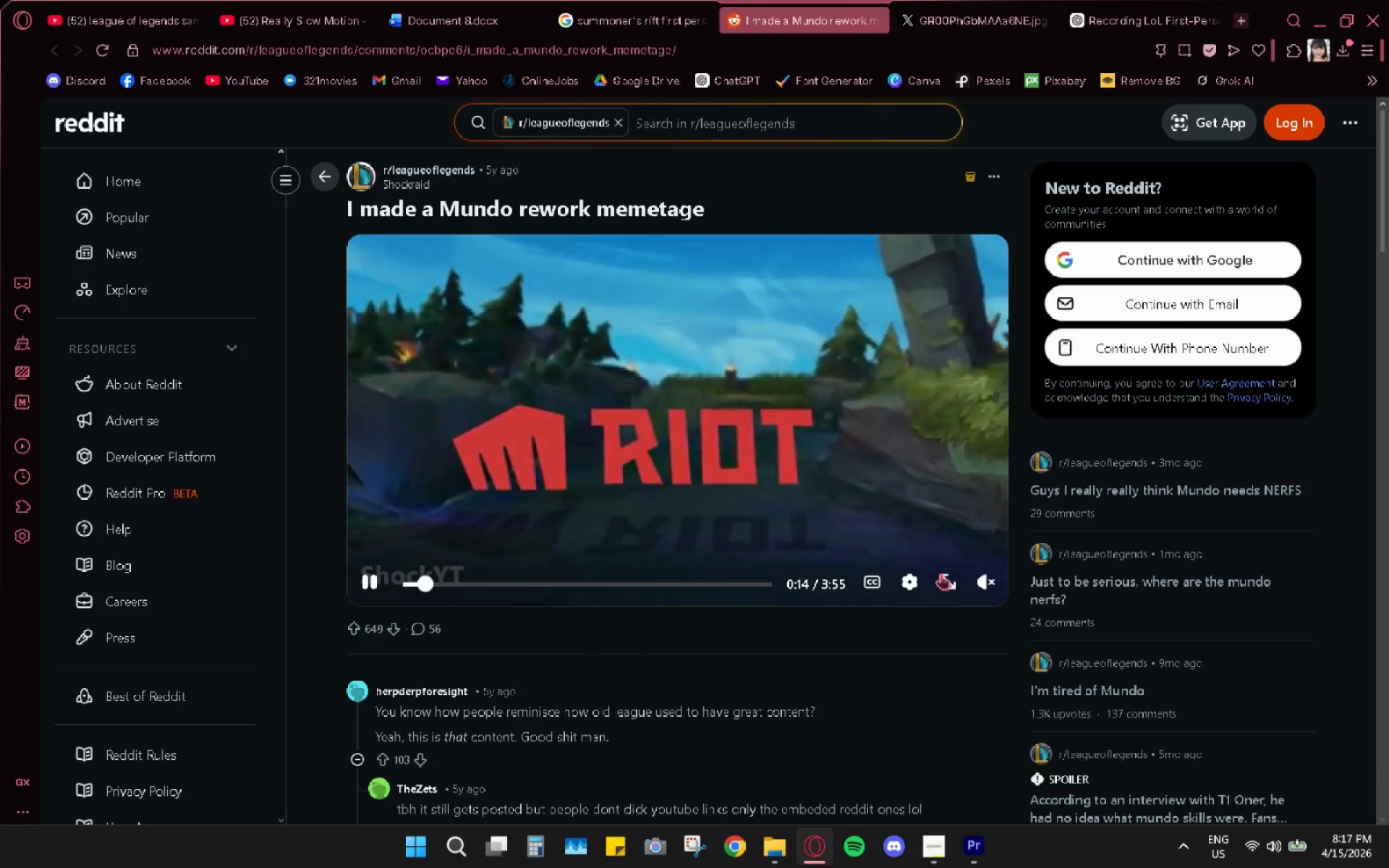 
left_click([948, 577])
 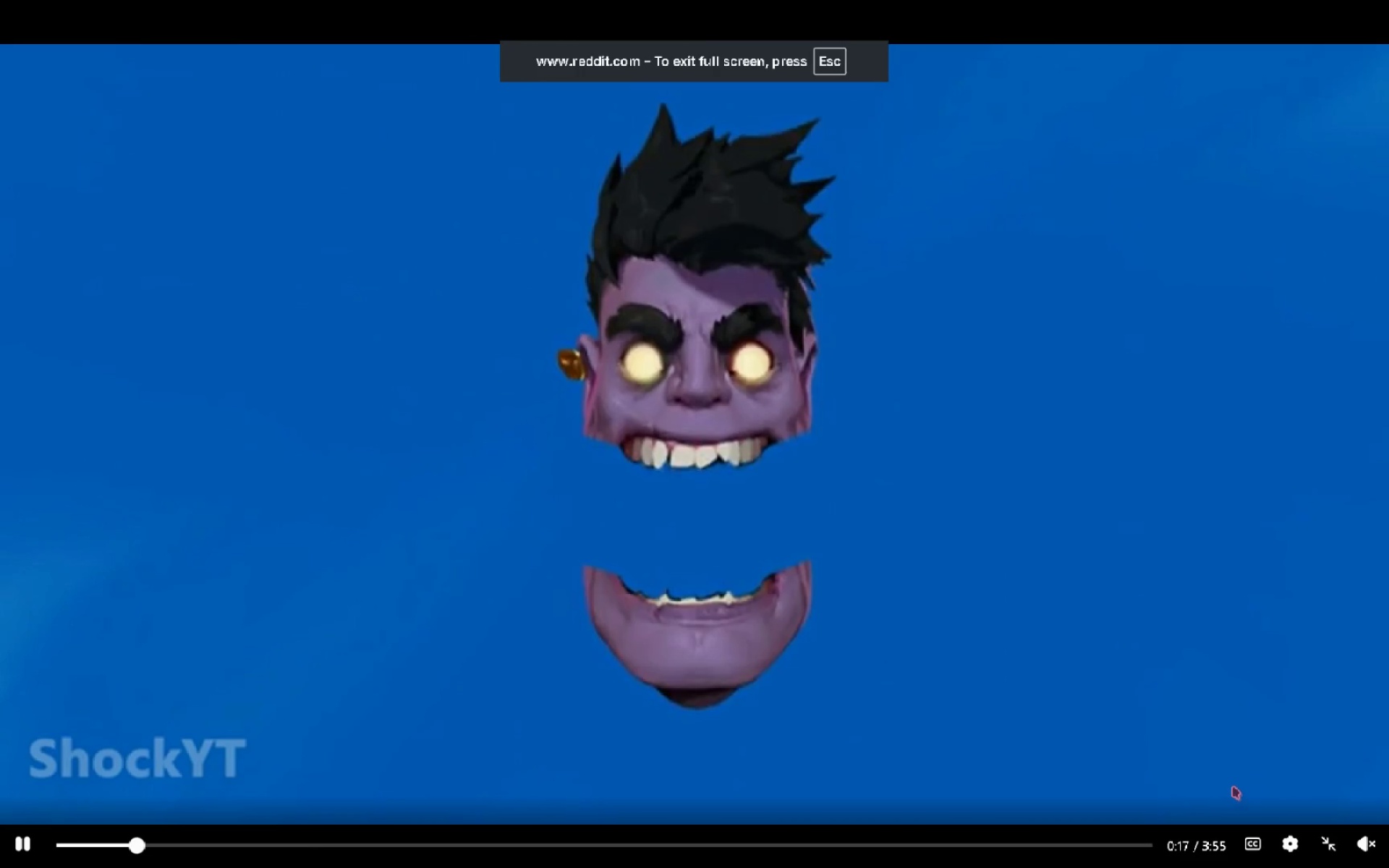 
left_click([1288, 835])
 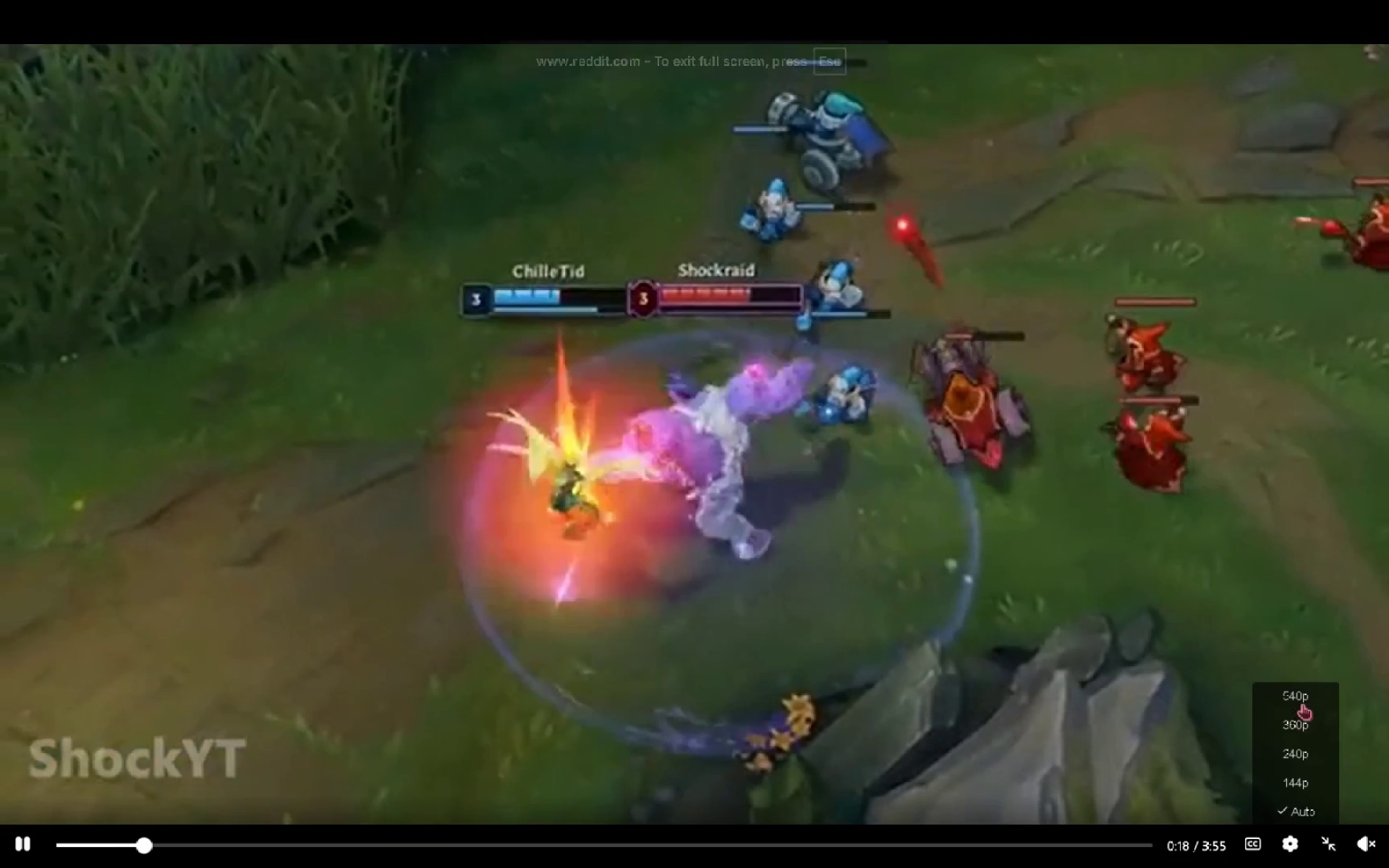 
left_click([1304, 698])
 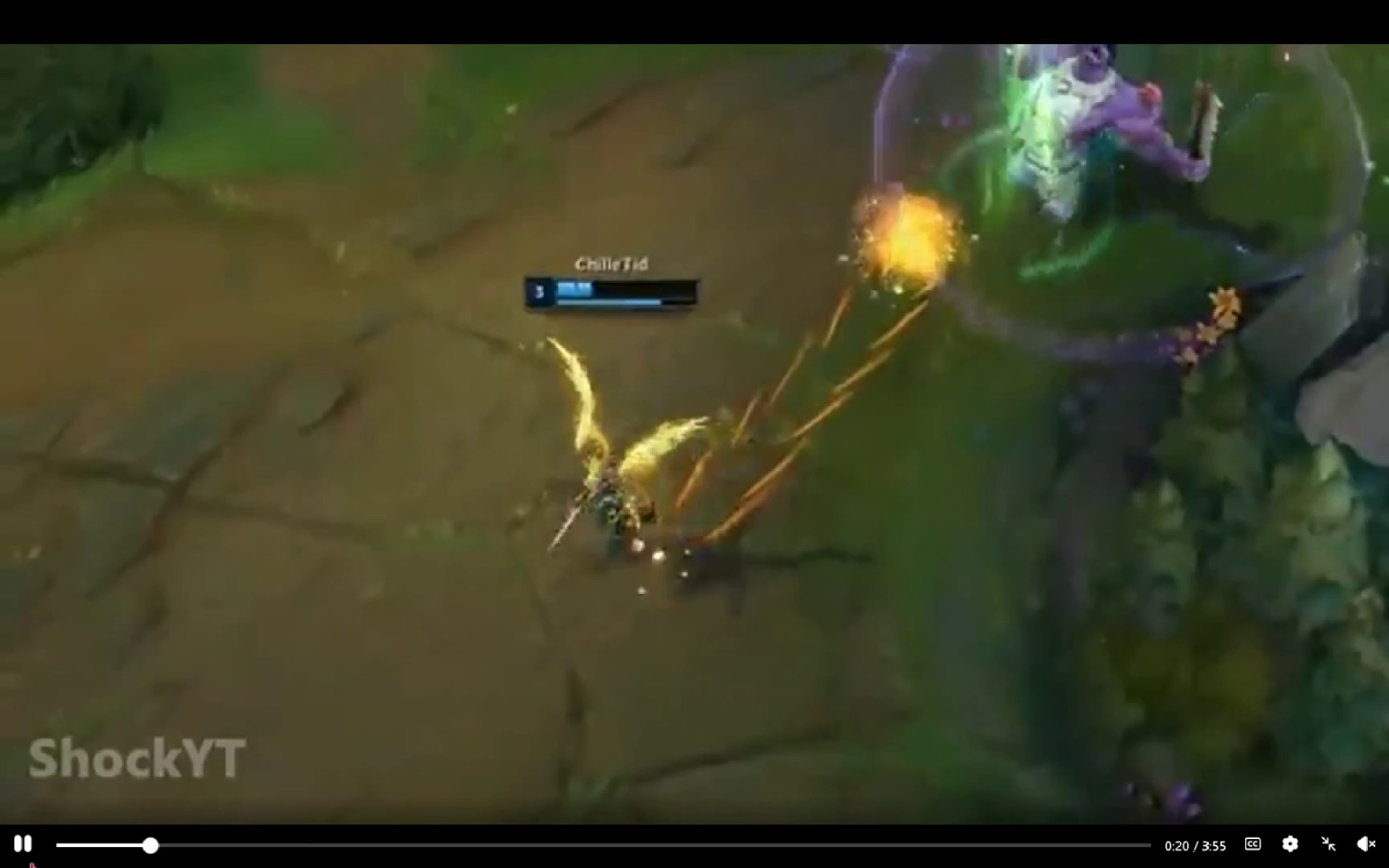 
left_click_drag(start_coordinate=[91, 851], to_coordinate=[25, 853])
 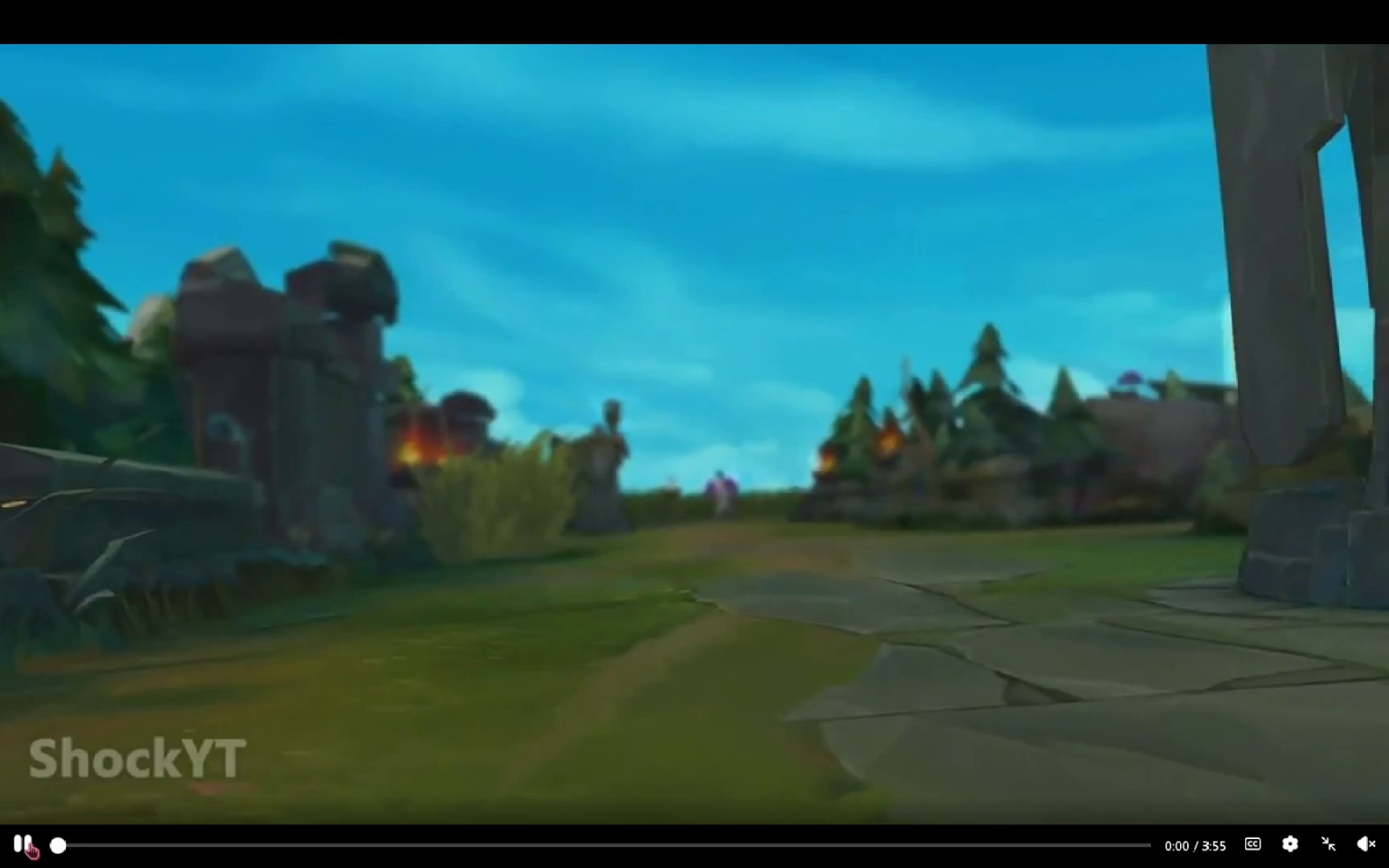 
key(Escape)
 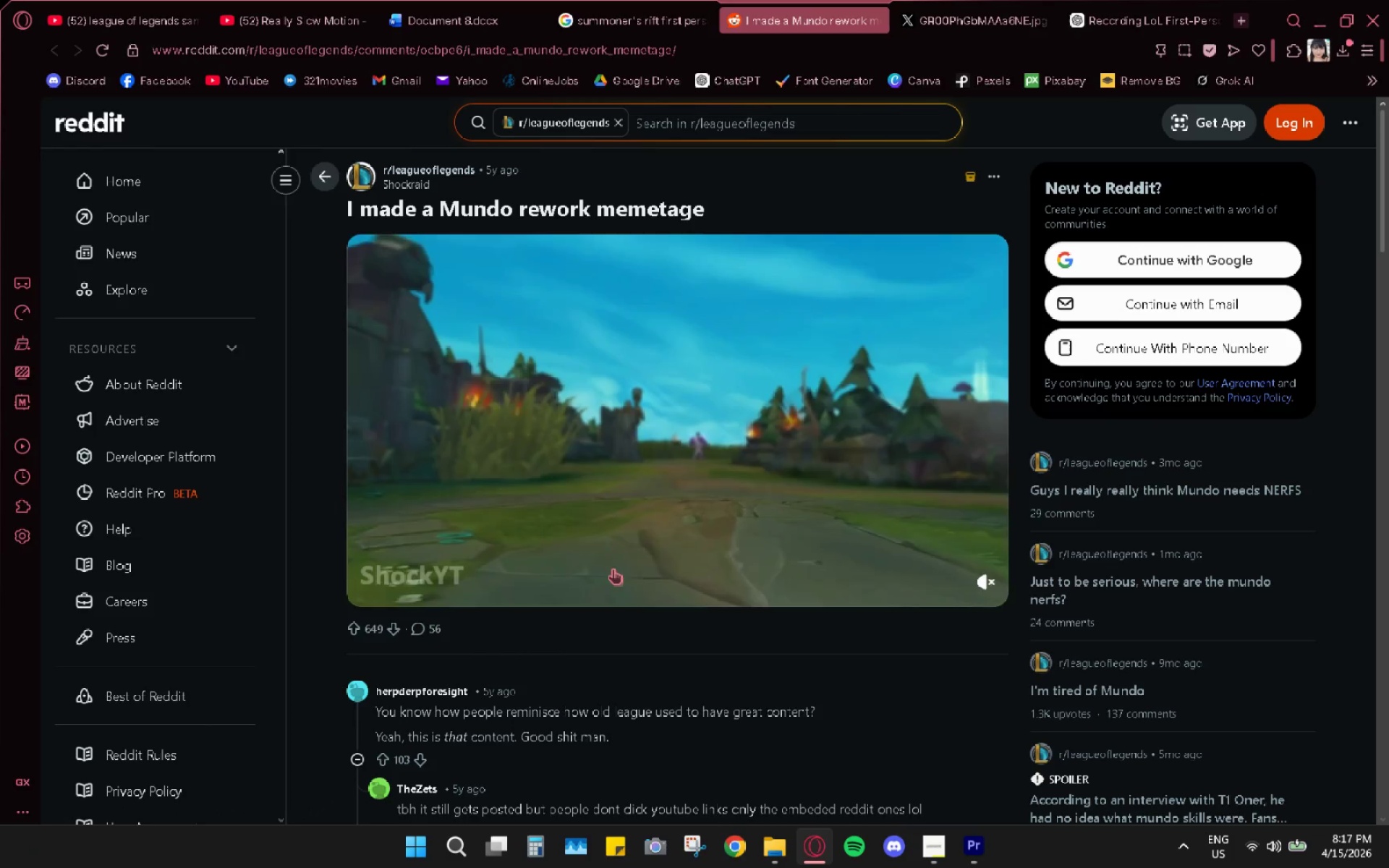 
left_click([616, 443])
 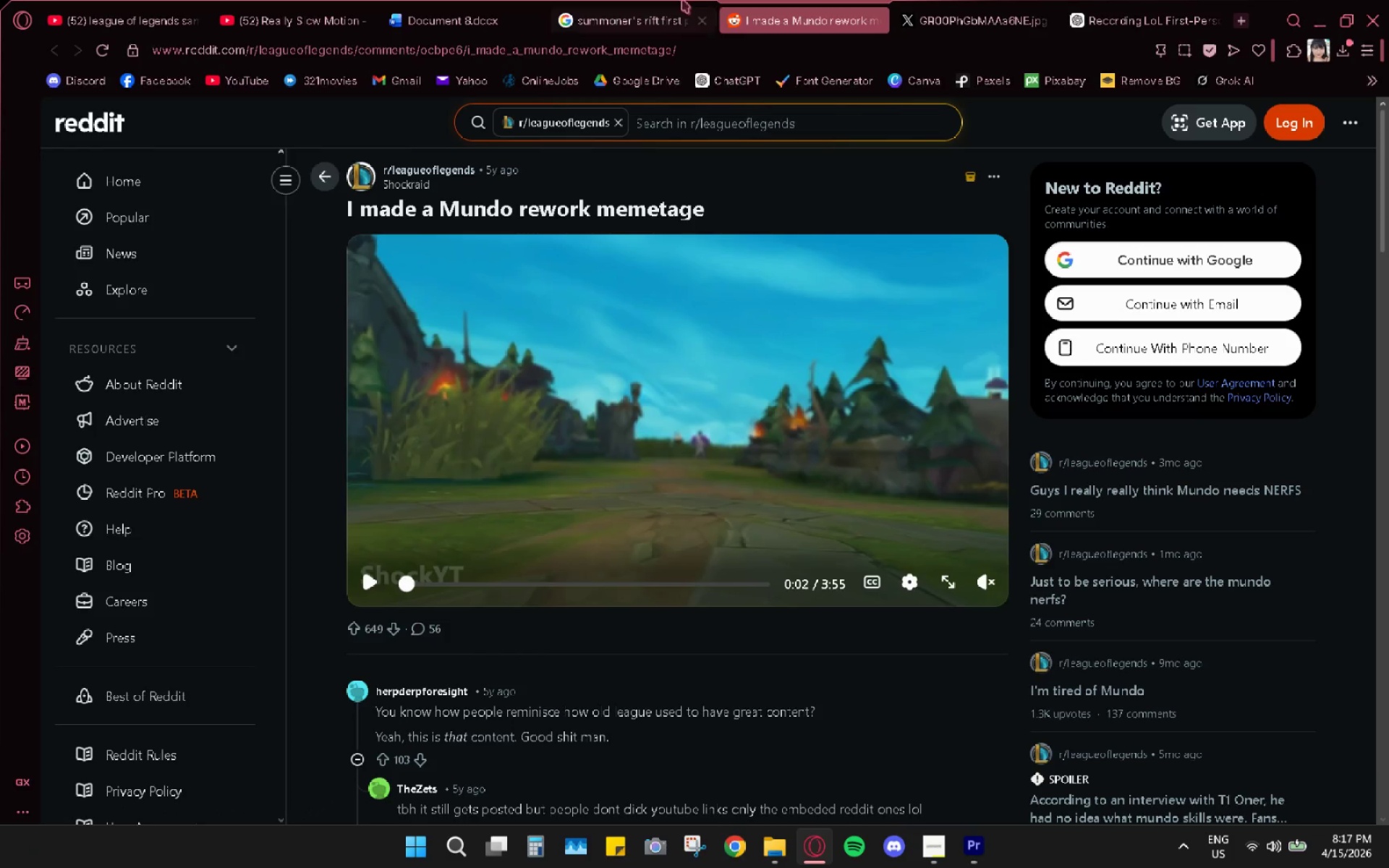 
left_click([675, 0])
 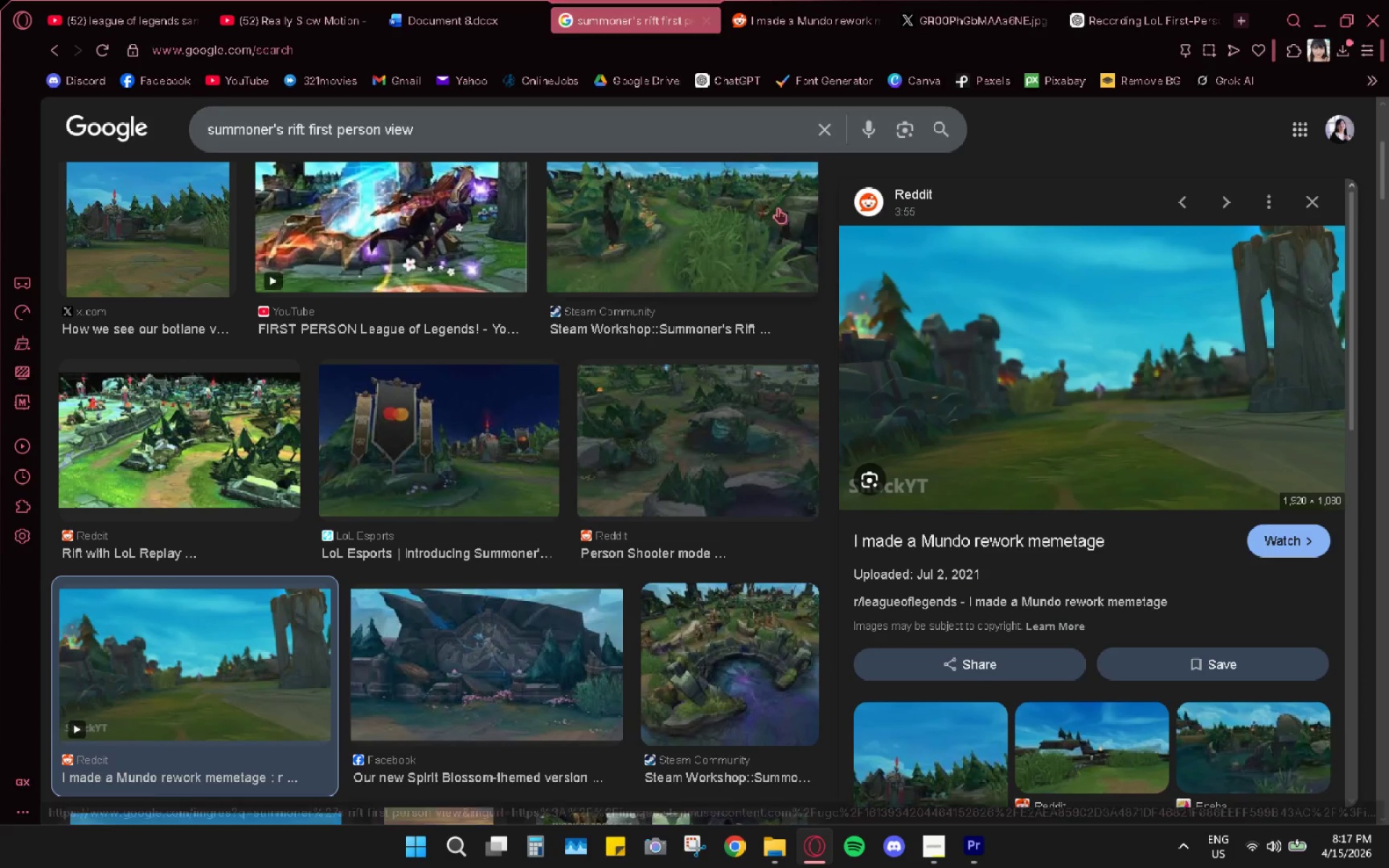 
scroll: coordinate [1118, 498], scroll_direction: down, amount: 6.0
 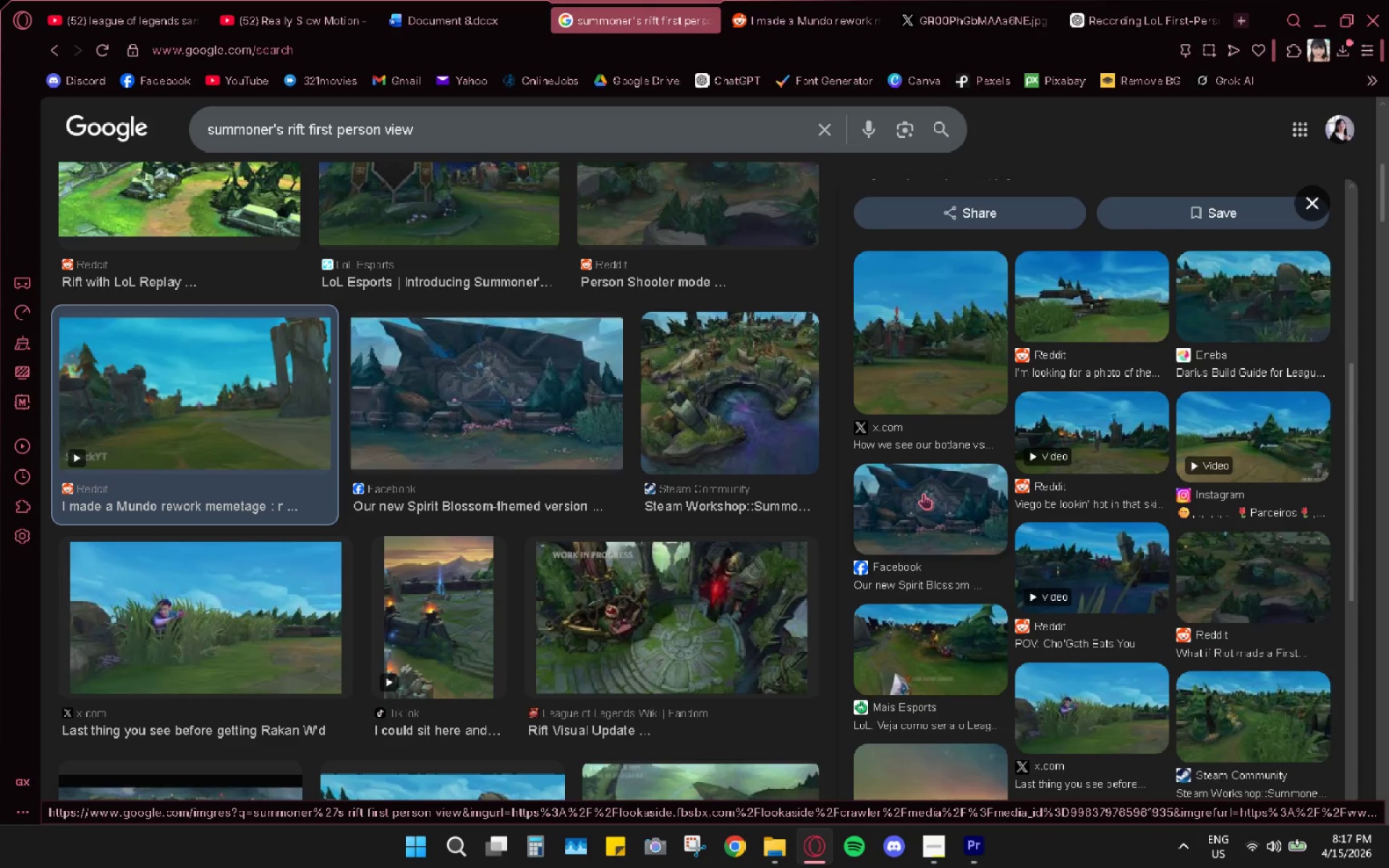 
left_click([922, 494])
 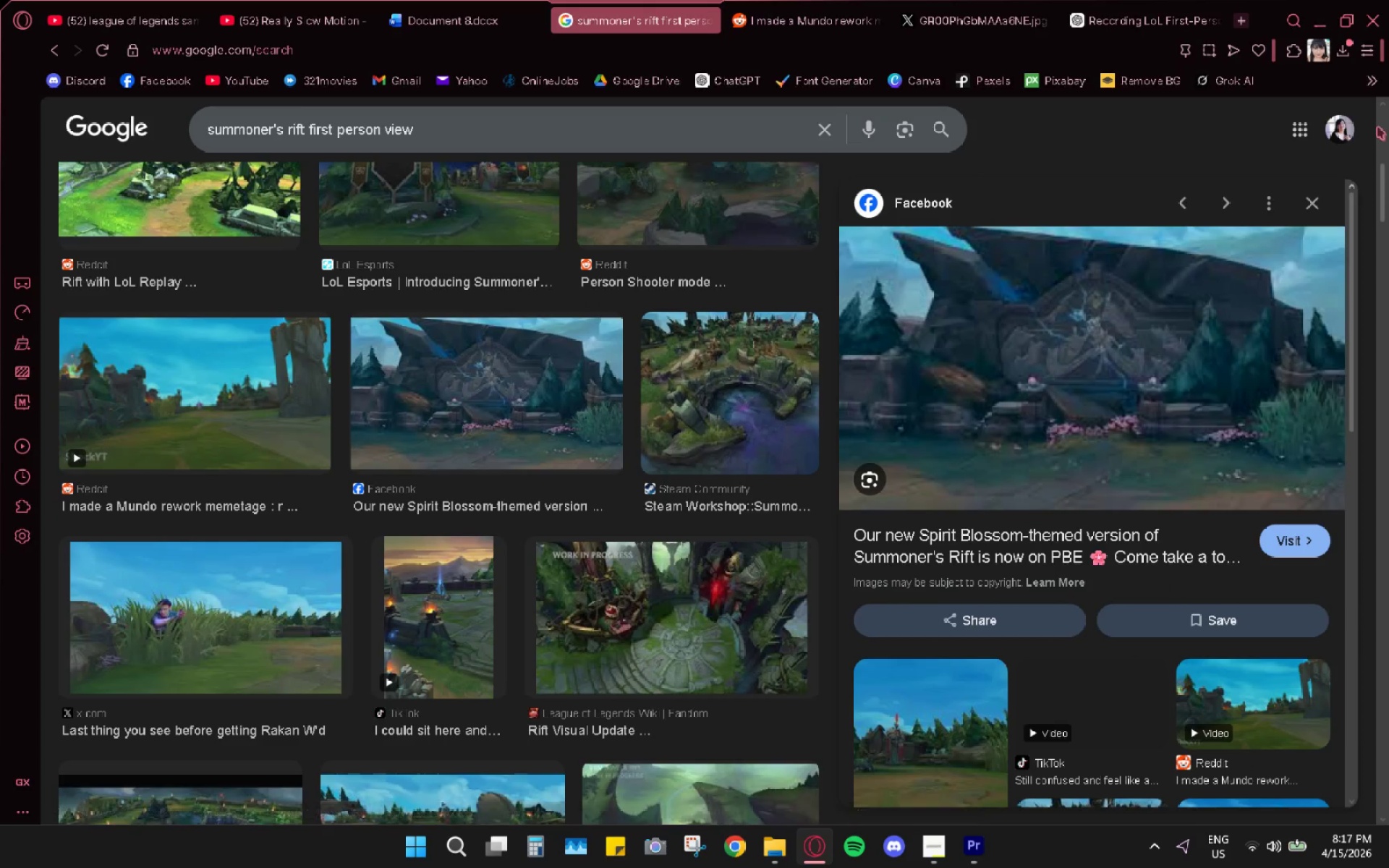 
left_click([1319, 198])
 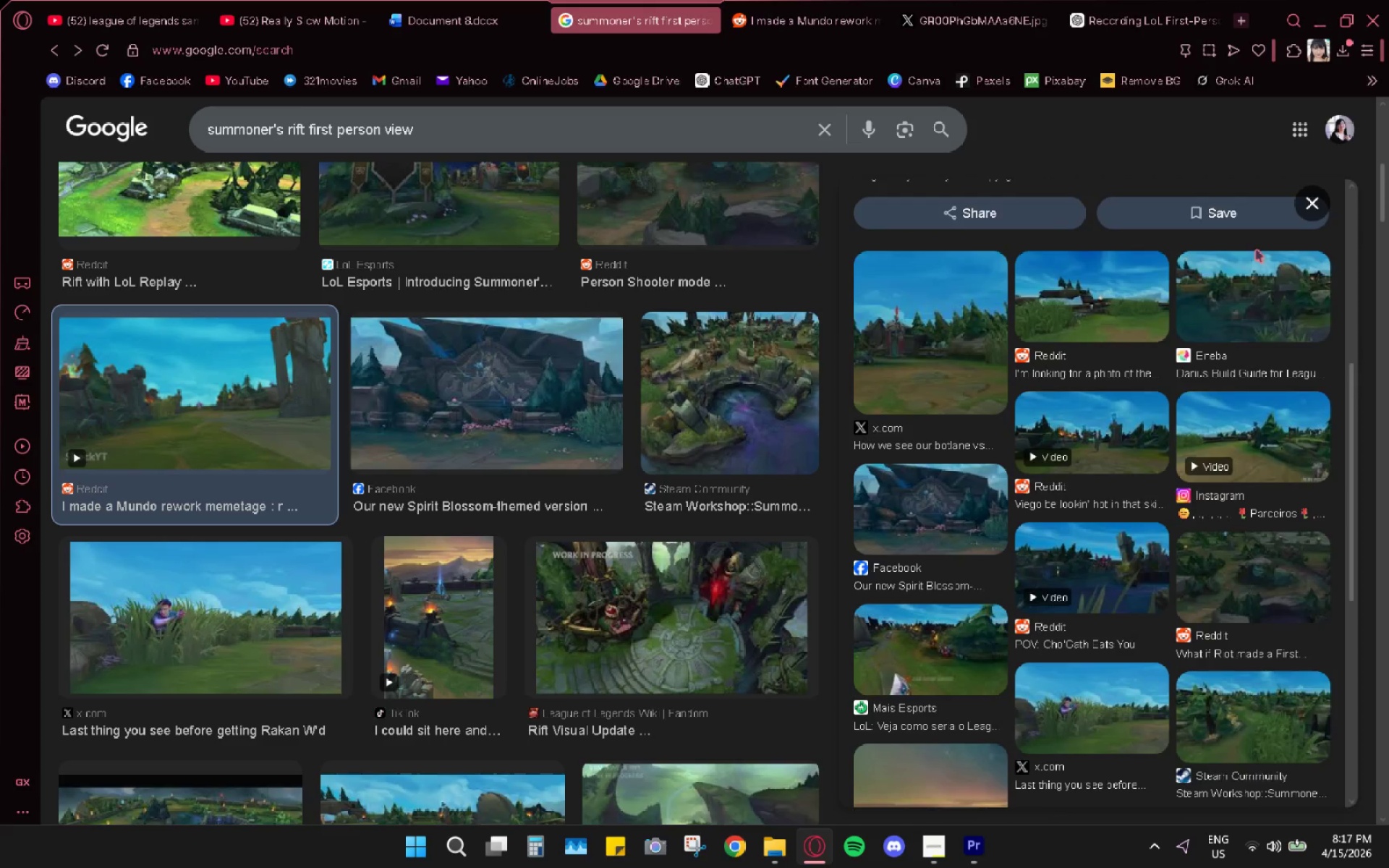 
scroll: coordinate [812, 620], scroll_direction: down, amount: 31.0
 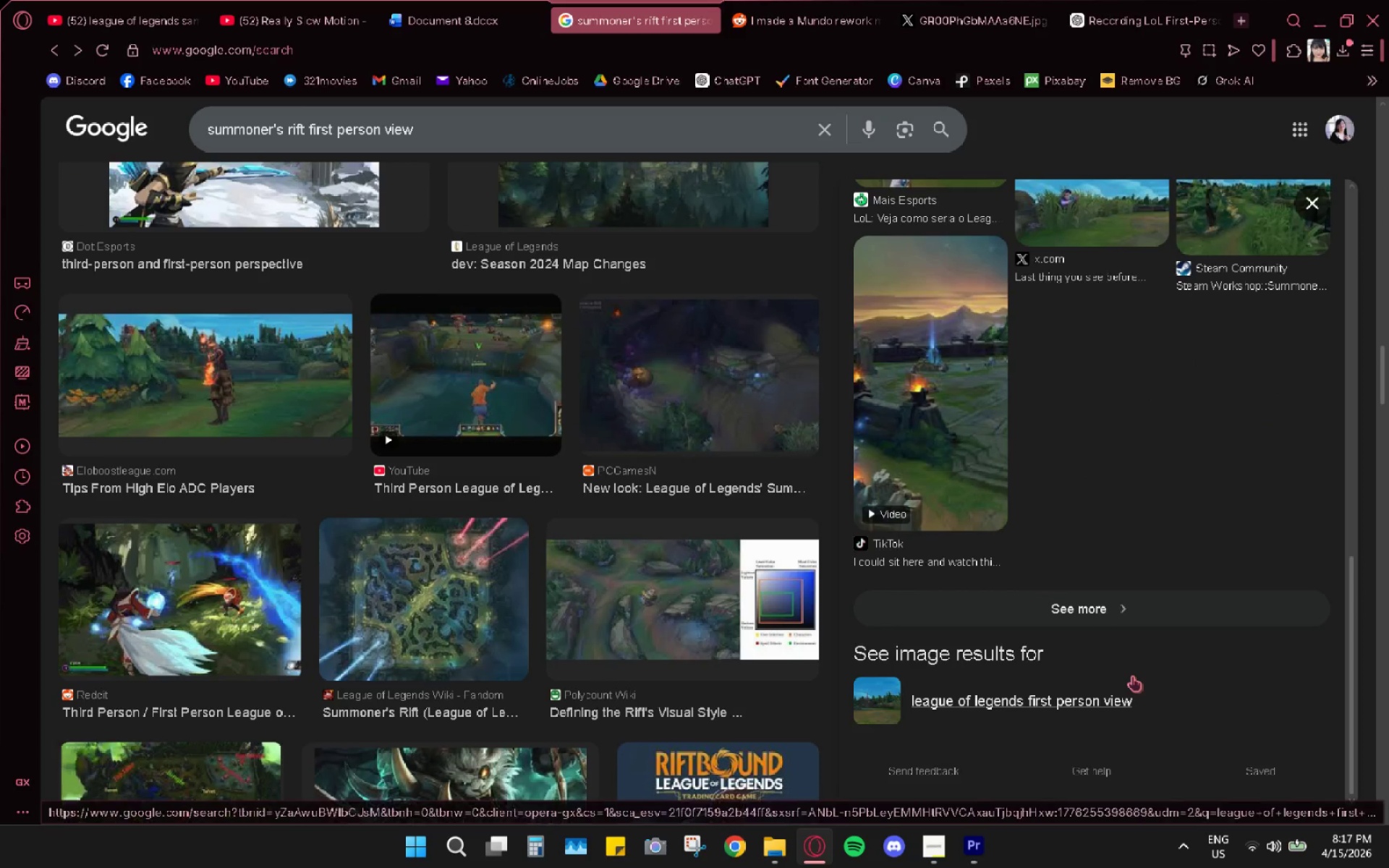 
left_click([1106, 624])
 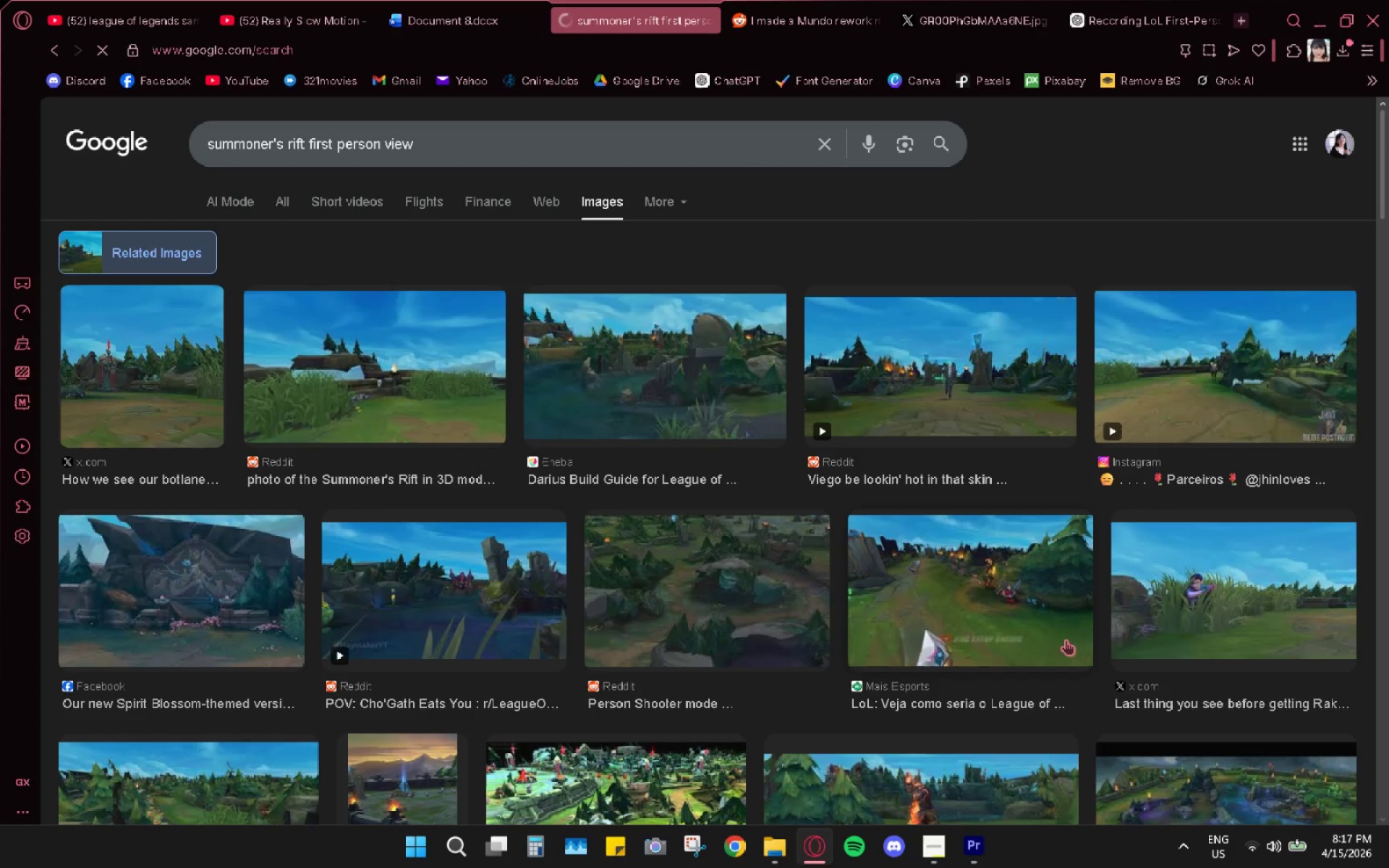 
scroll: coordinate [1151, 660], scroll_direction: down, amount: 7.0
 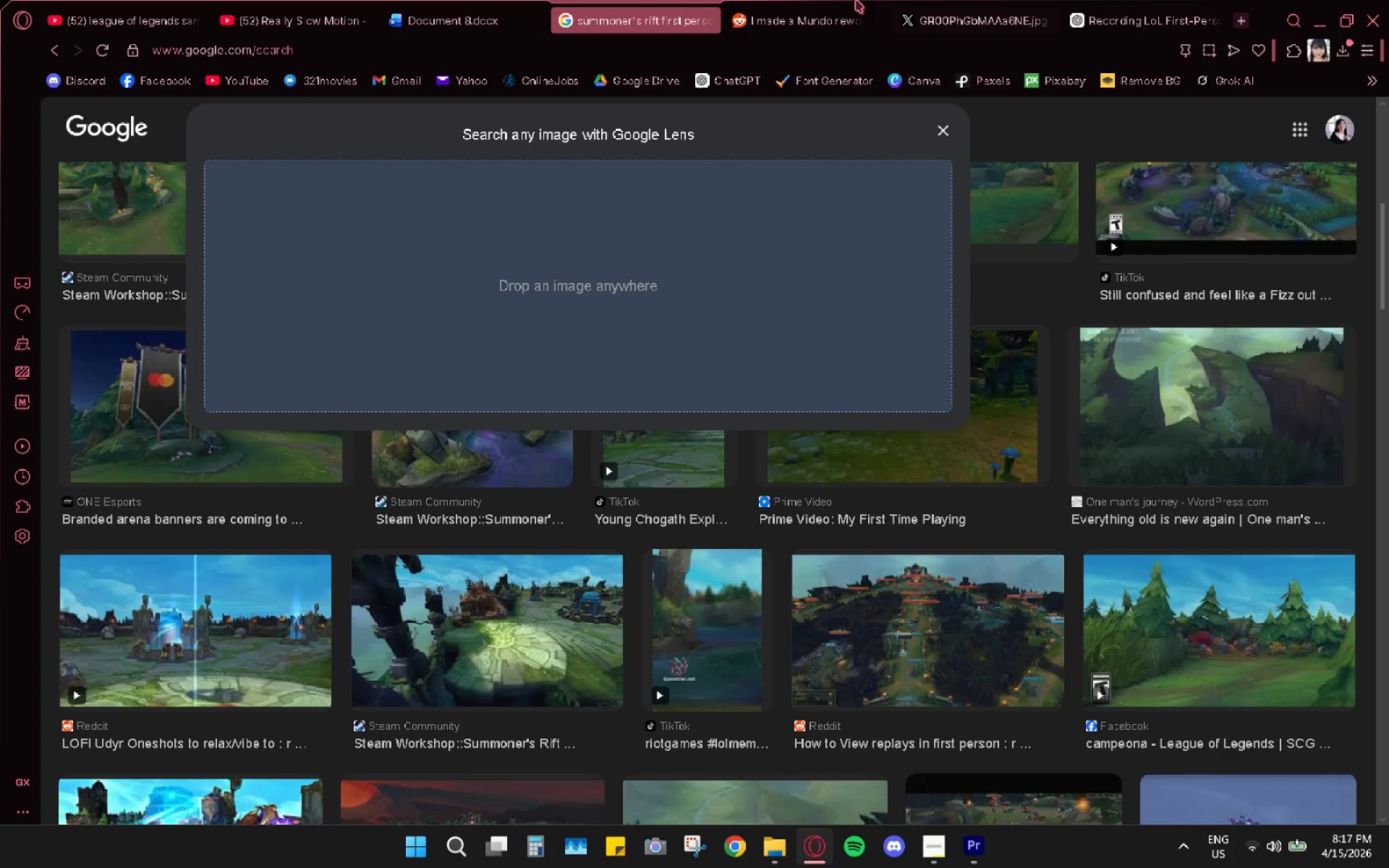 
wait(5.13)
 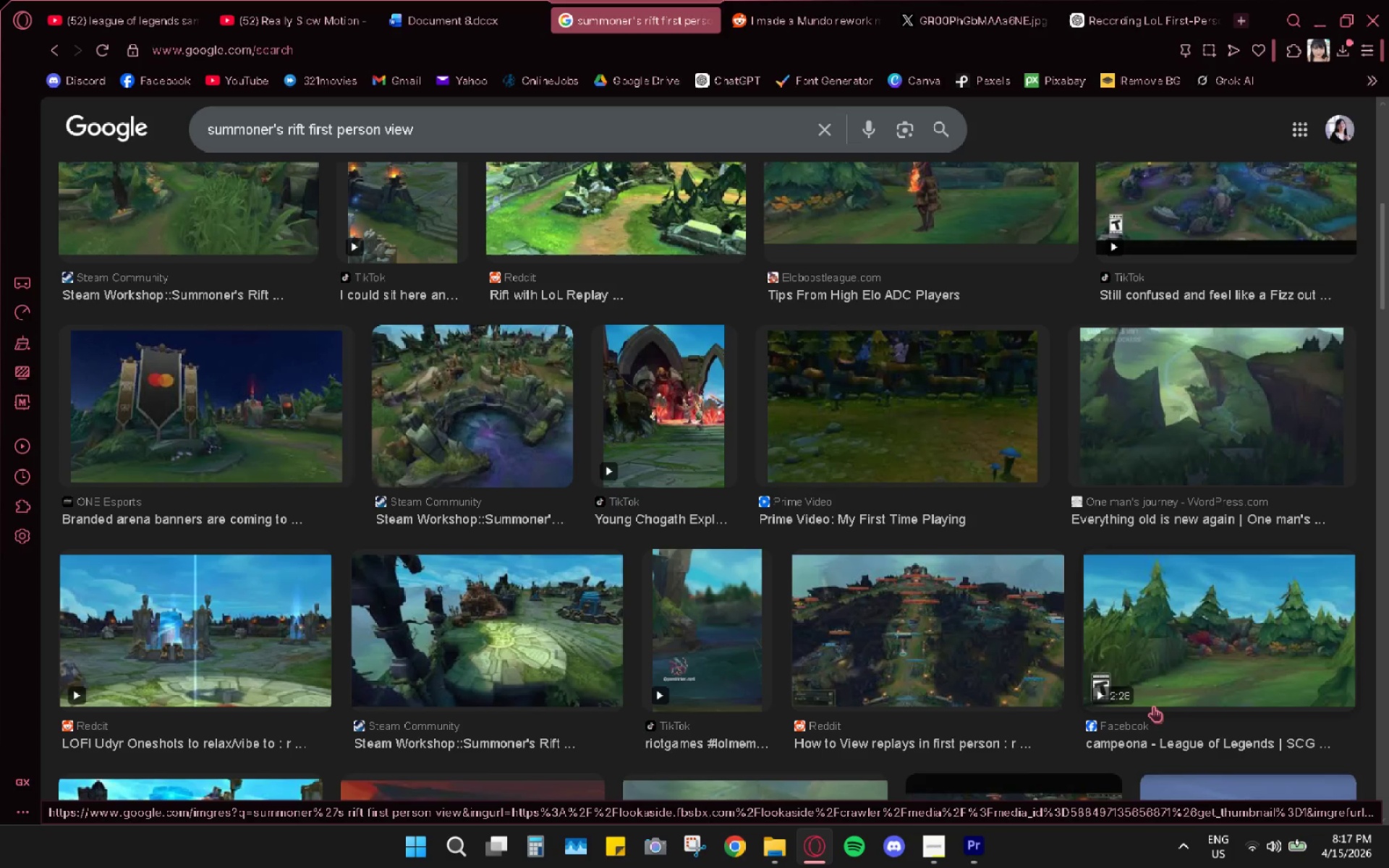 
scroll: coordinate [930, 566], scroll_direction: down, amount: 15.0
 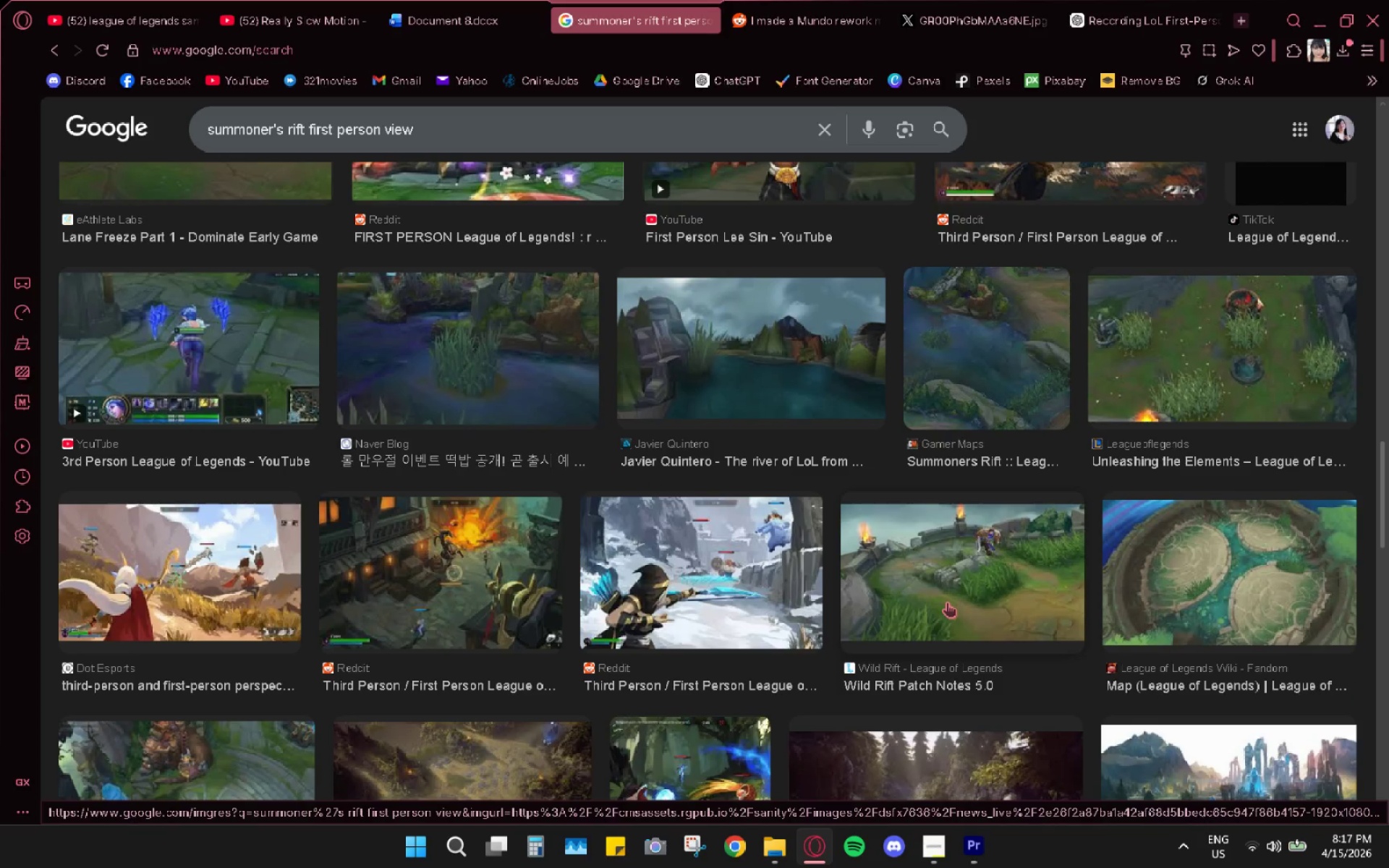 
scroll: coordinate [947, 602], scroll_direction: up, amount: 1.0
 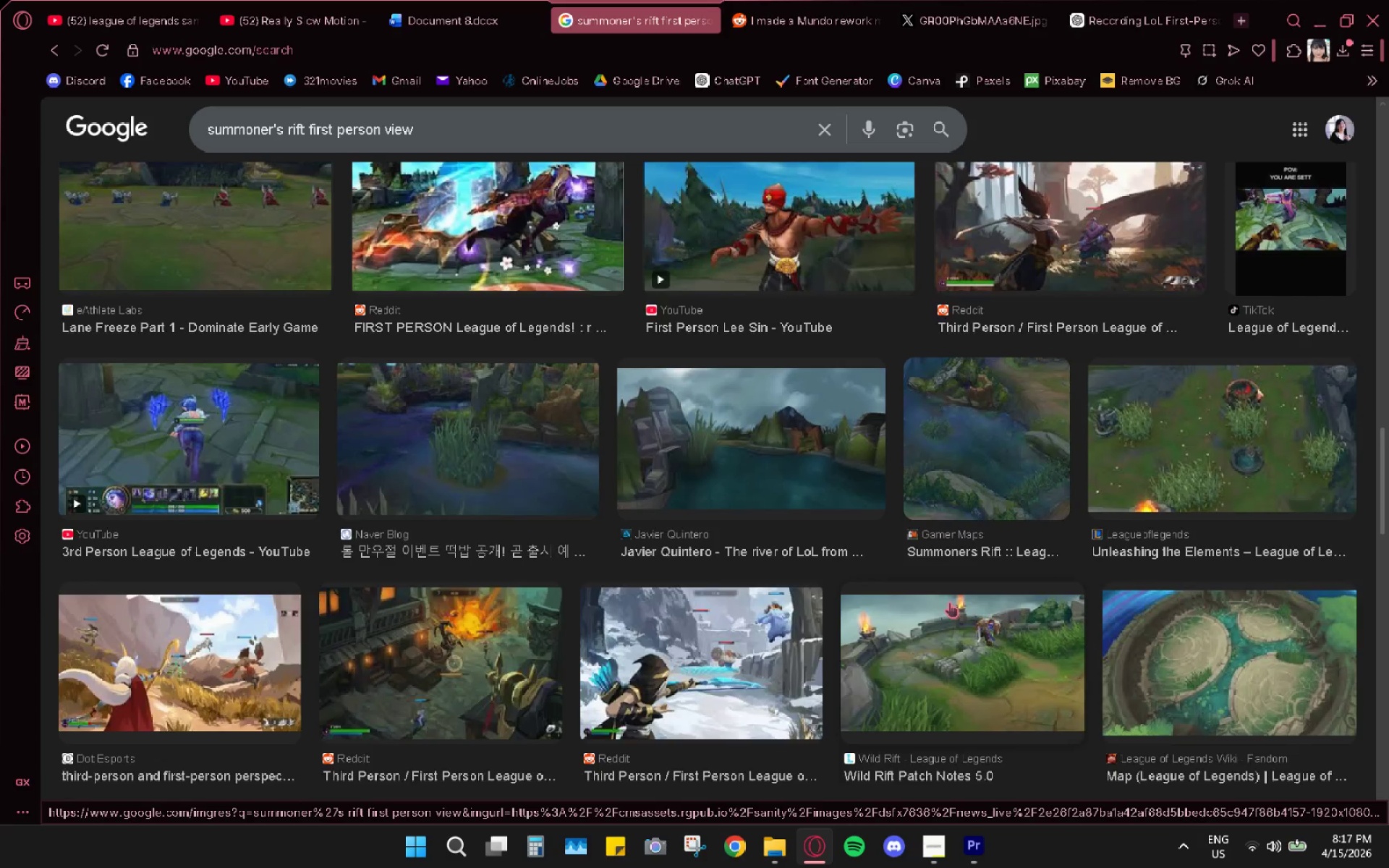 
scroll: coordinate [995, 597], scroll_direction: down, amount: 24.0
 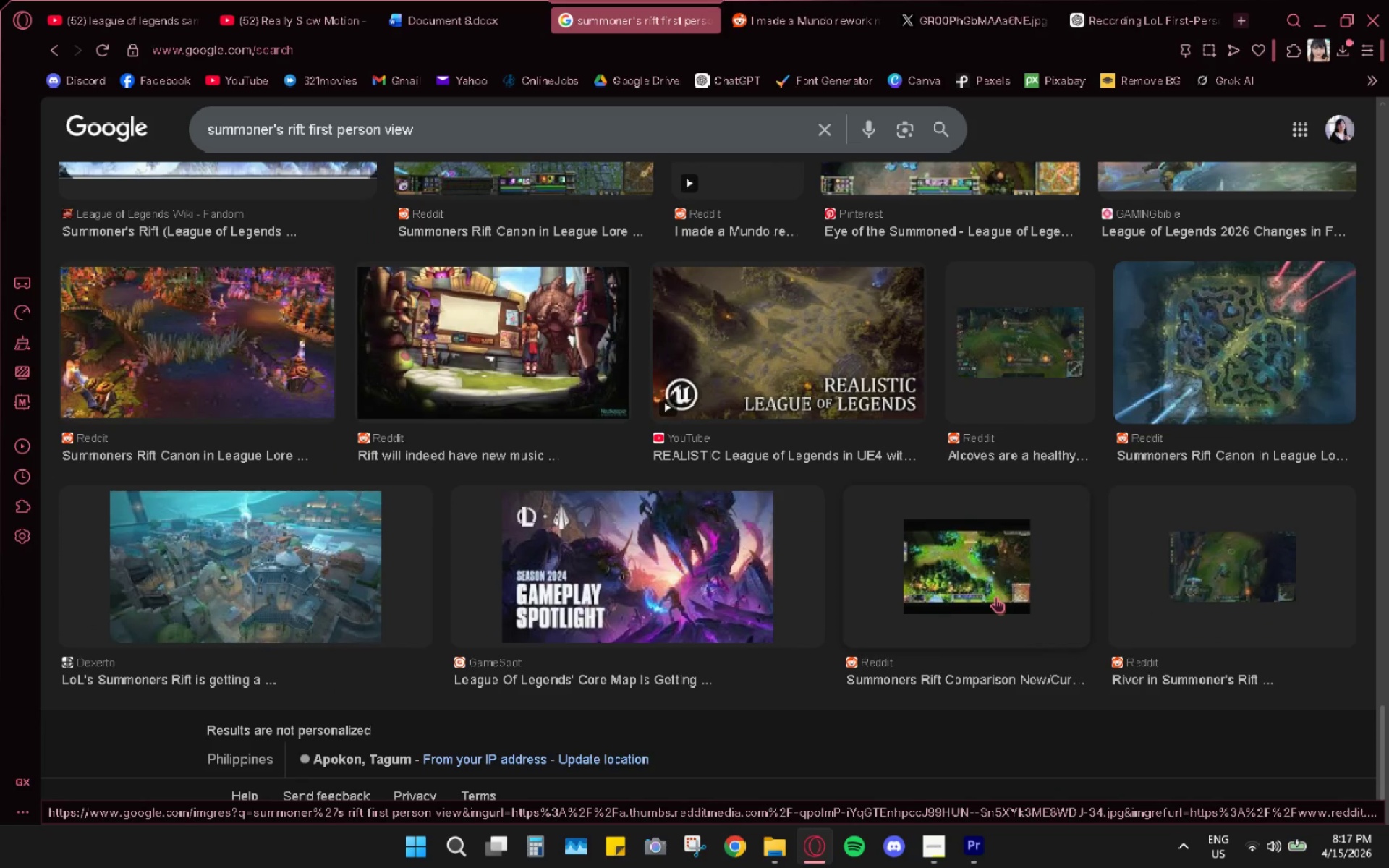 
scroll: coordinate [1011, 590], scroll_direction: up, amount: 12.0
 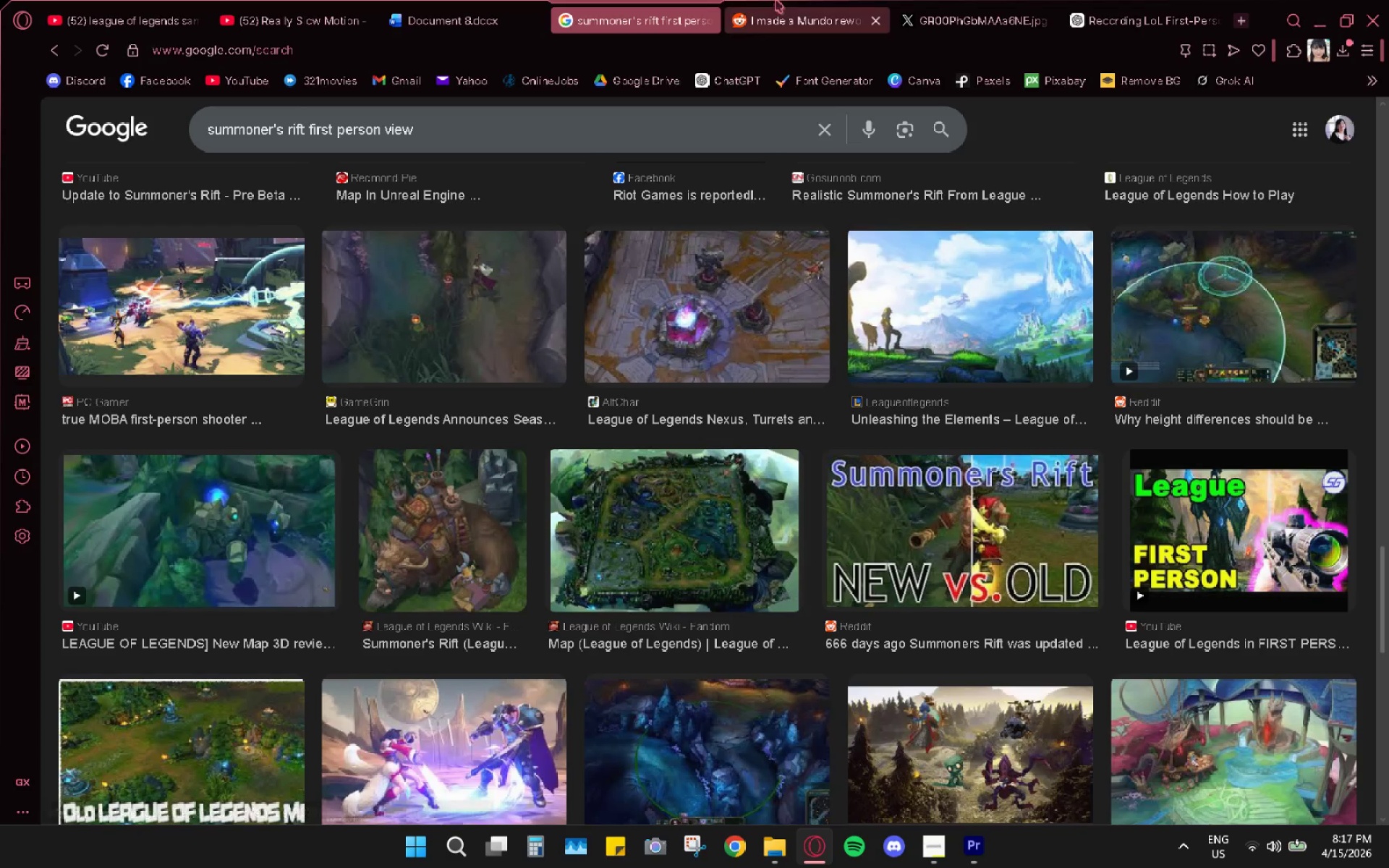 
left_click([779, 0])
 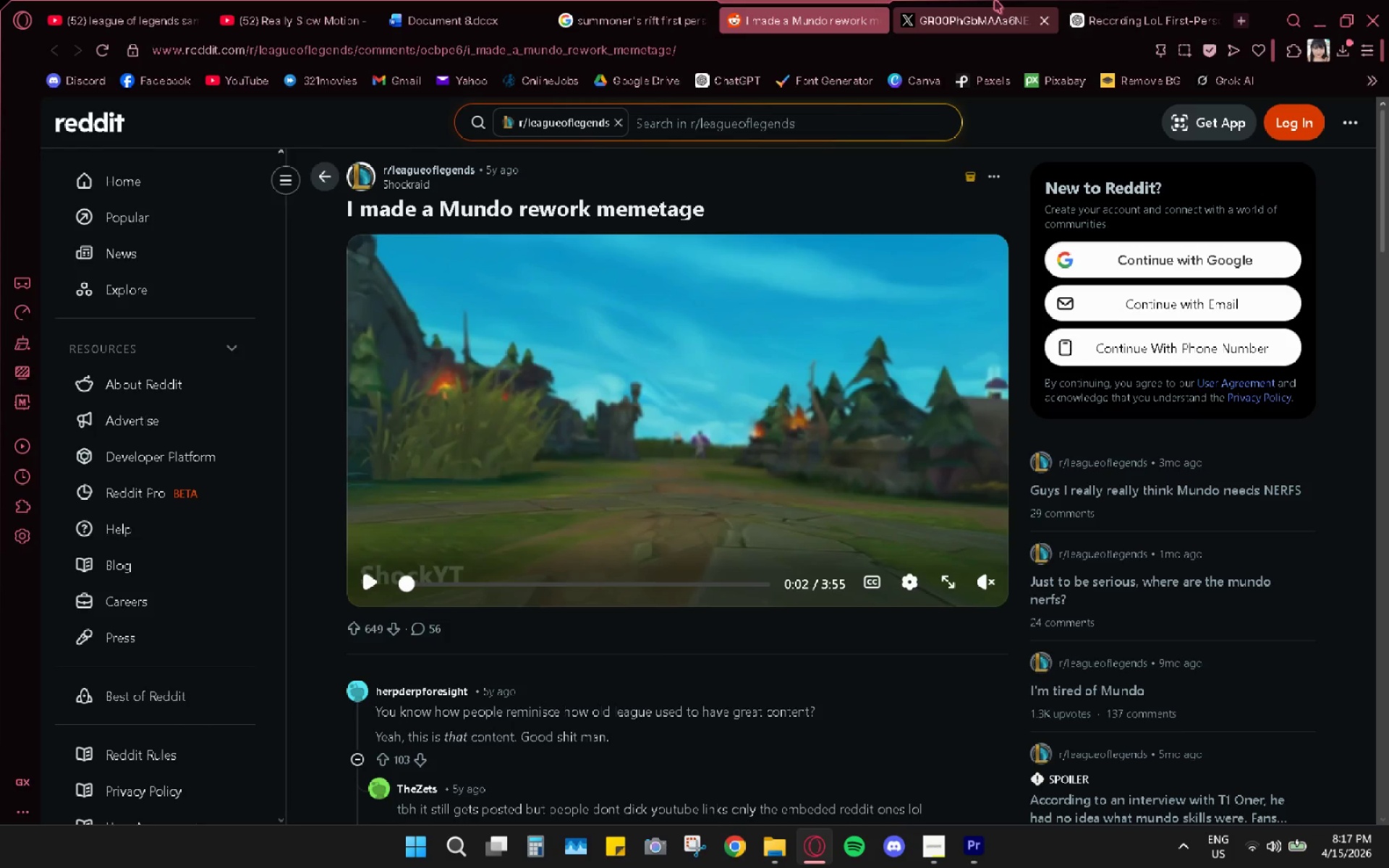 
left_click([995, 0])
 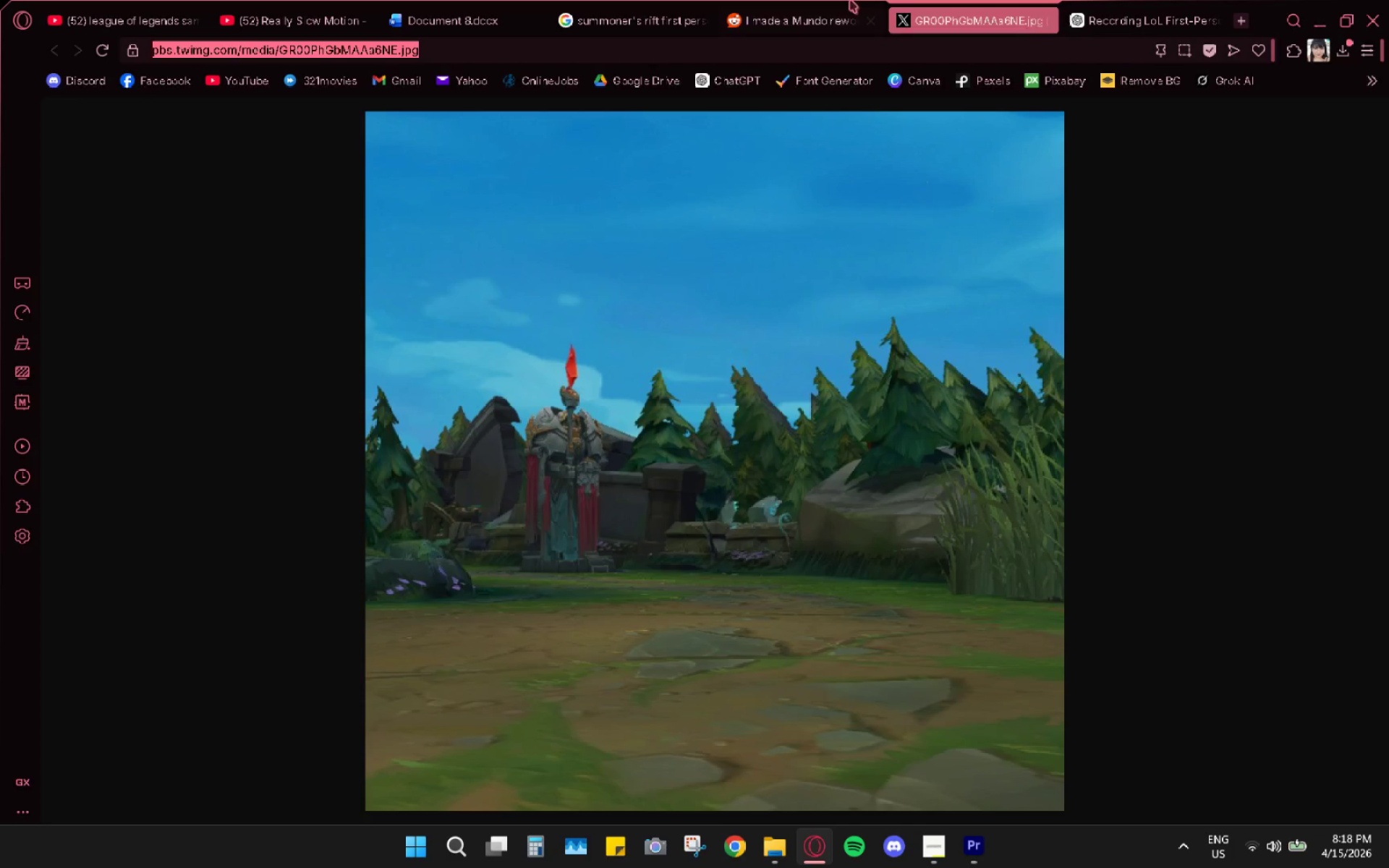 
left_click([804, 0])
 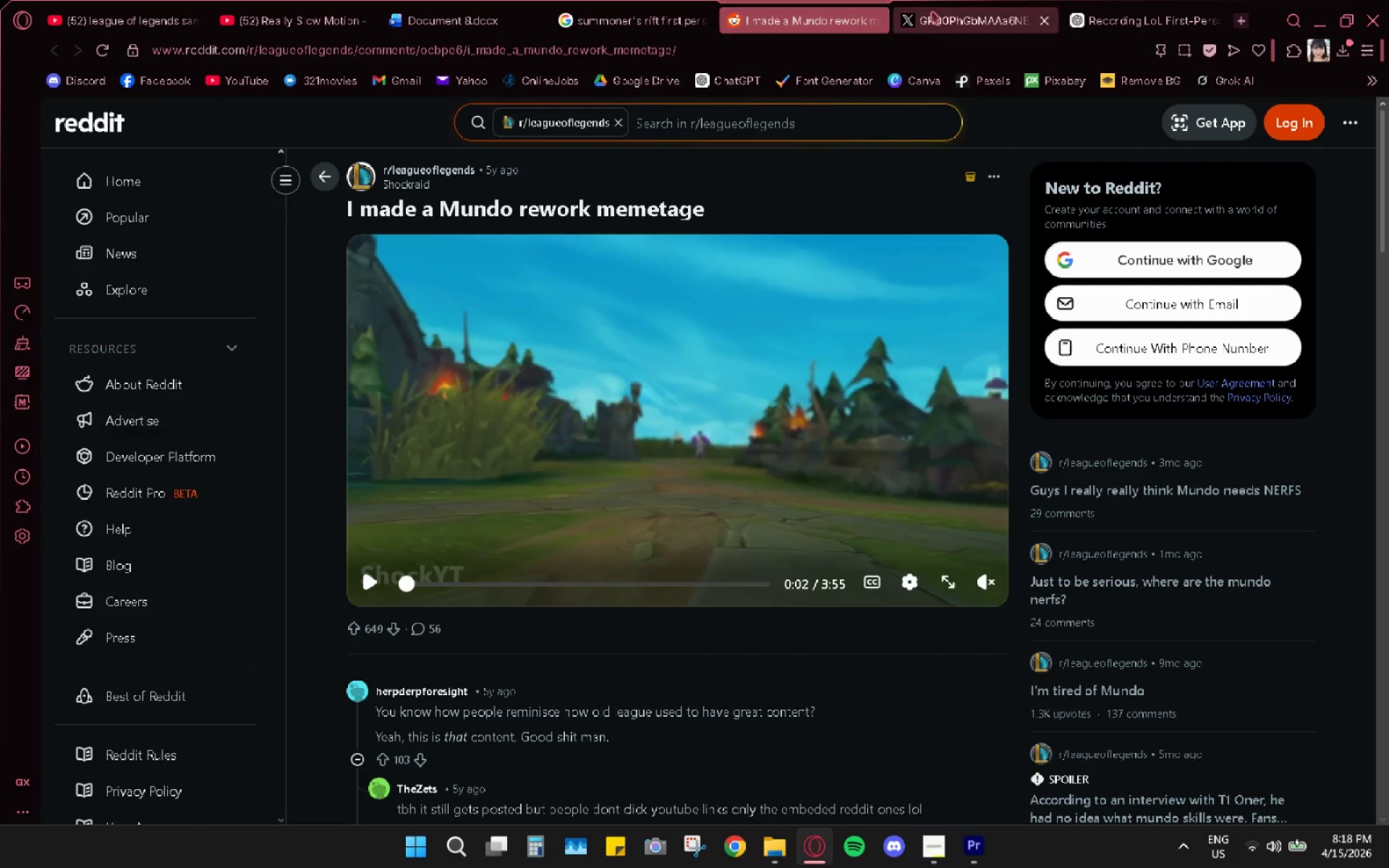 
left_click([936, 12])
 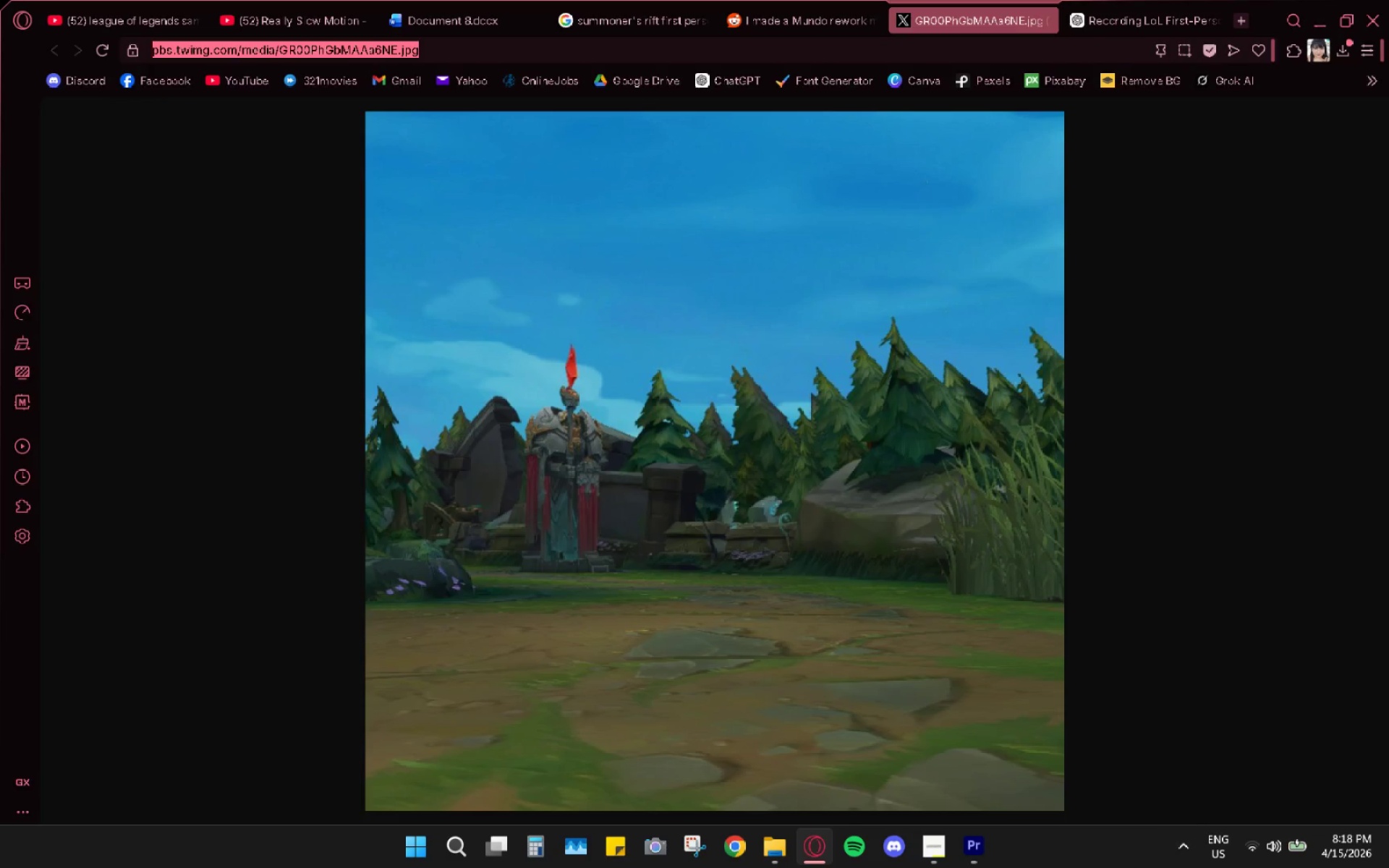 
left_click([982, 843])
 